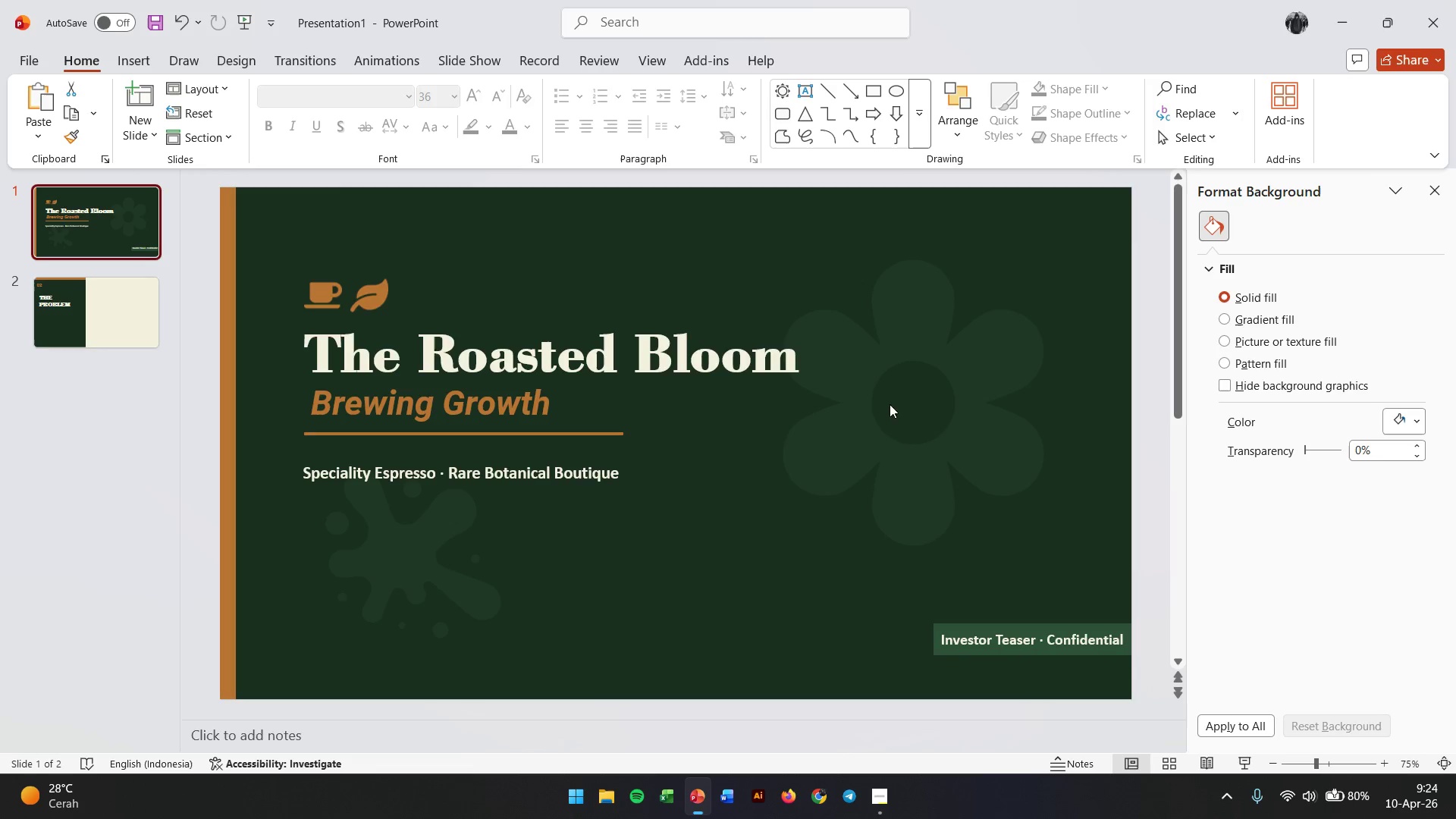 
left_click([882, 481])
 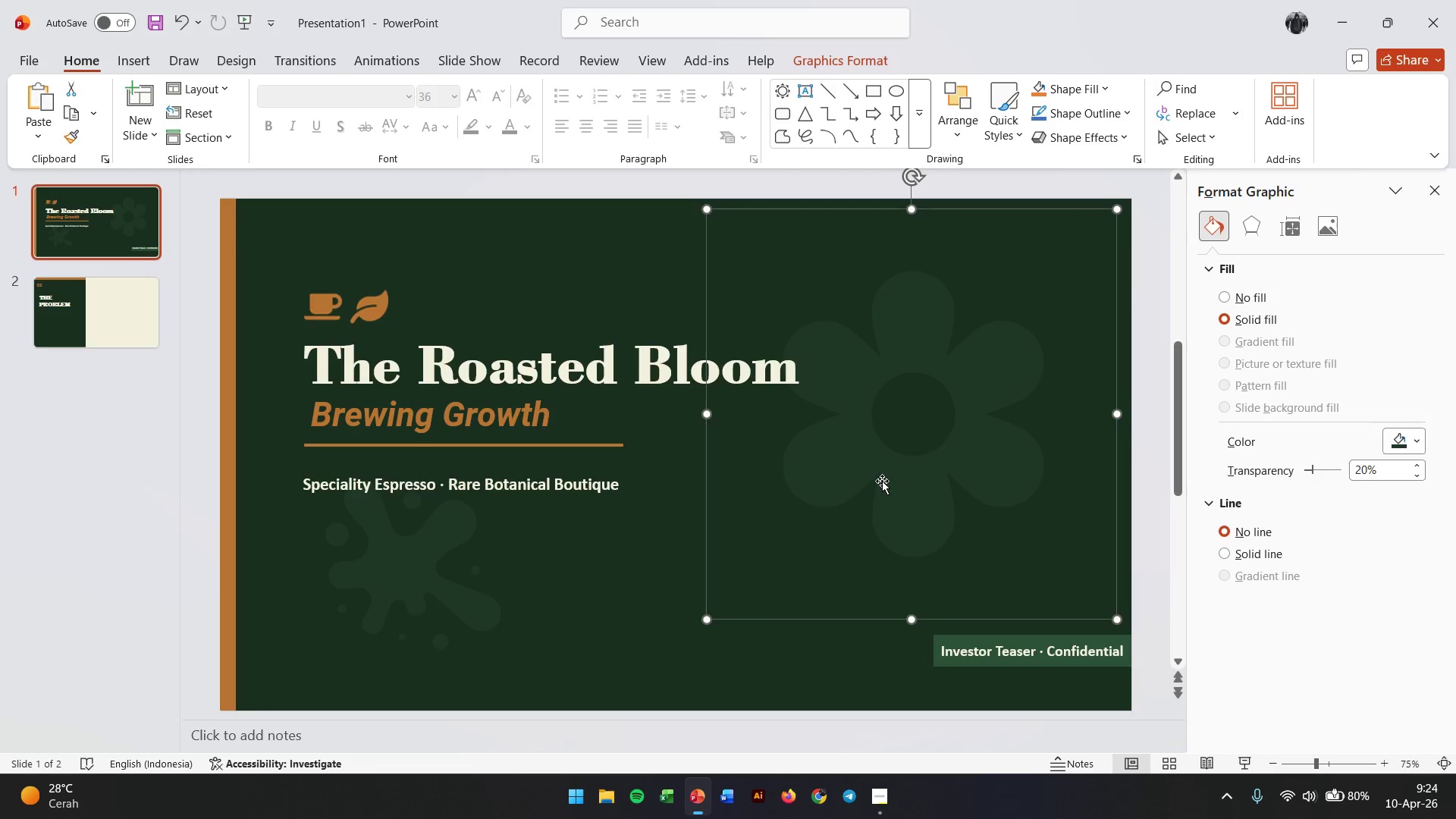 
key(Control+C)
 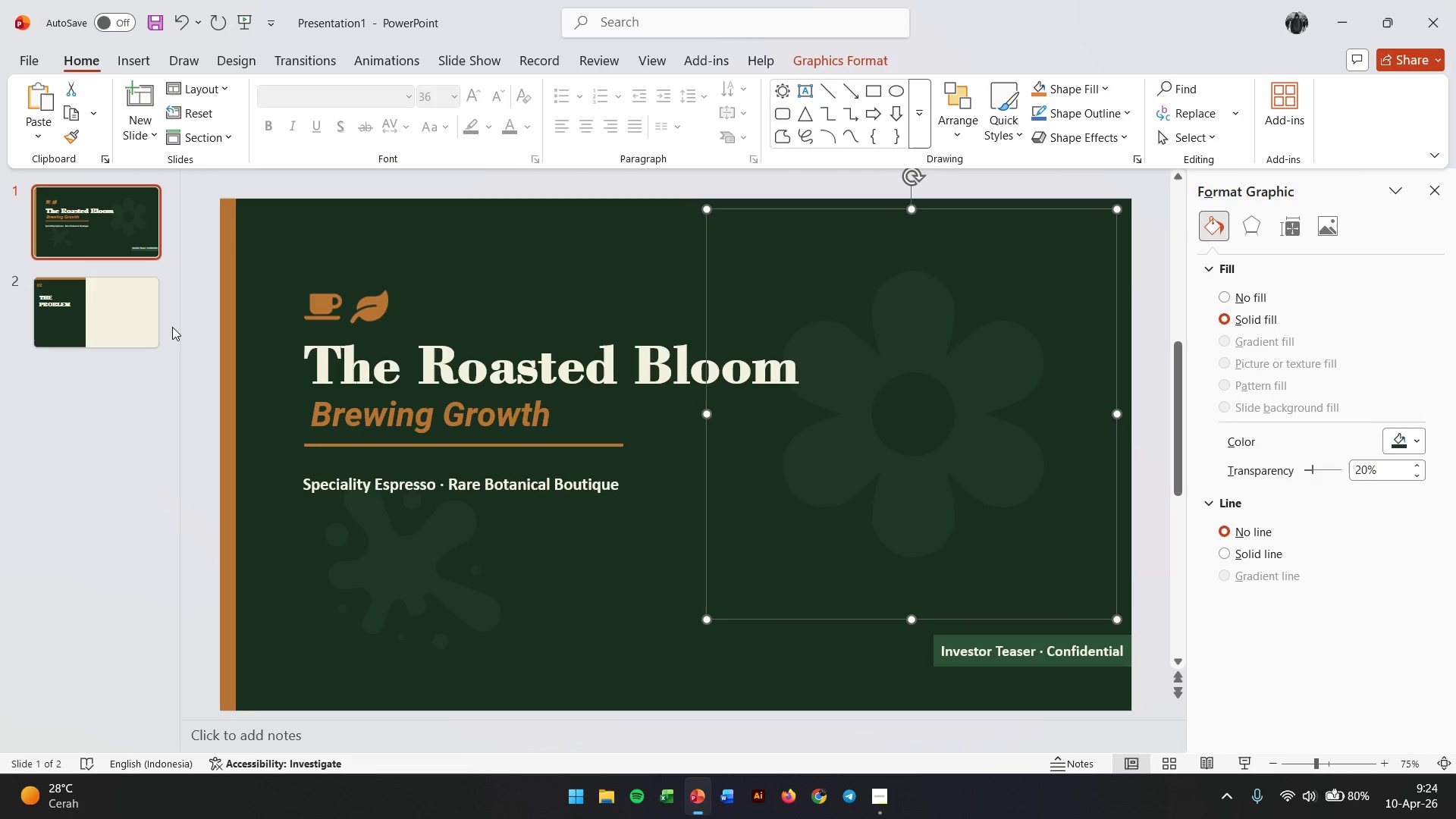 
left_click([133, 323])
 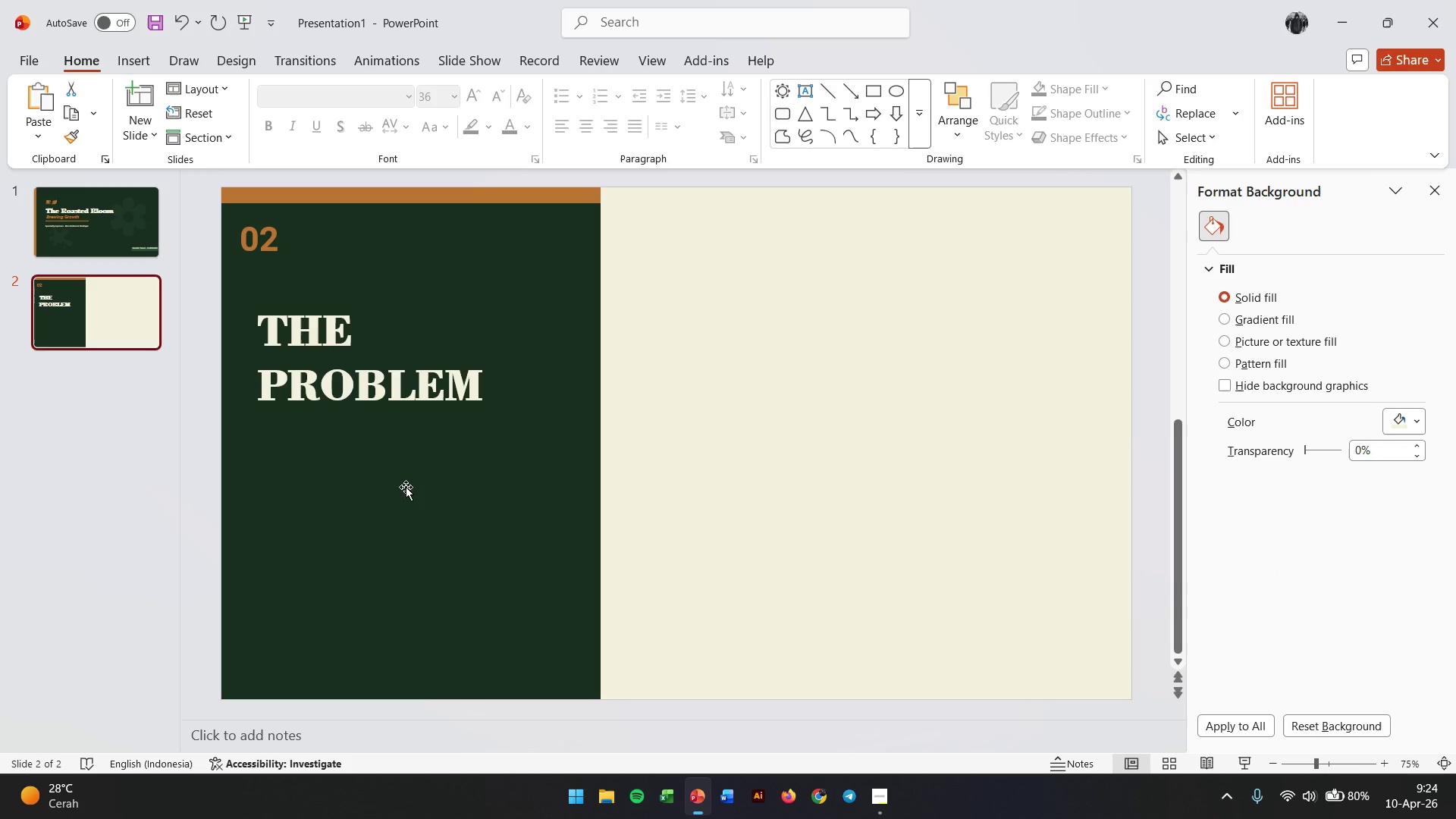 
key(Control+V)
 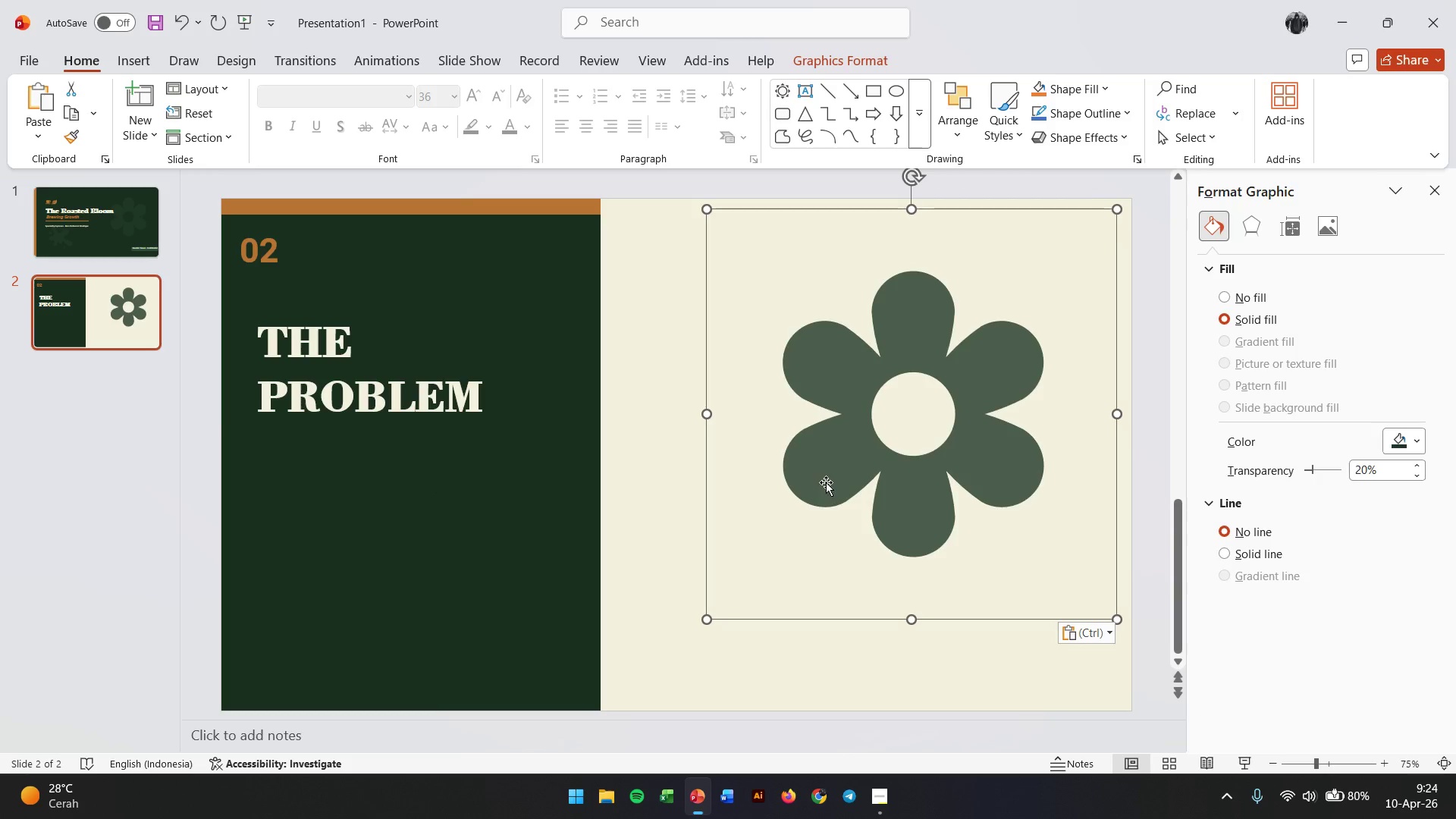 
left_click_drag(start_coordinate=[831, 464], to_coordinate=[309, 550])
 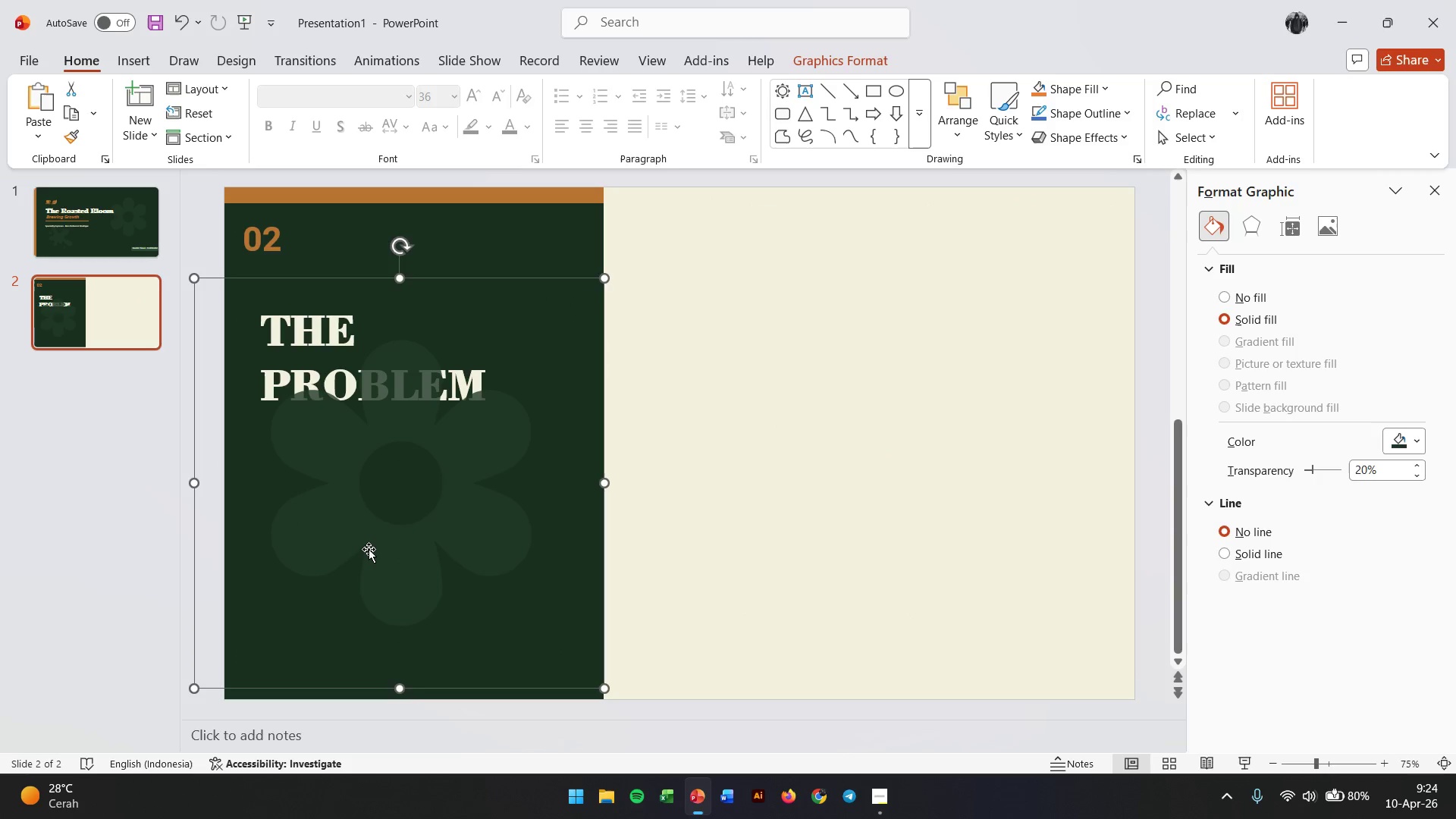 
right_click([369, 549])
 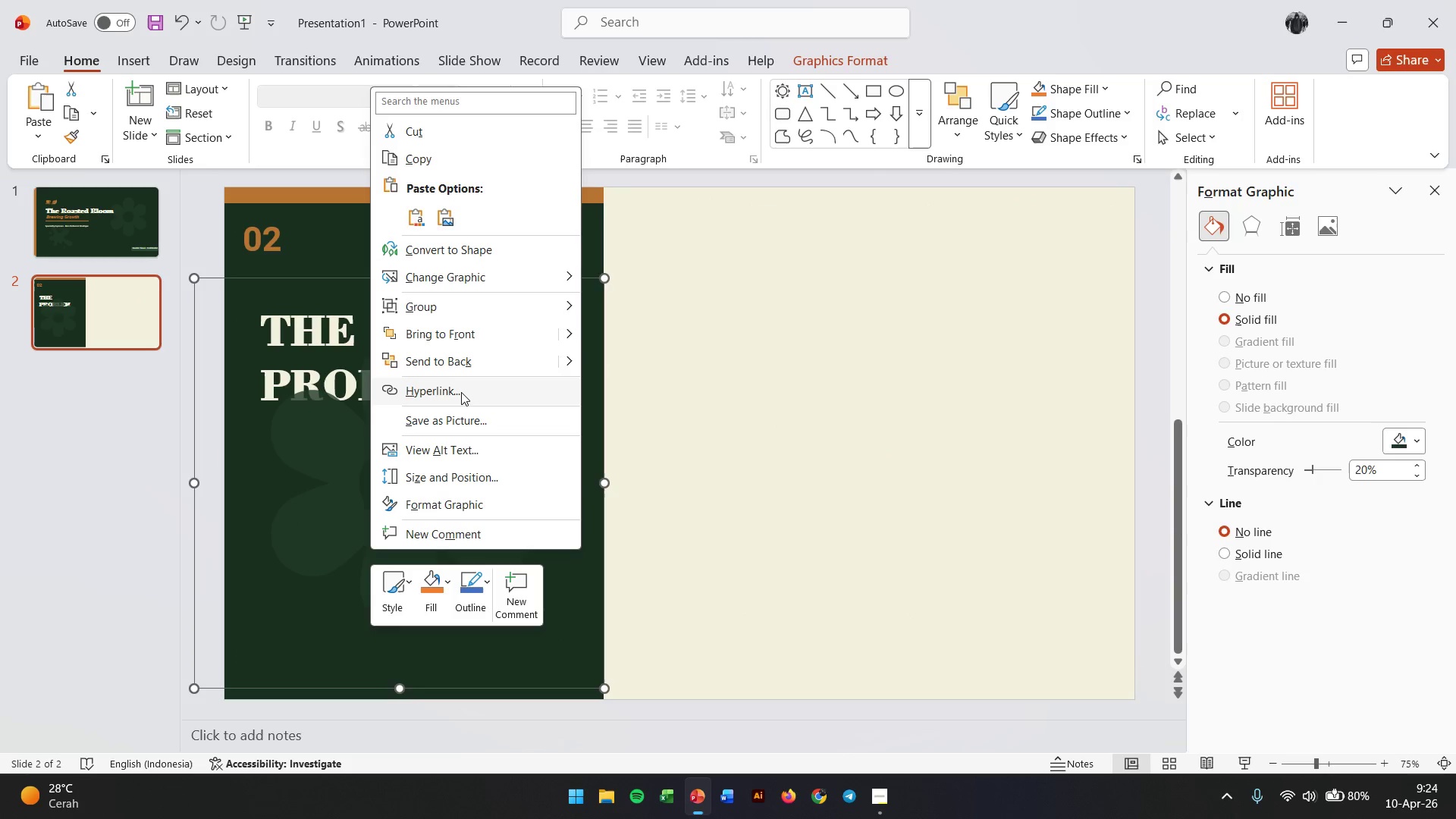 
left_click([472, 363])
 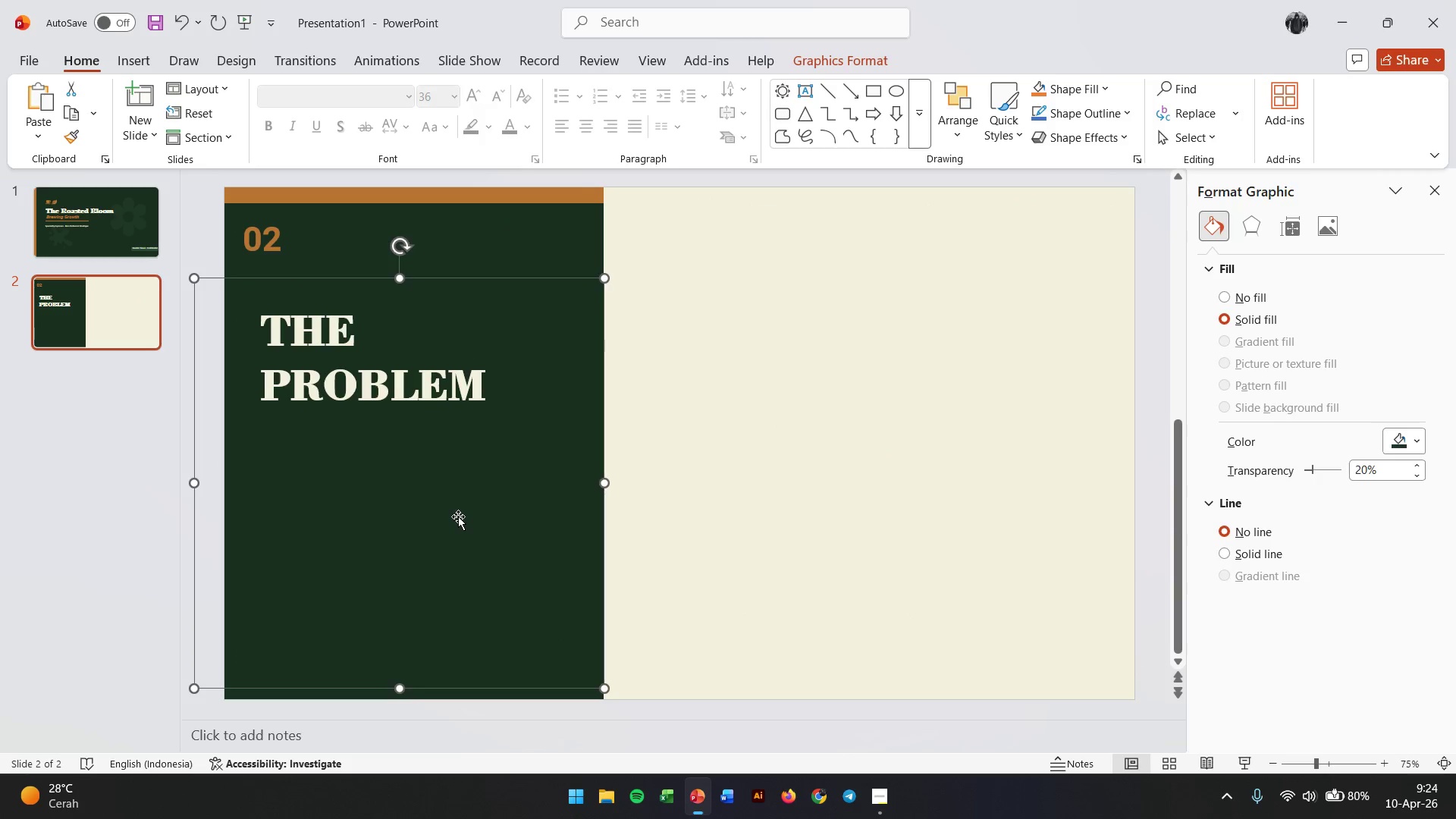 
key(Control+Z)
 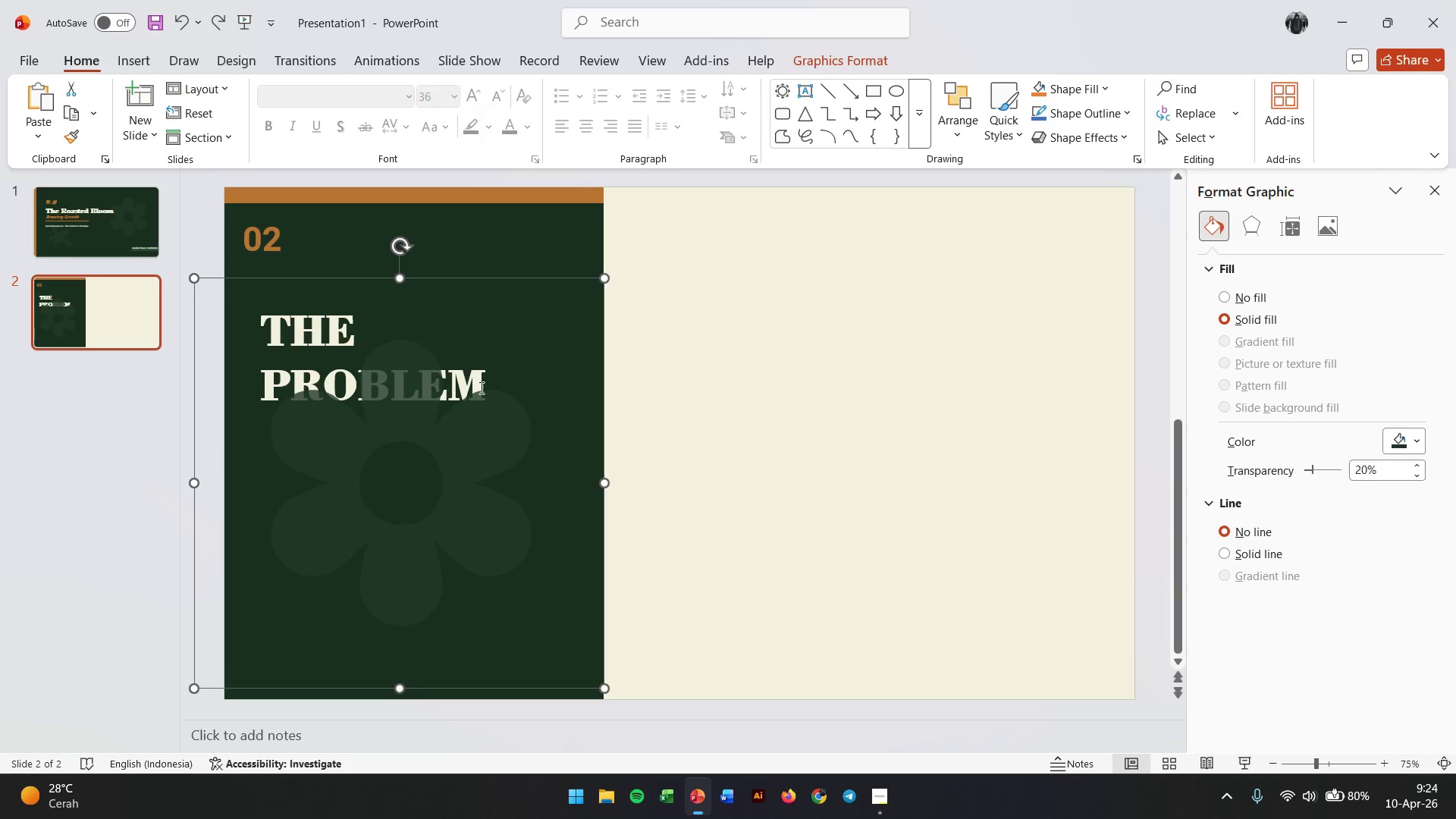 
left_click_drag(start_coordinate=[485, 422], to_coordinate=[498, 433])
 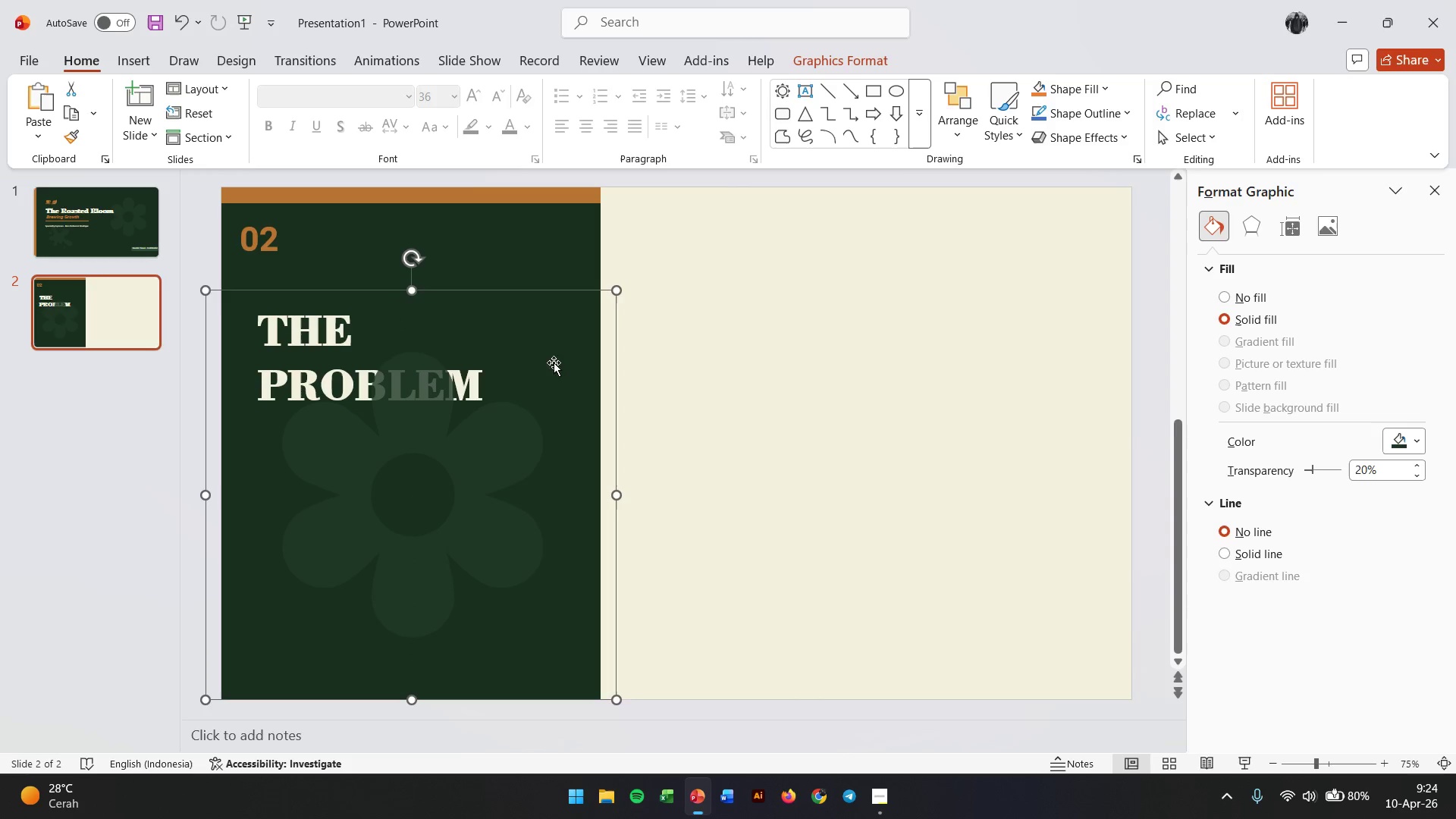 
left_click([563, 362])
 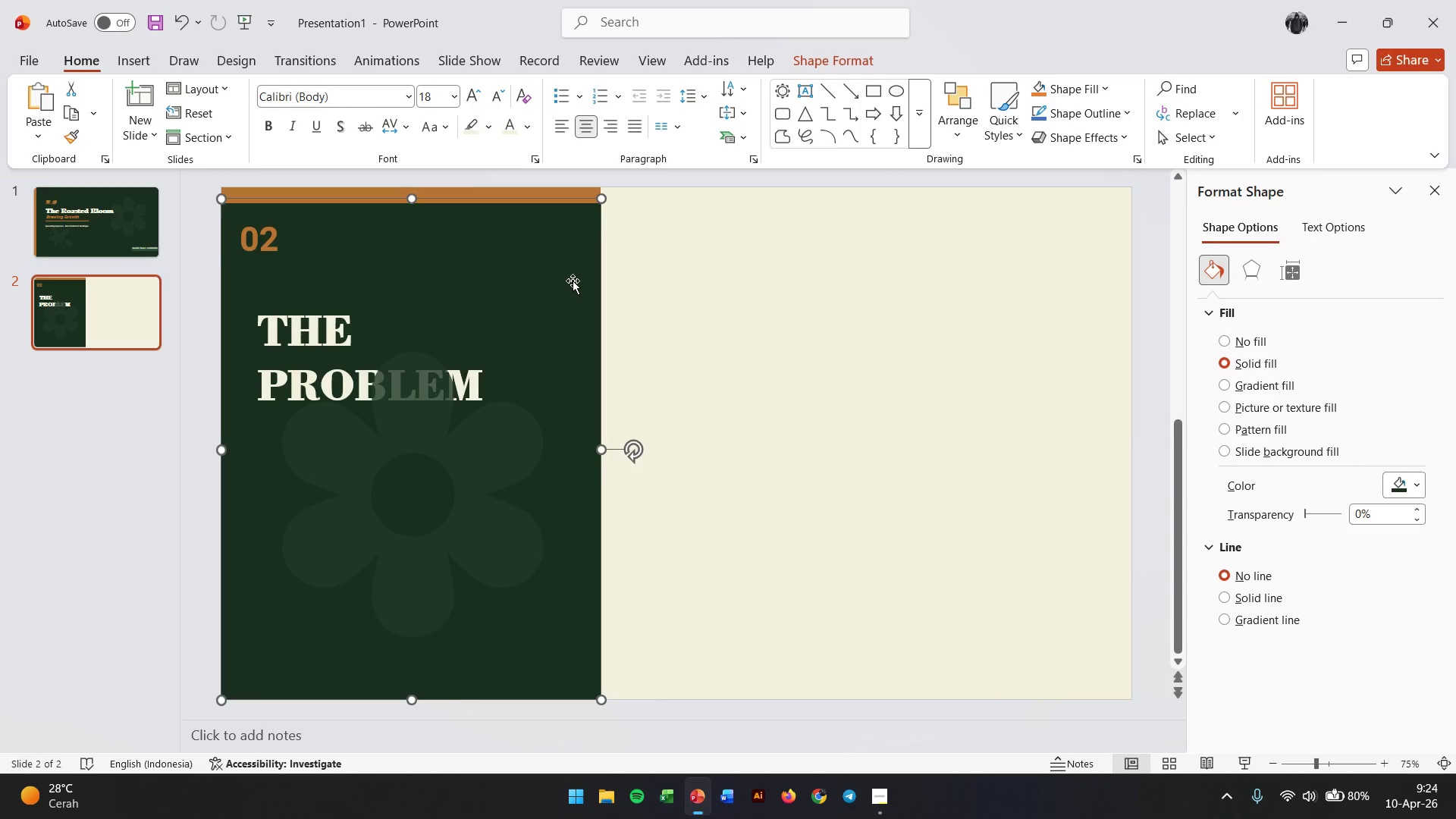 
right_click([575, 277])
 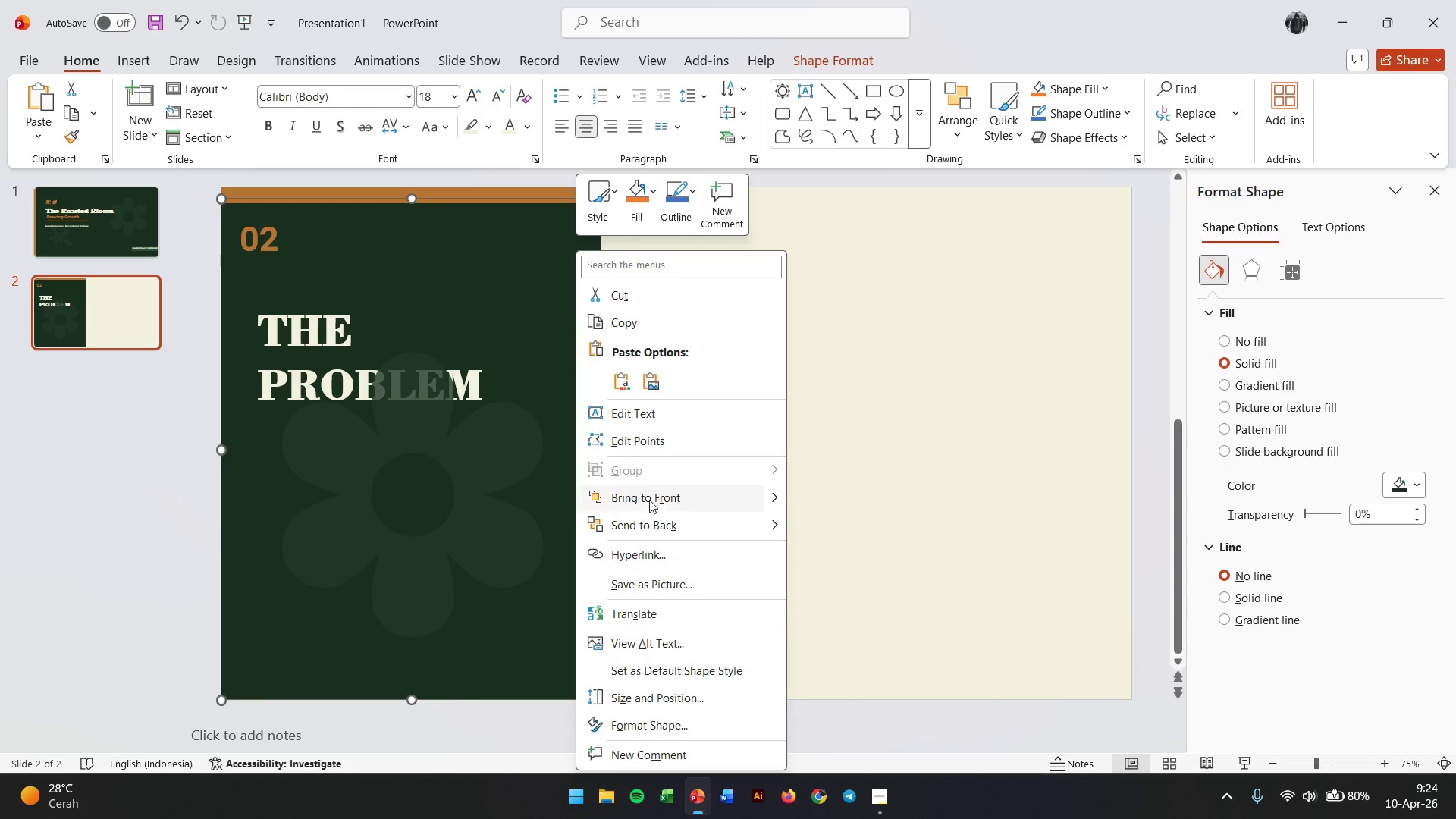 
left_click([650, 522])
 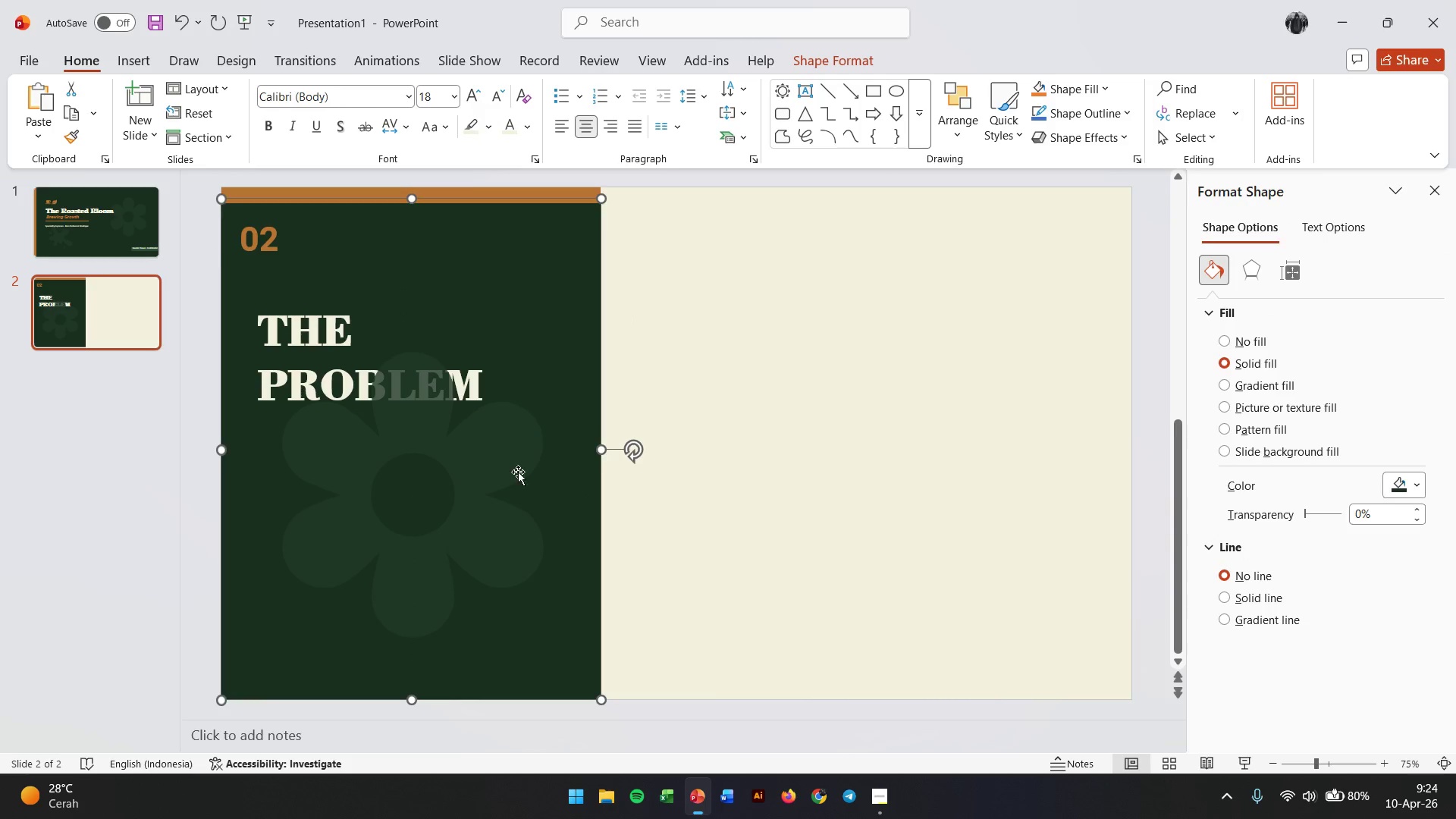 
left_click([497, 467])
 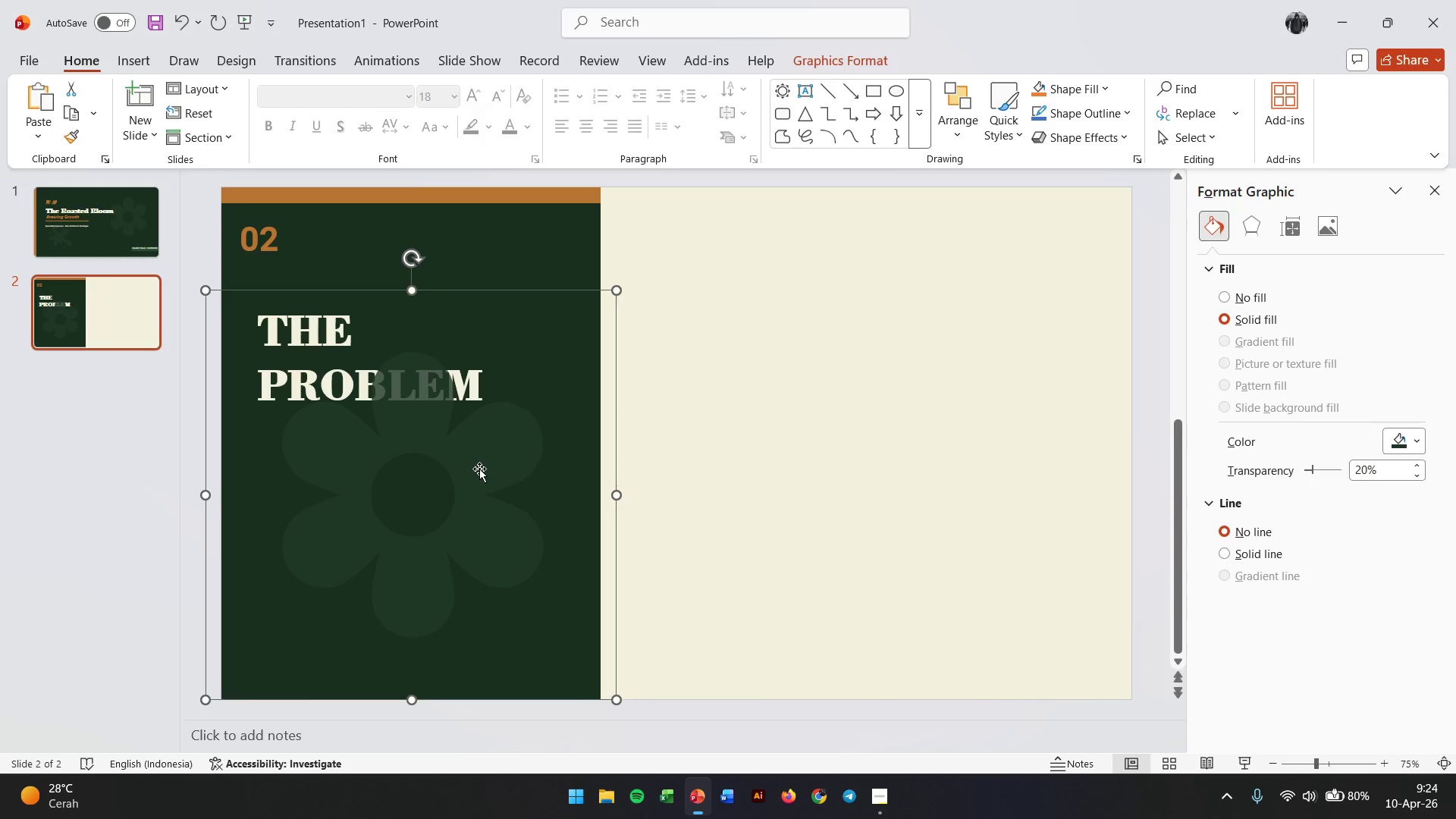 
right_click([479, 469])
 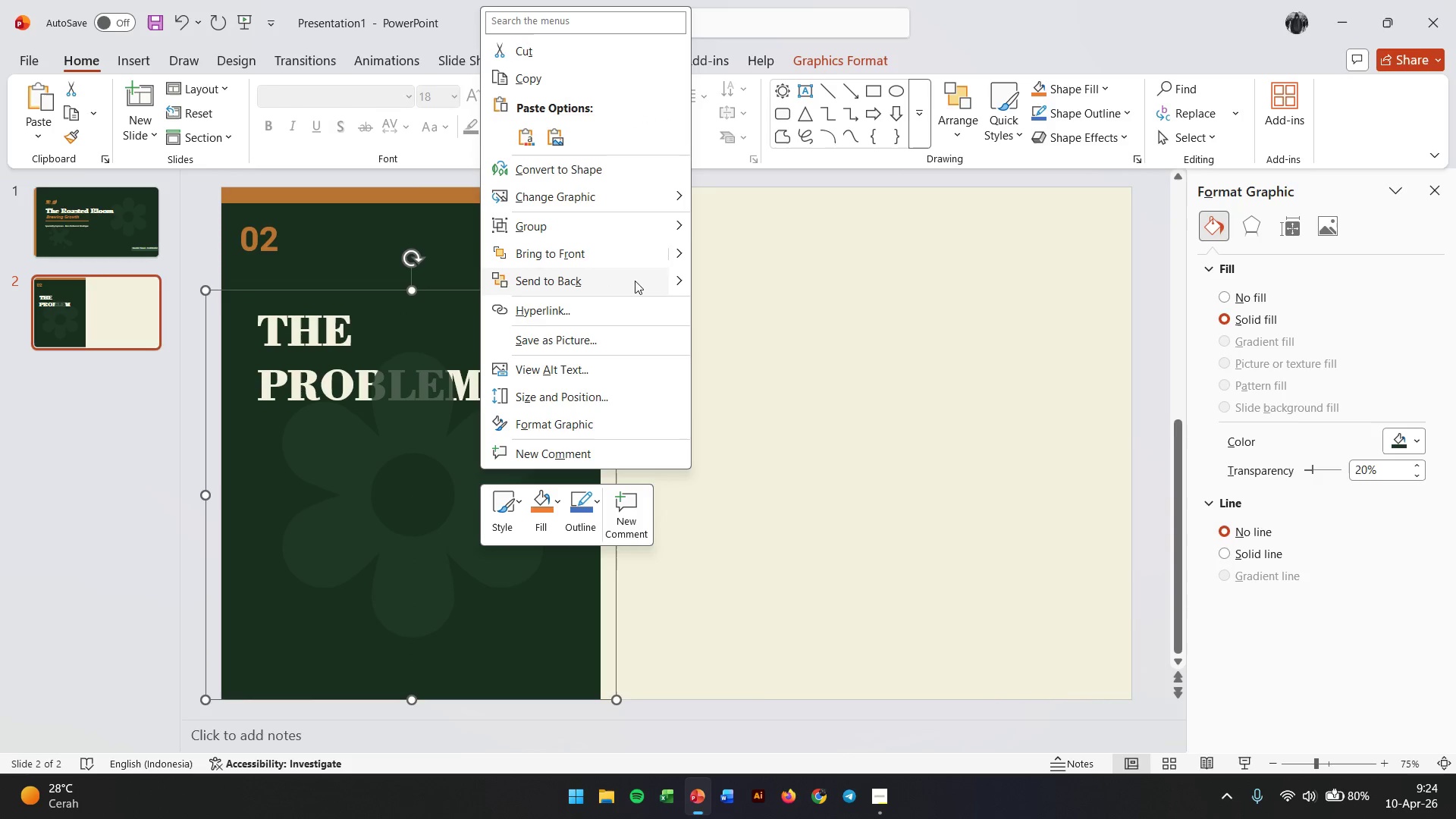 
left_click([676, 281])
 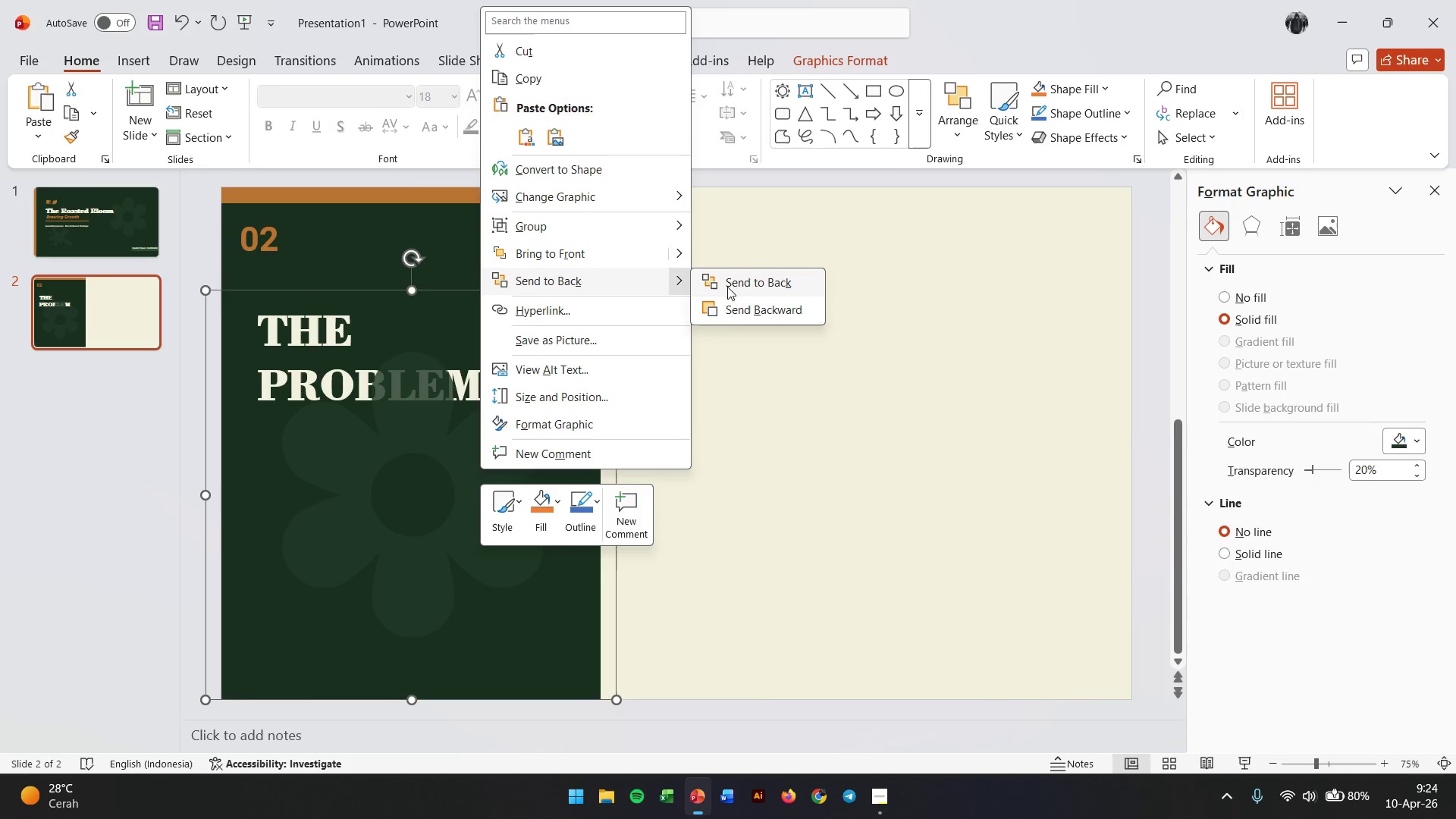 
left_click([733, 309])
 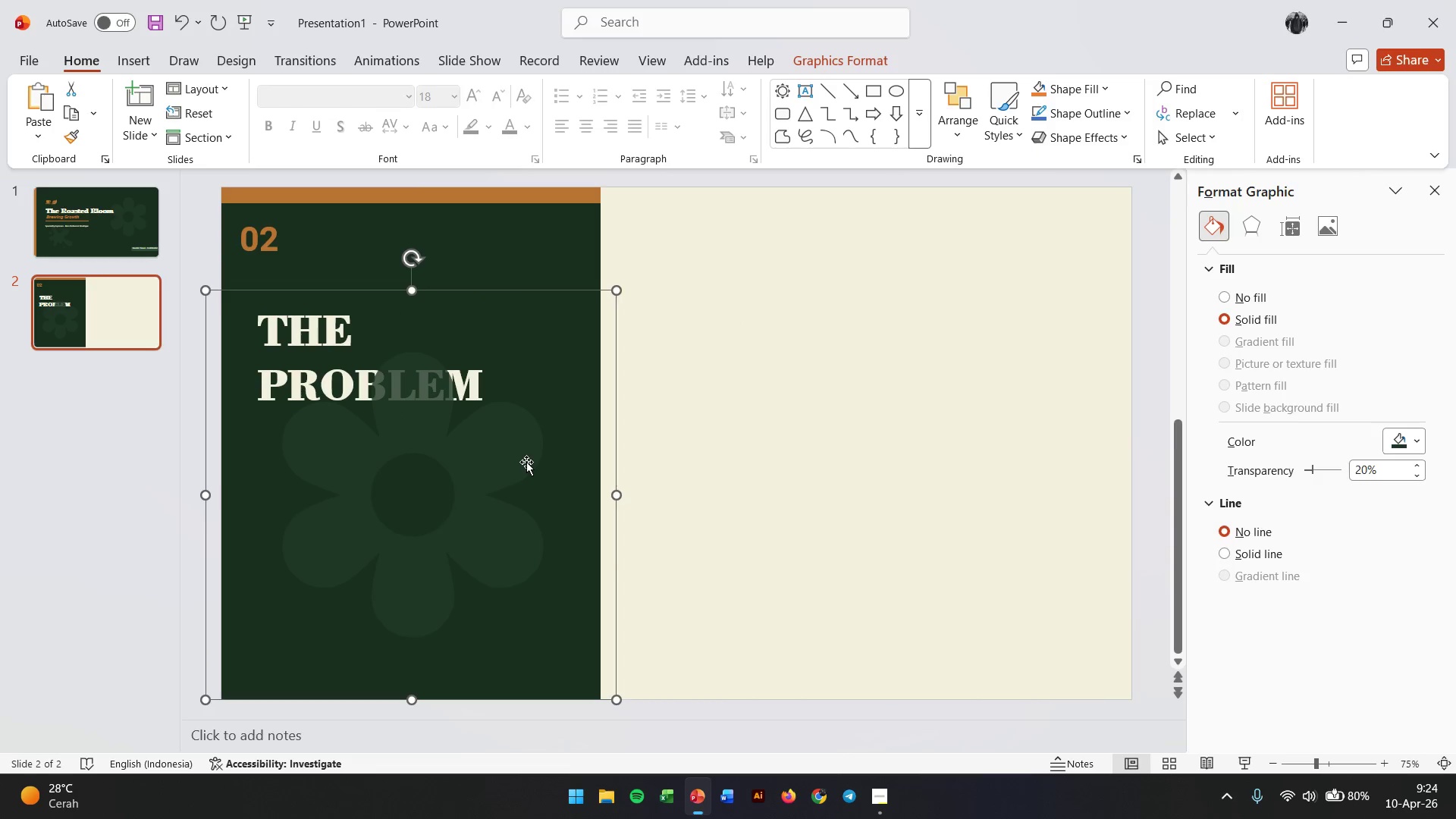 
right_click([510, 450])
 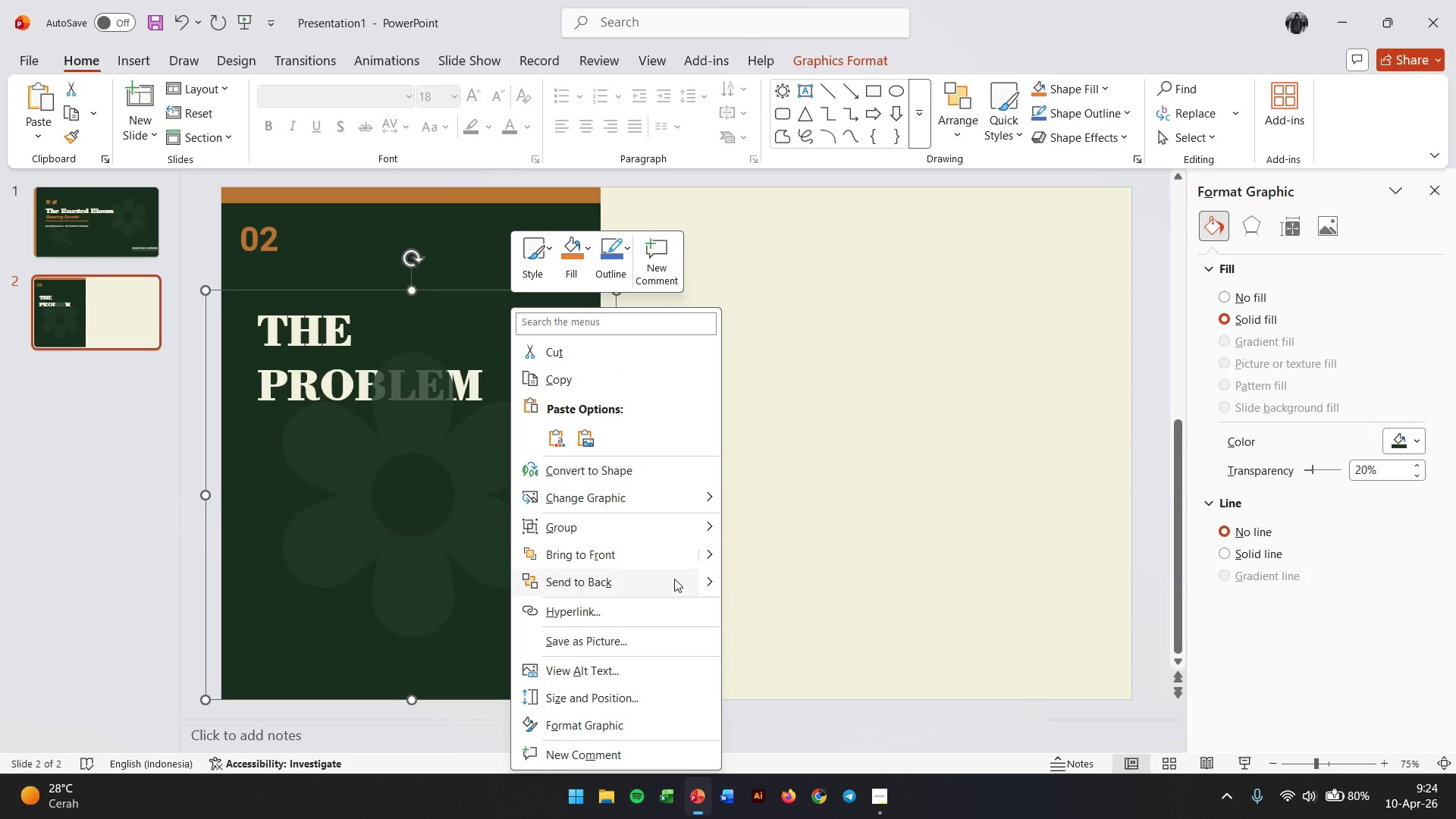 
left_click([704, 578])
 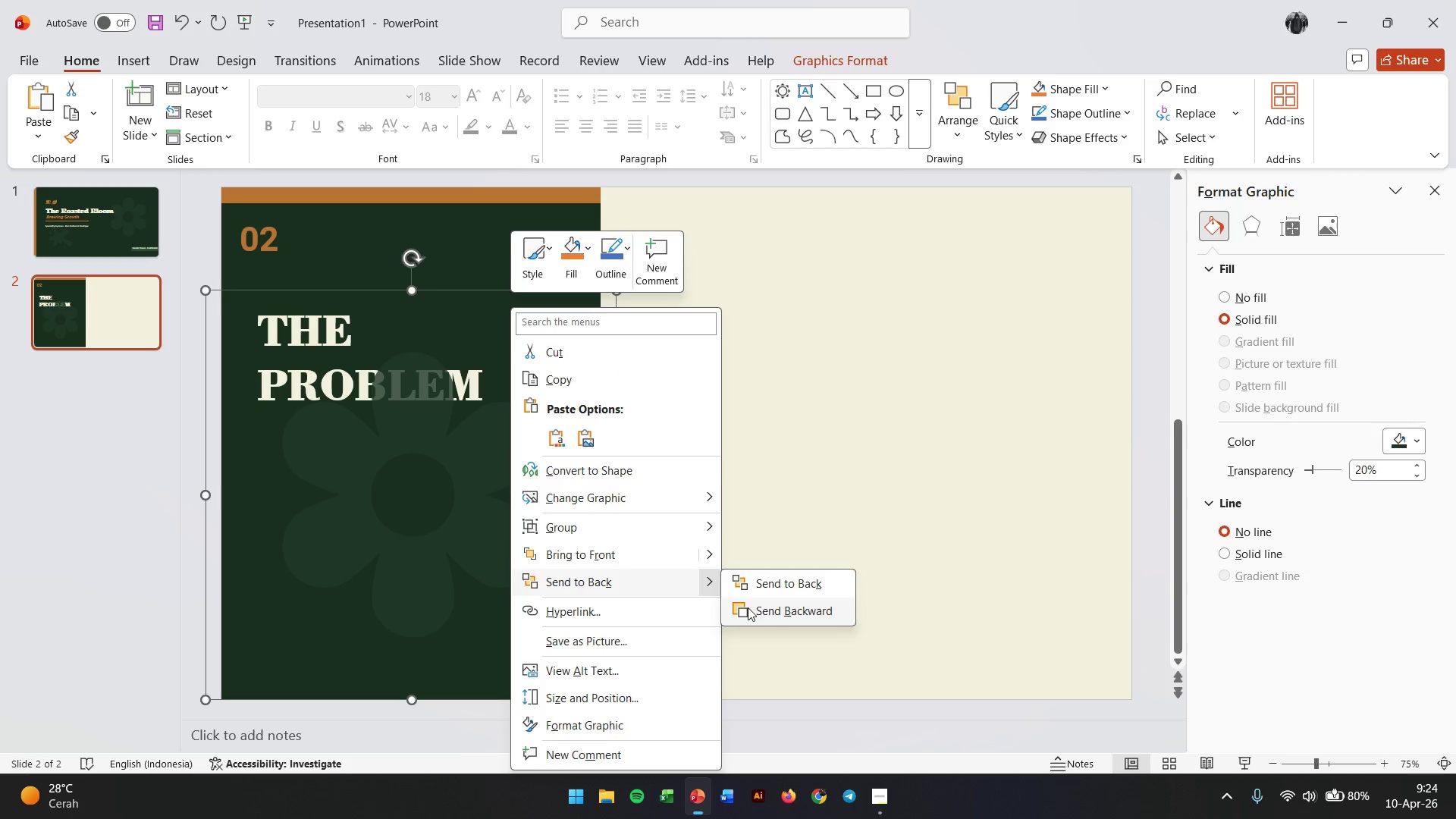 
left_click([748, 607])
 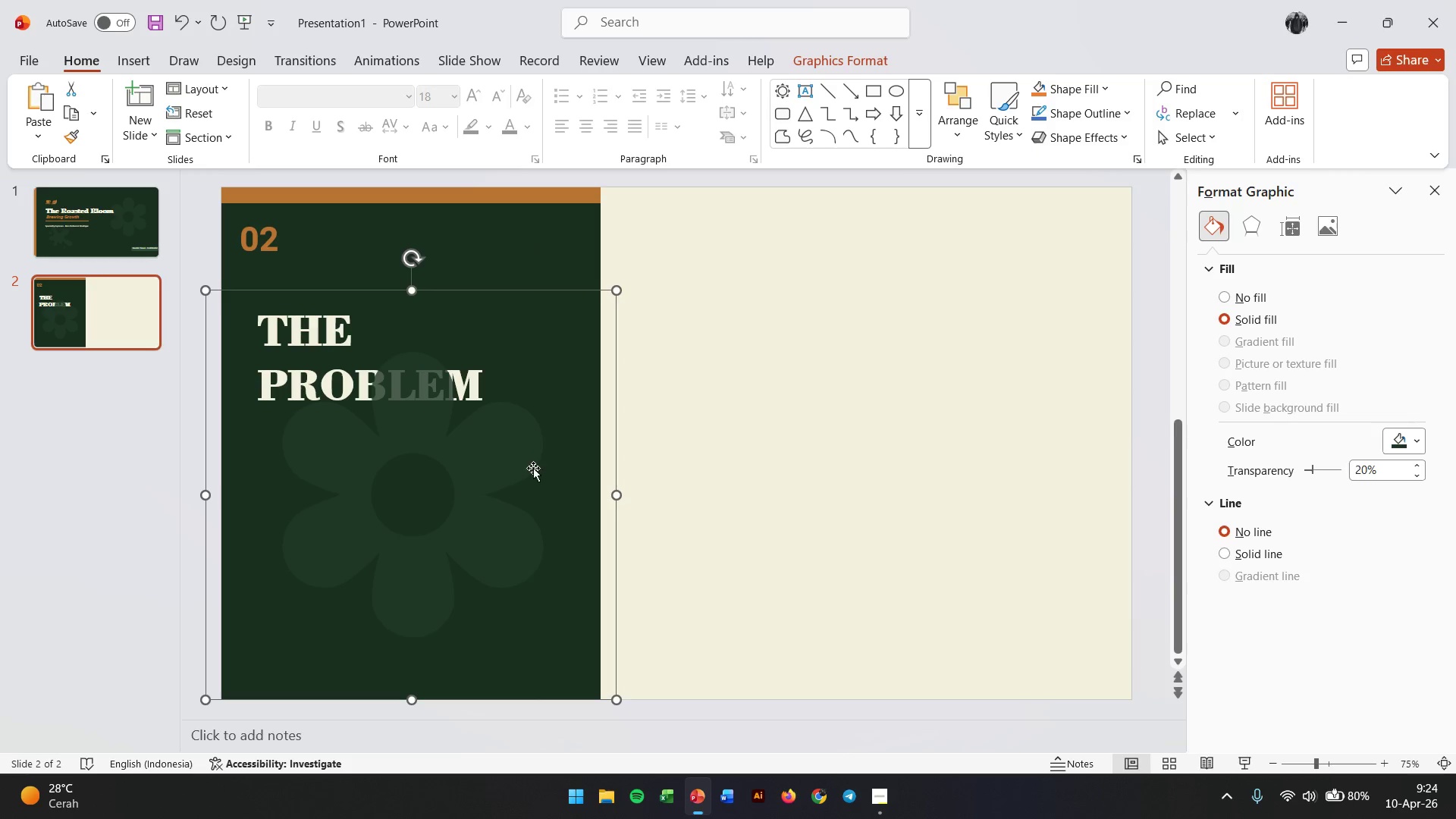 
left_click_drag(start_coordinate=[506, 452], to_coordinate=[487, 512])
 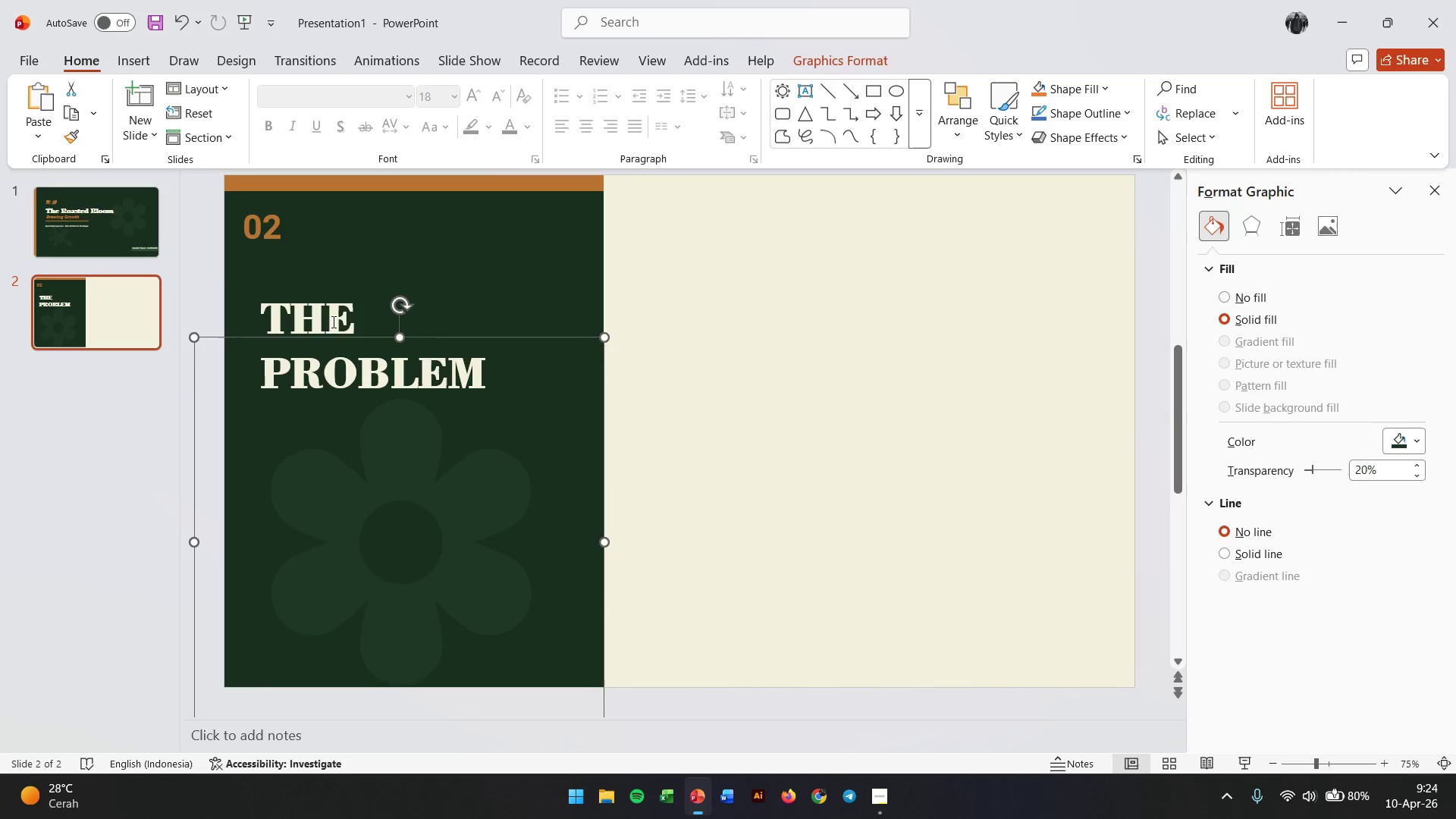 
left_click([332, 322])
 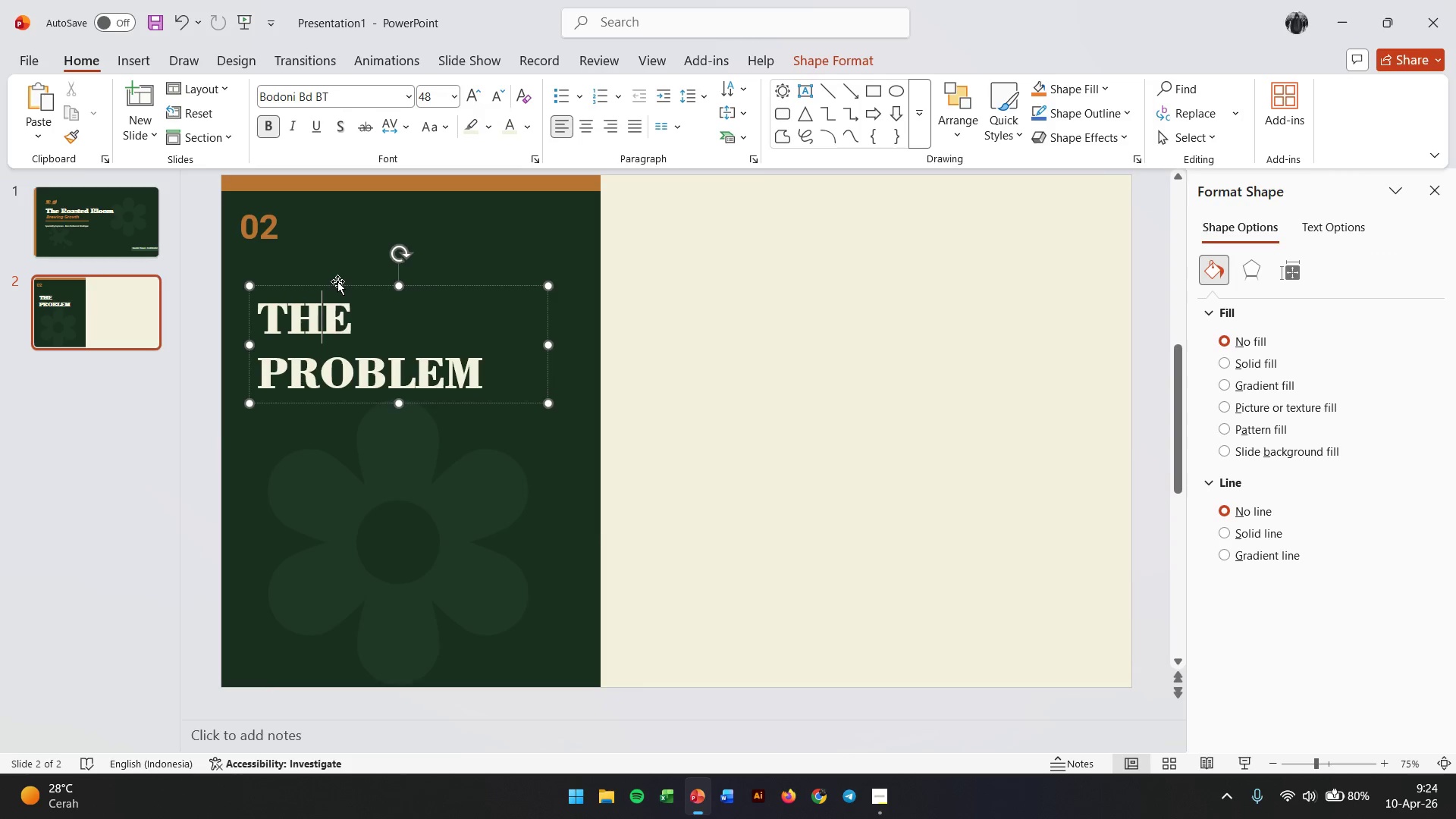 
left_click([337, 281])
 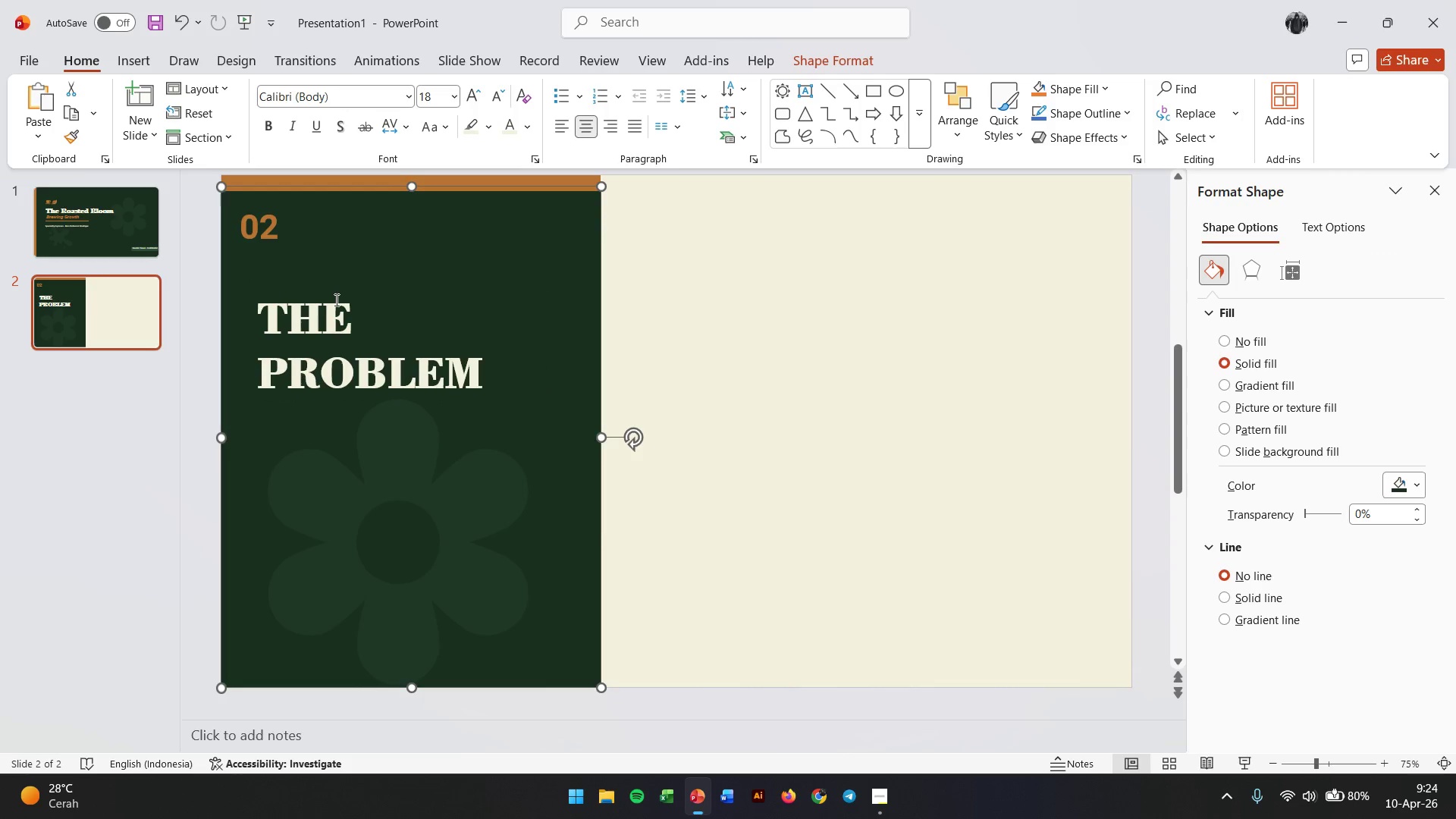 
left_click([335, 300])
 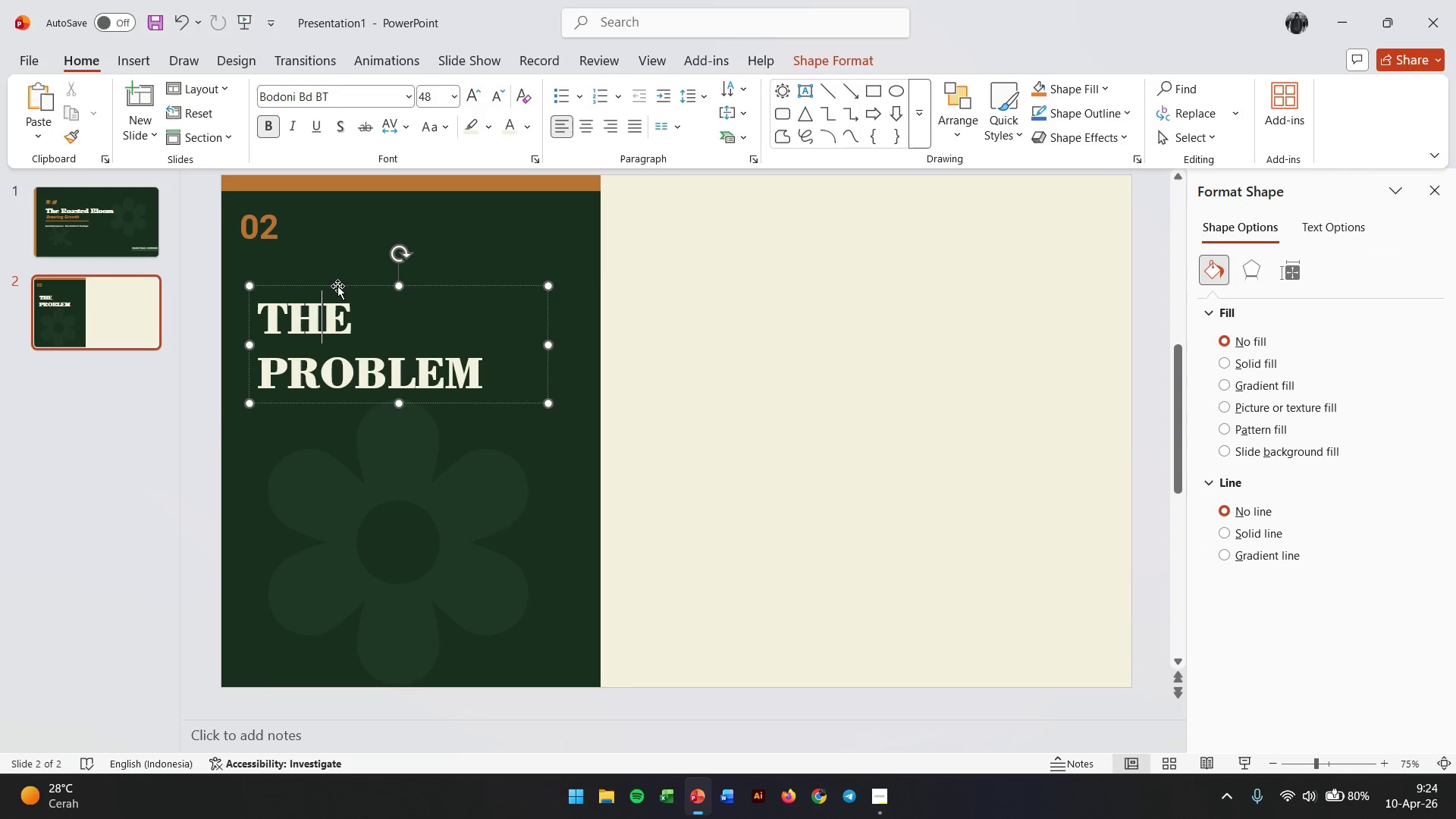 
right_click([337, 286])
 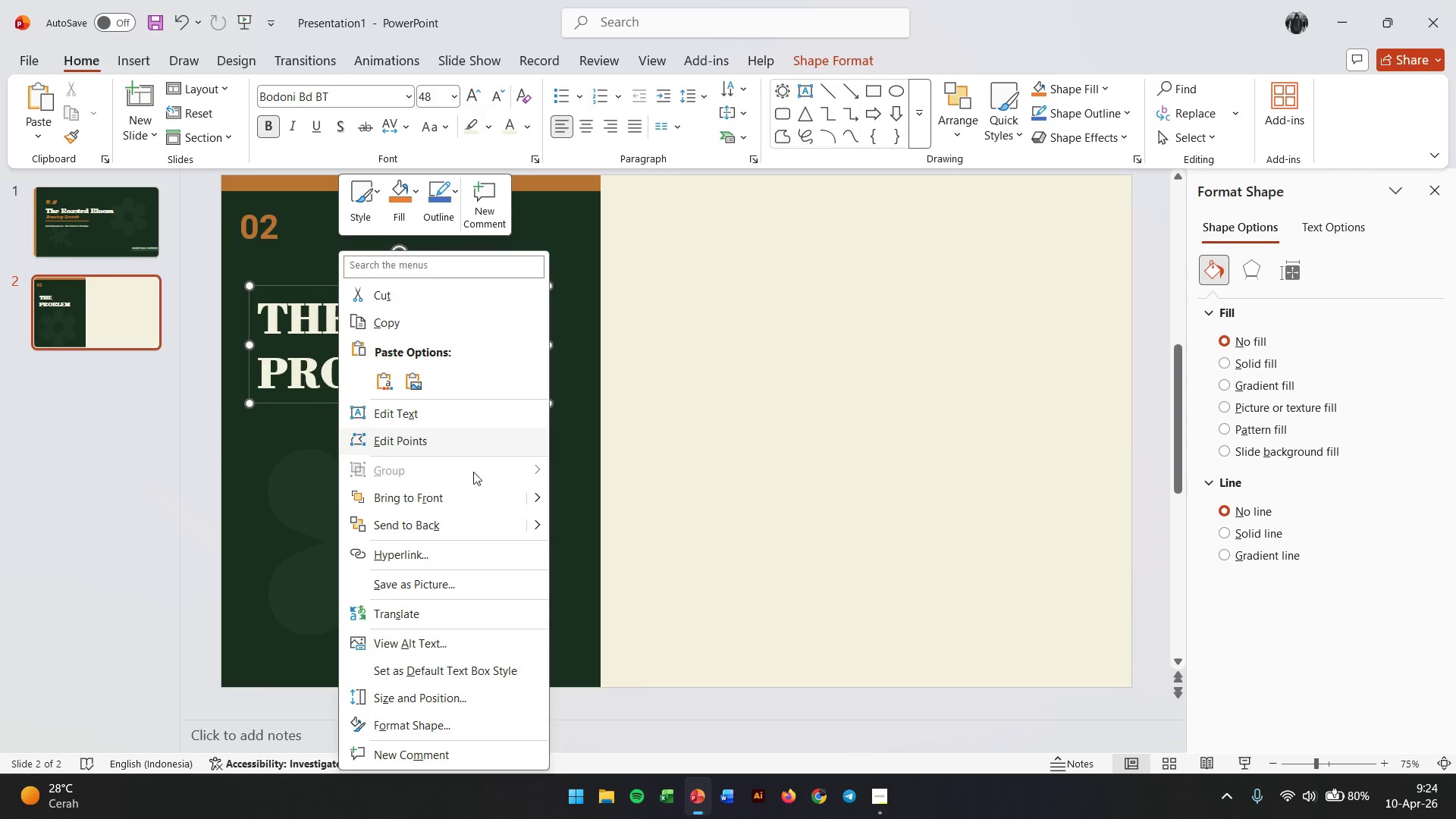 
left_click([444, 494])
 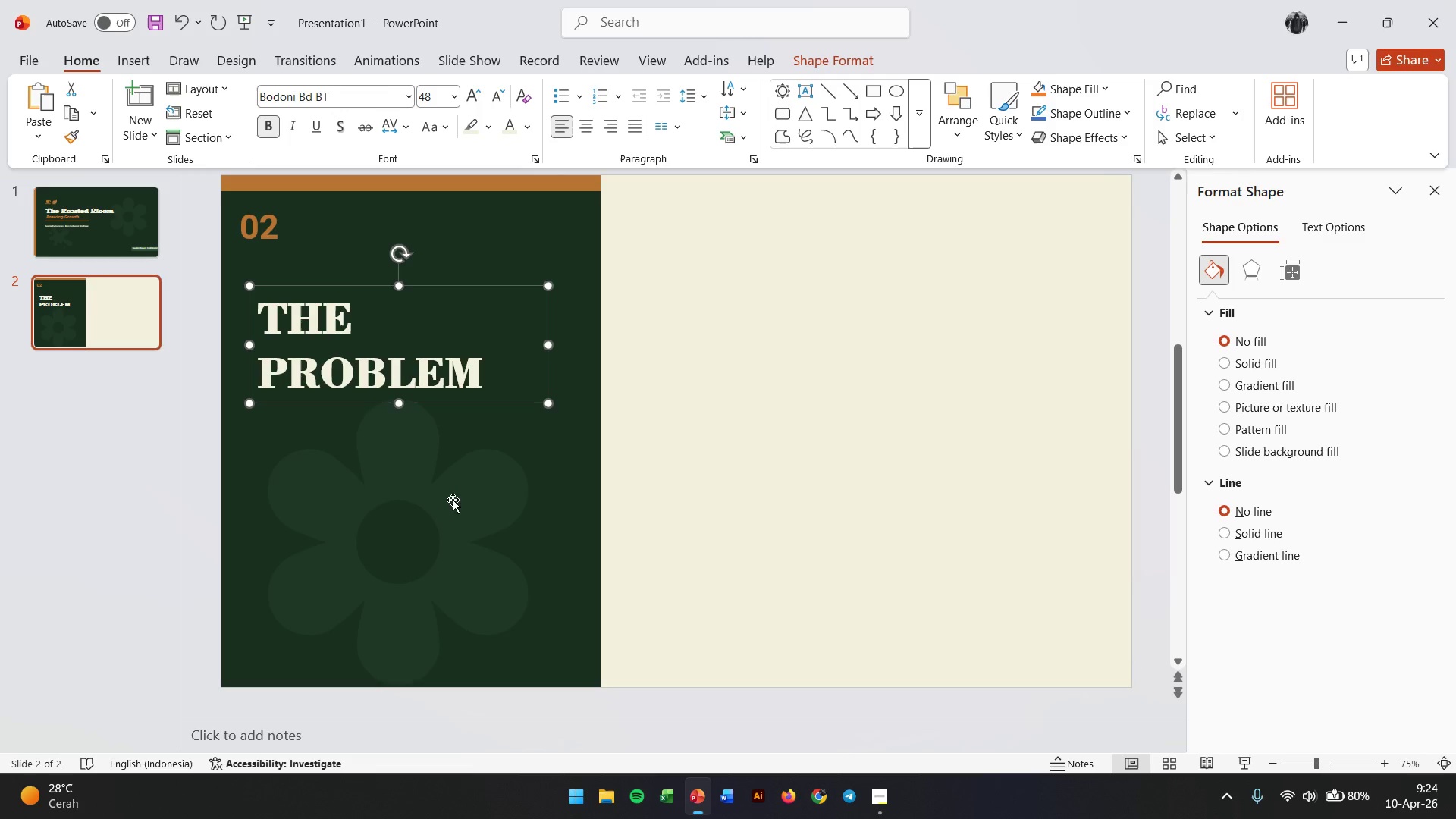 
left_click([463, 501])
 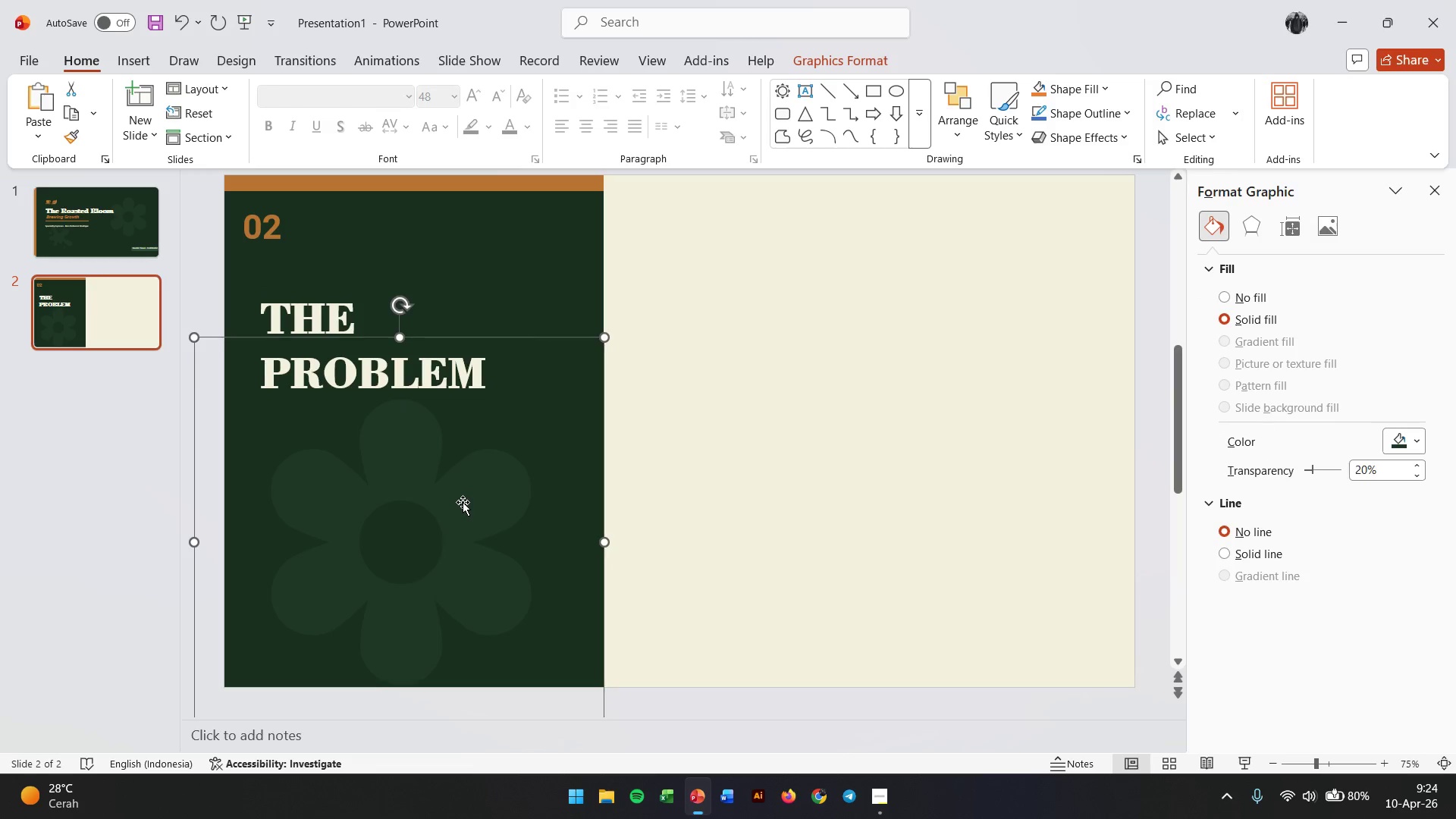 
left_click_drag(start_coordinate=[464, 507], to_coordinate=[467, 479])
 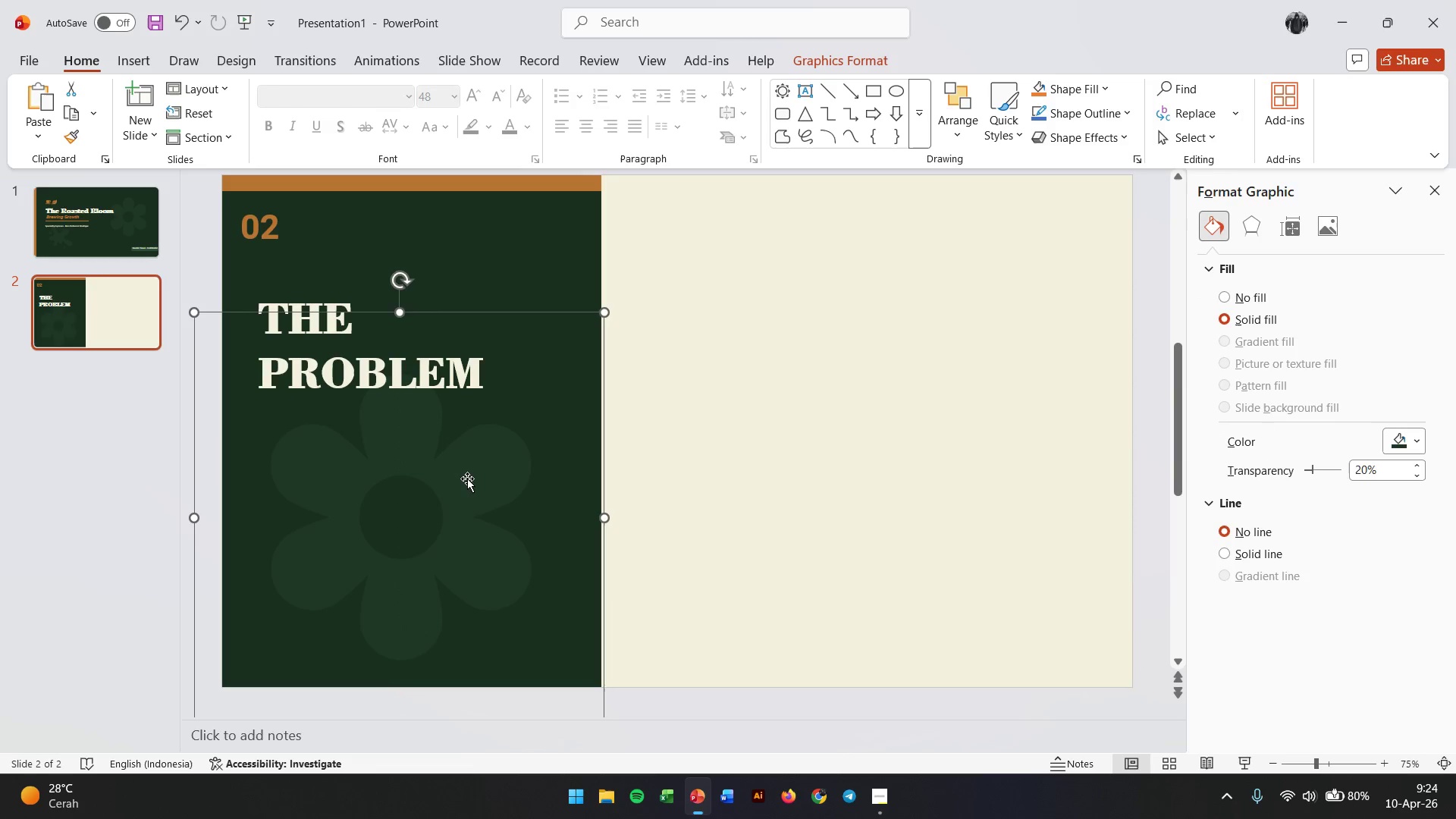 
left_click_drag(start_coordinate=[467, 479], to_coordinate=[460, 449])
 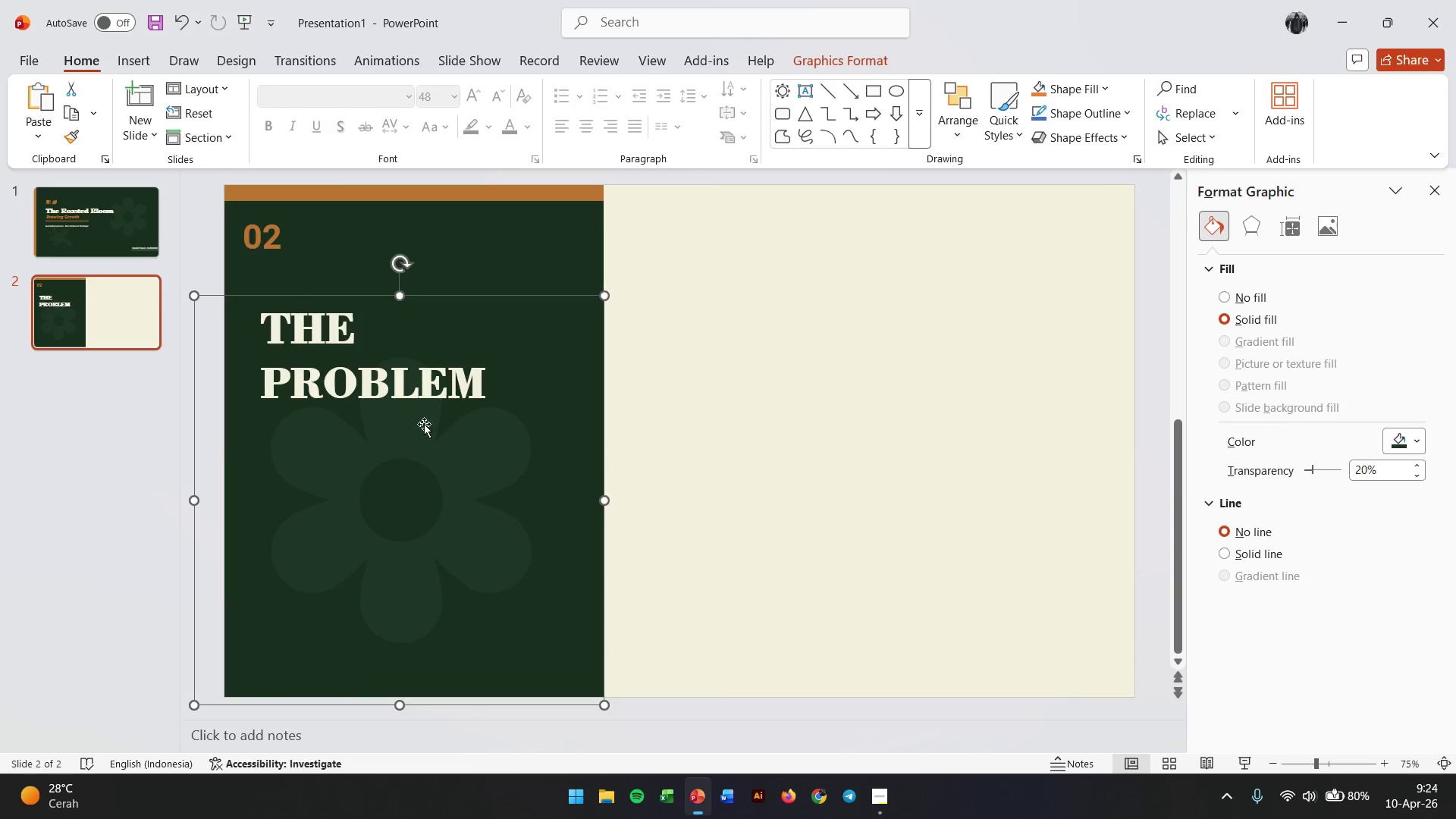 
scroll: coordinate [478, 484], scroll_direction: down, amount: 1.0
 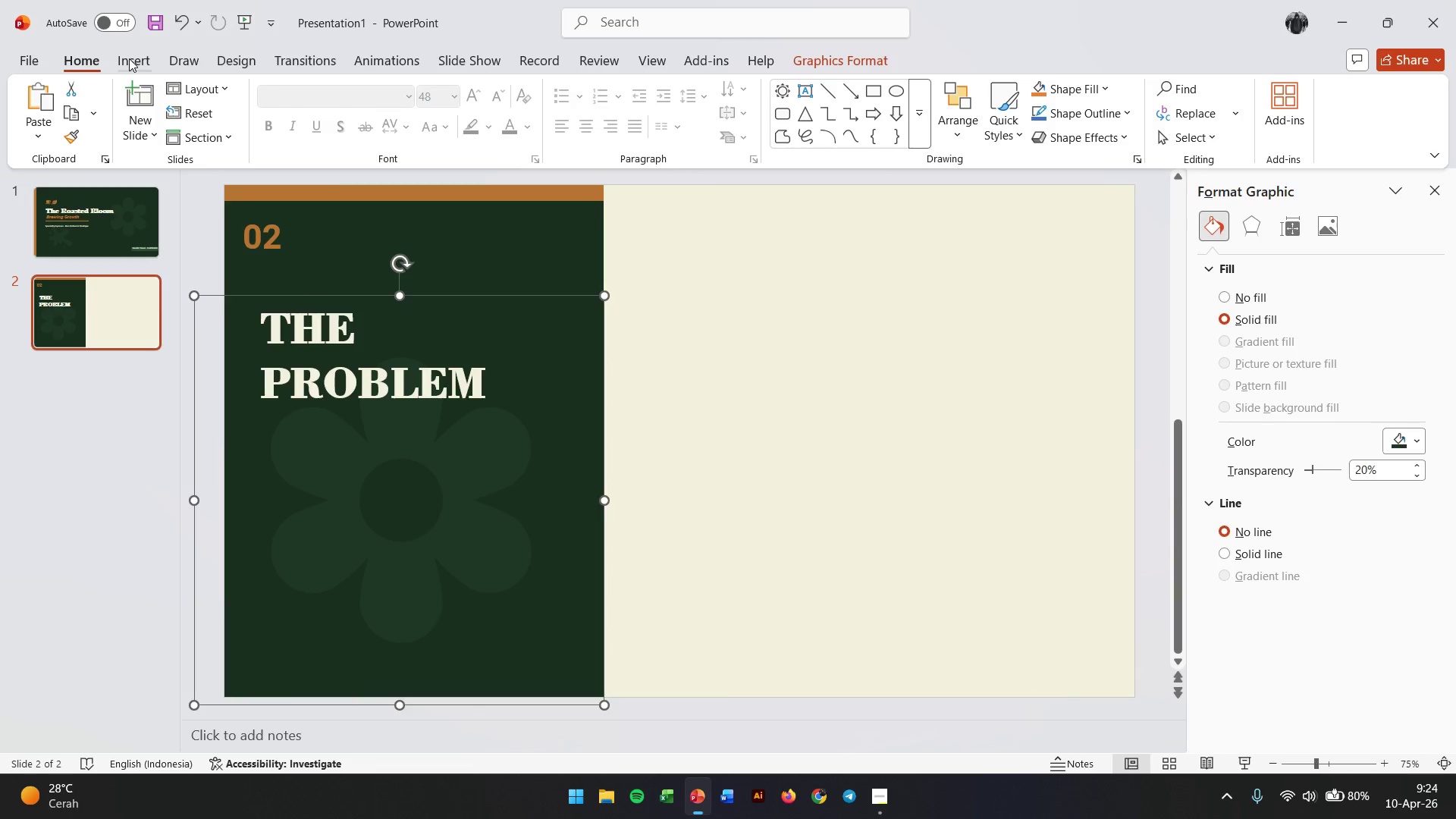 
left_click([129, 58])
 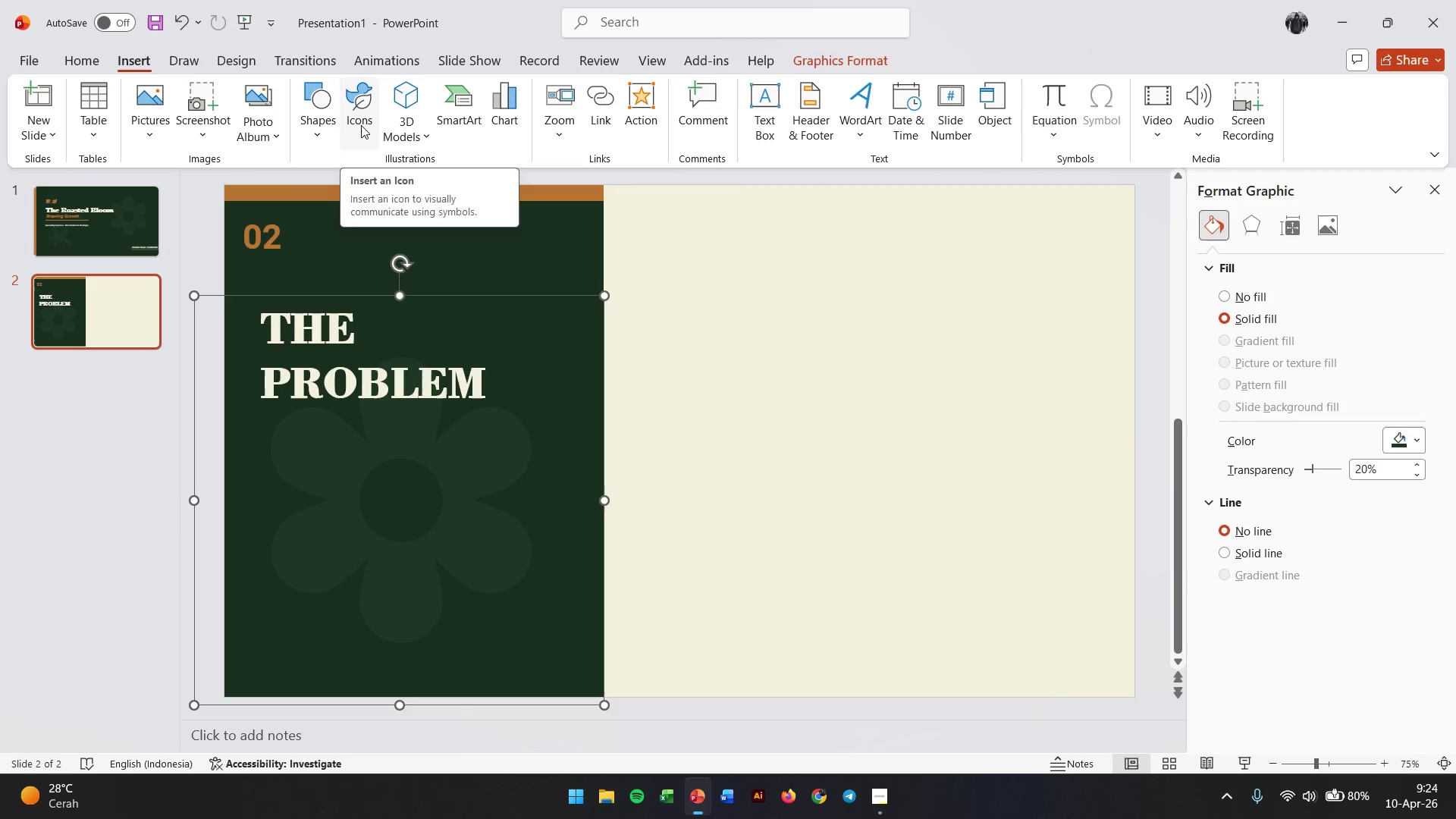 
left_click([154, 127])
 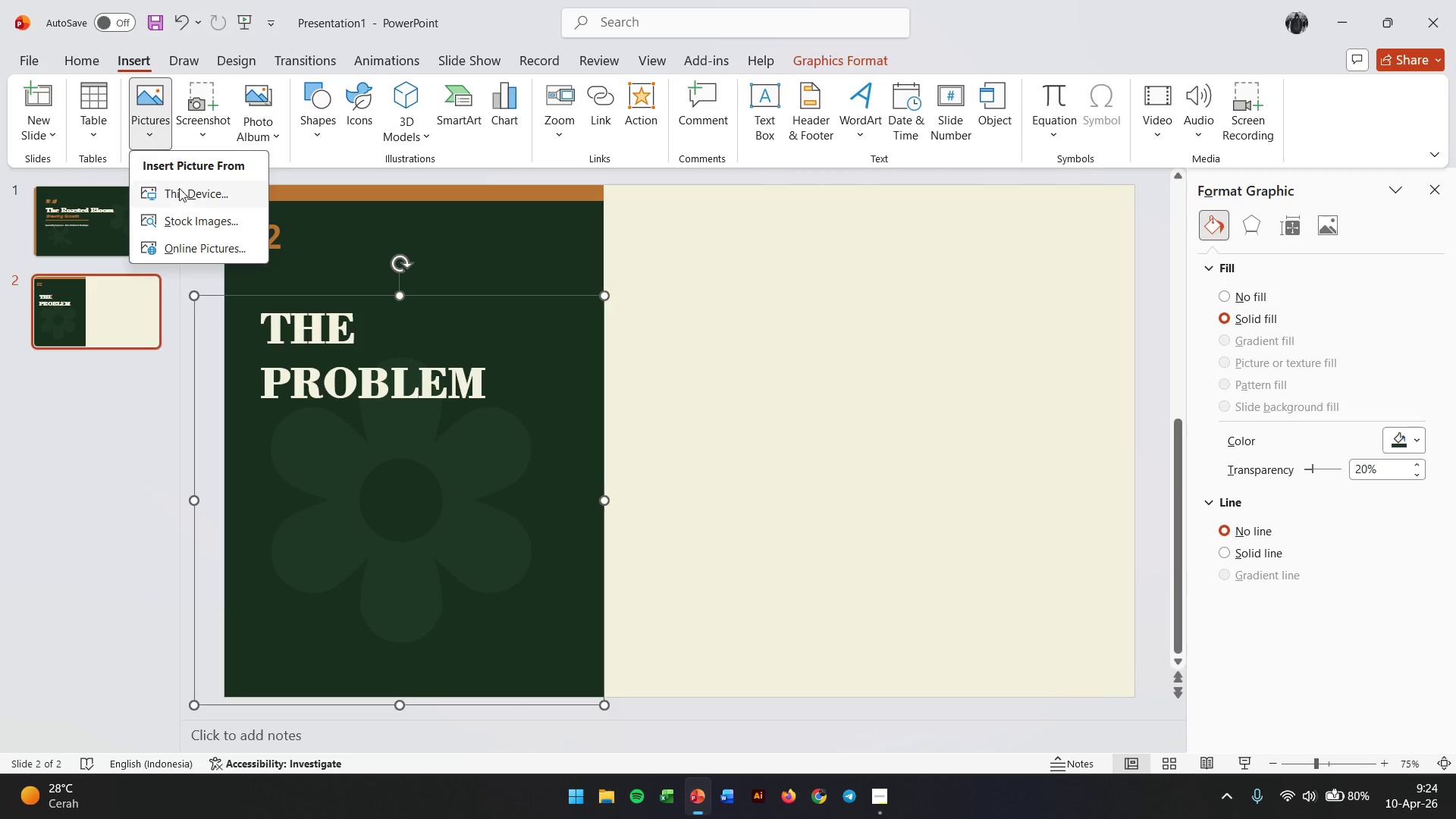 
left_click([180, 189])
 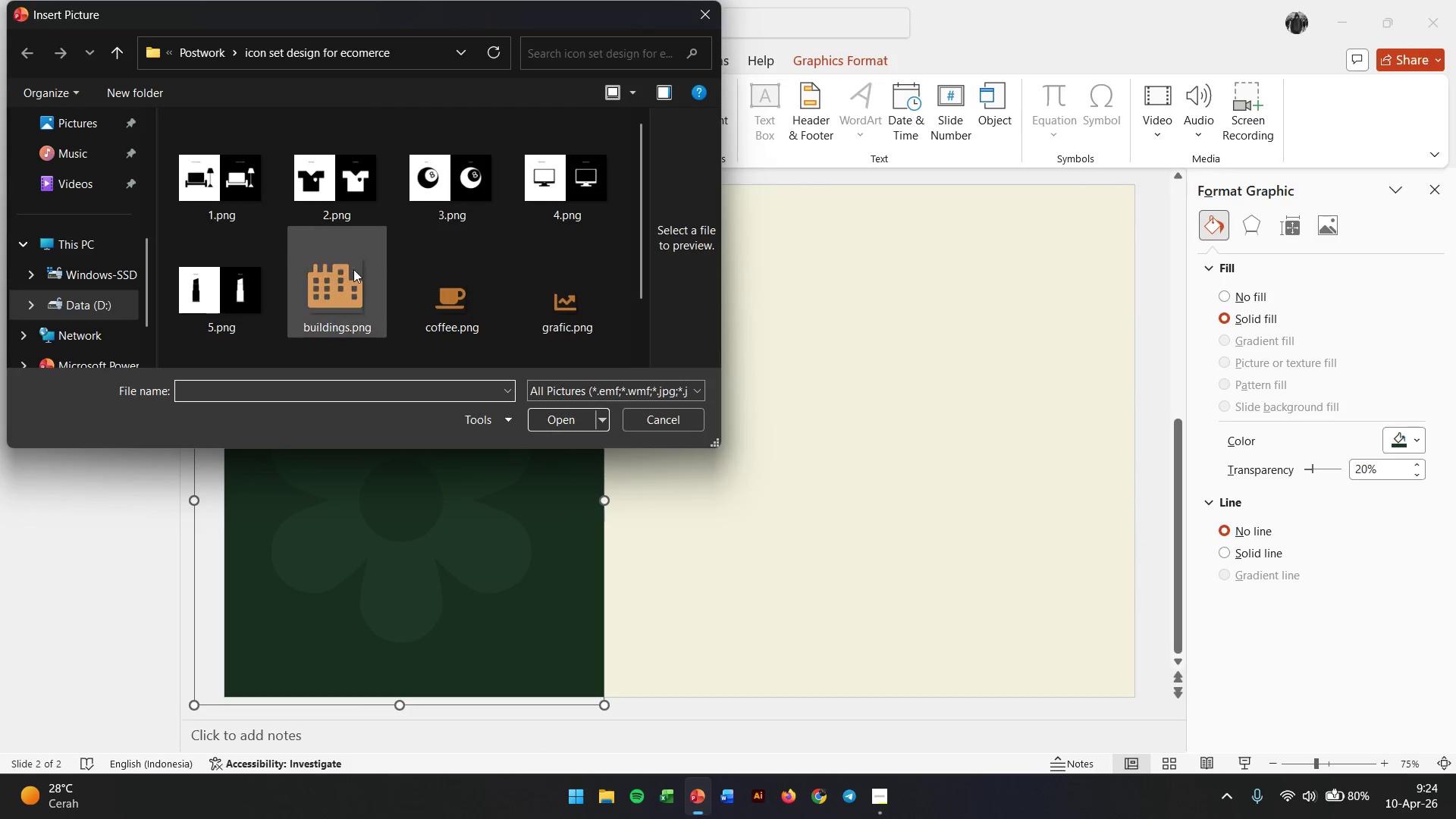 
double_click([344, 286])
 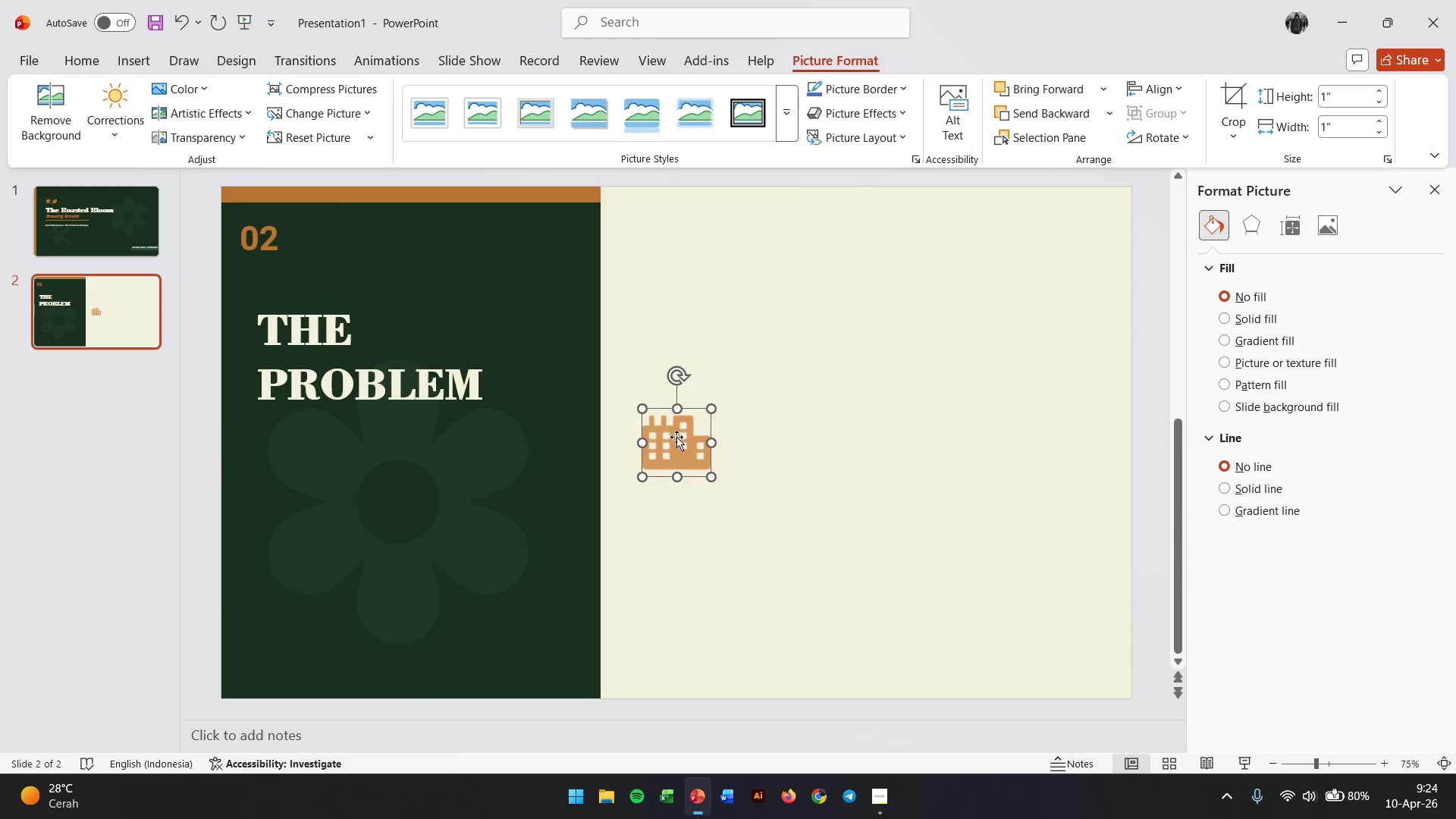 
left_click_drag(start_coordinate=[689, 456], to_coordinate=[317, 631])
 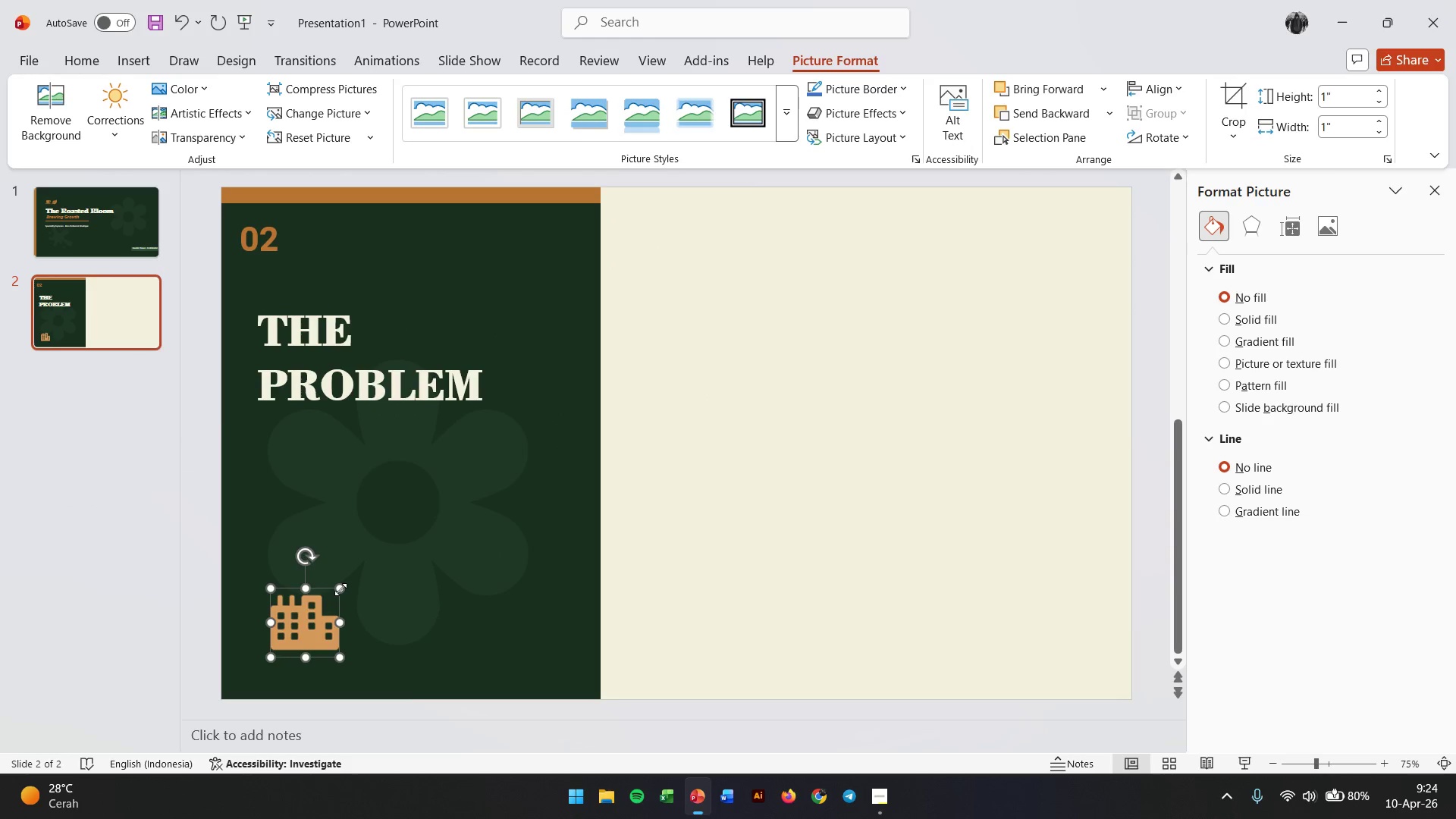 
hold_key(key=ShiftLeft, duration=1.28)
left_click_drag(start_coordinate=[340, 589], to_coordinate=[362, 574])
 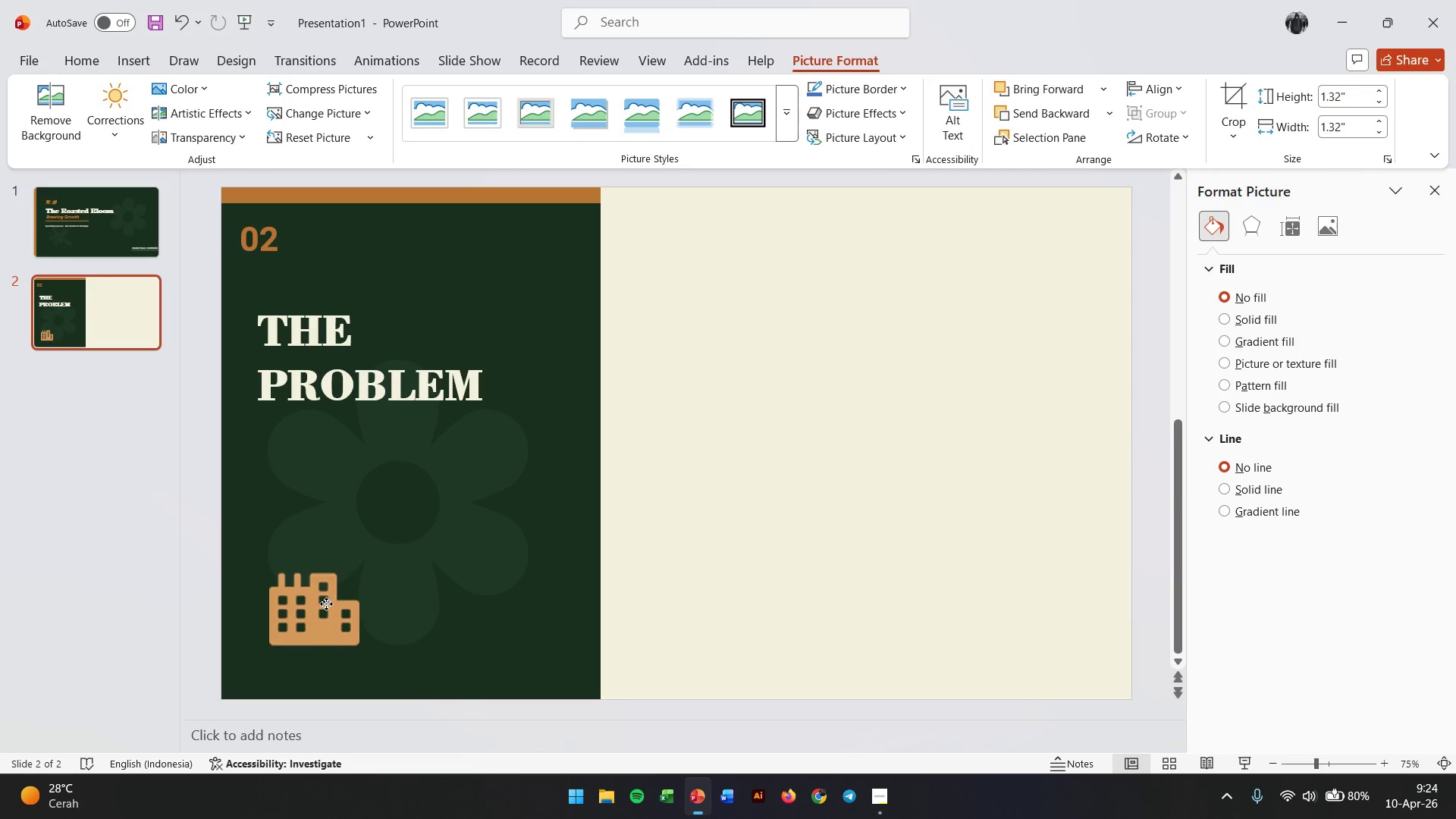 
left_click([589, 598])
 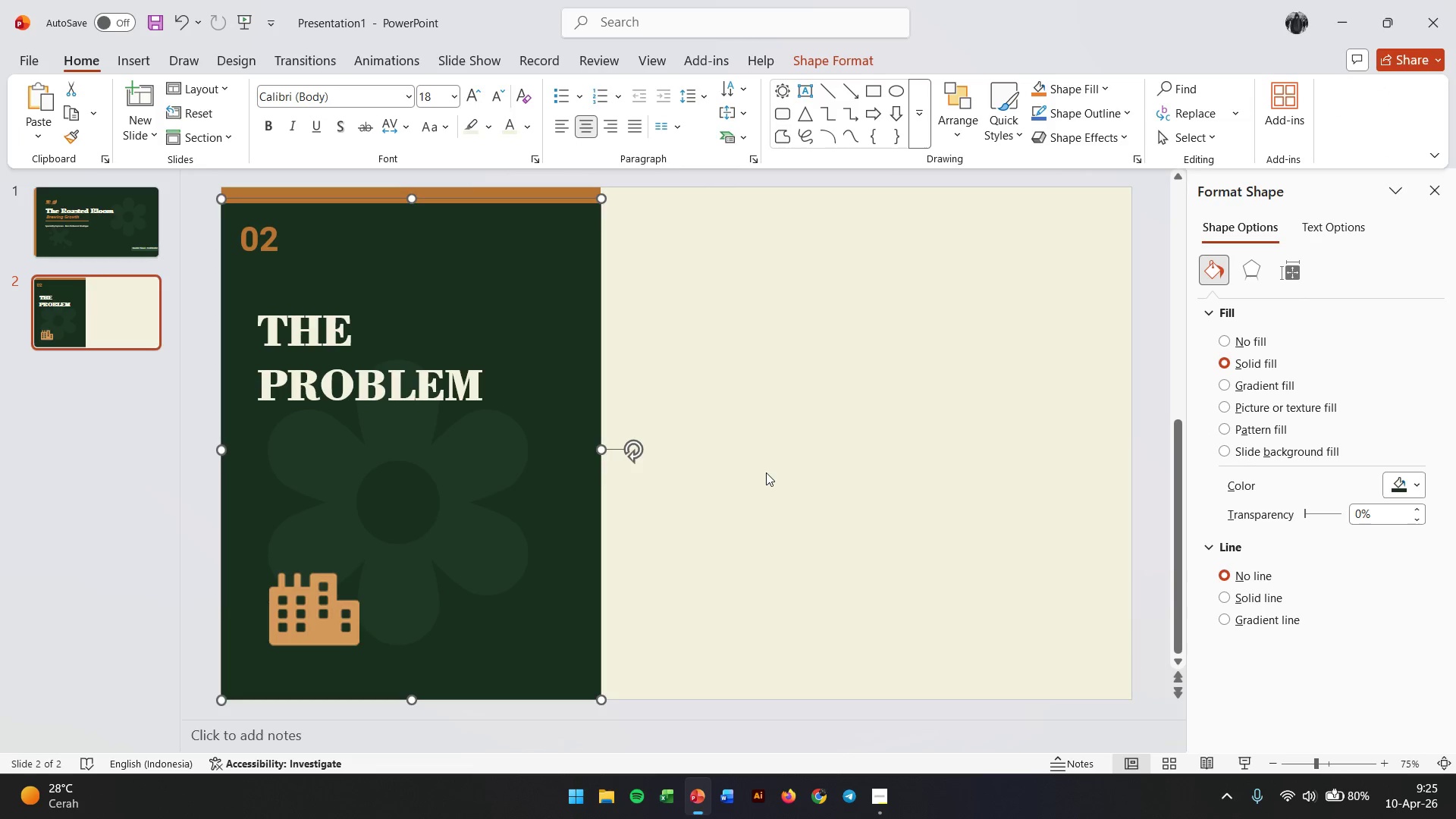 
wait(9.42)
 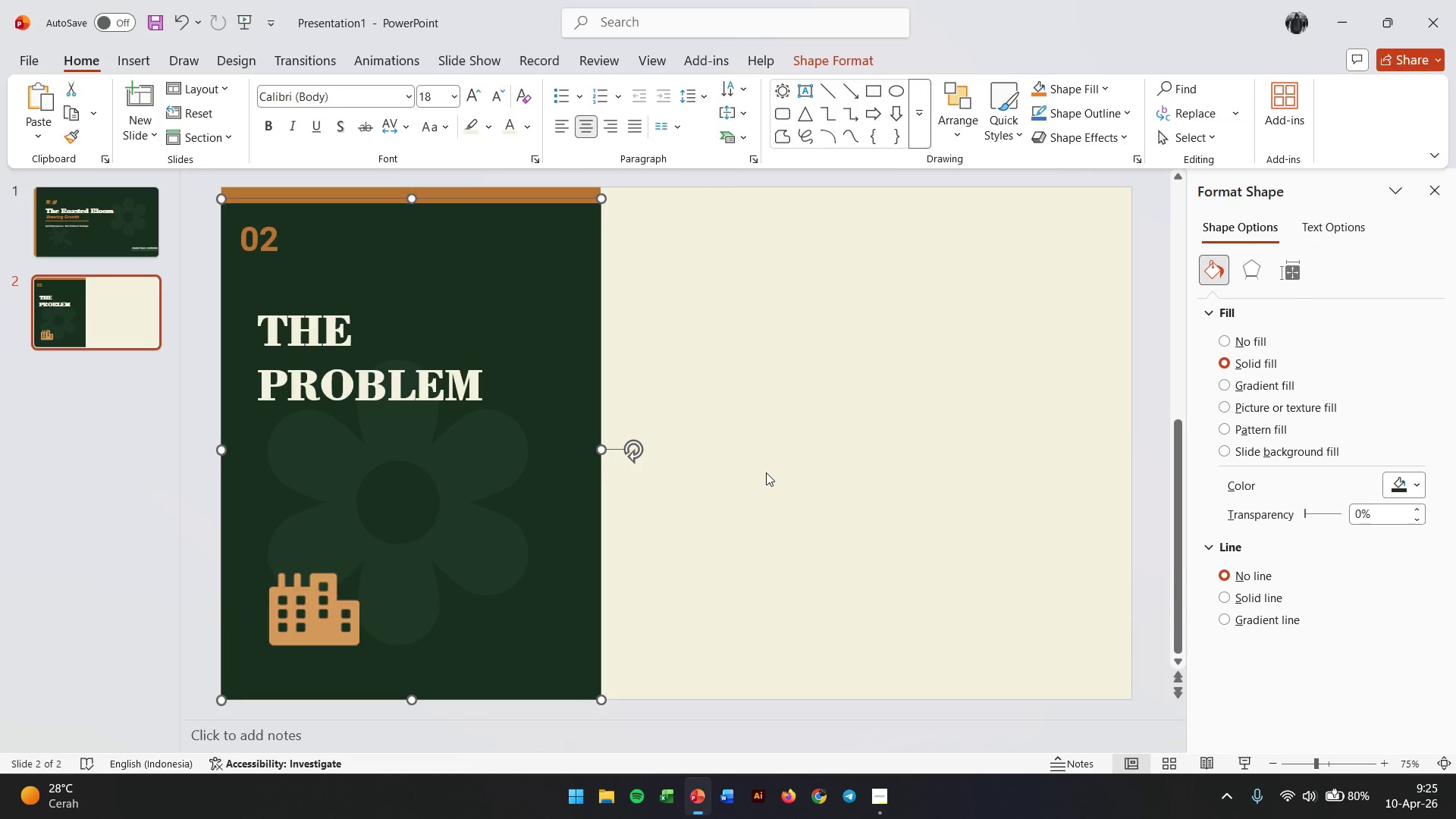 
left_click([959, 294])
 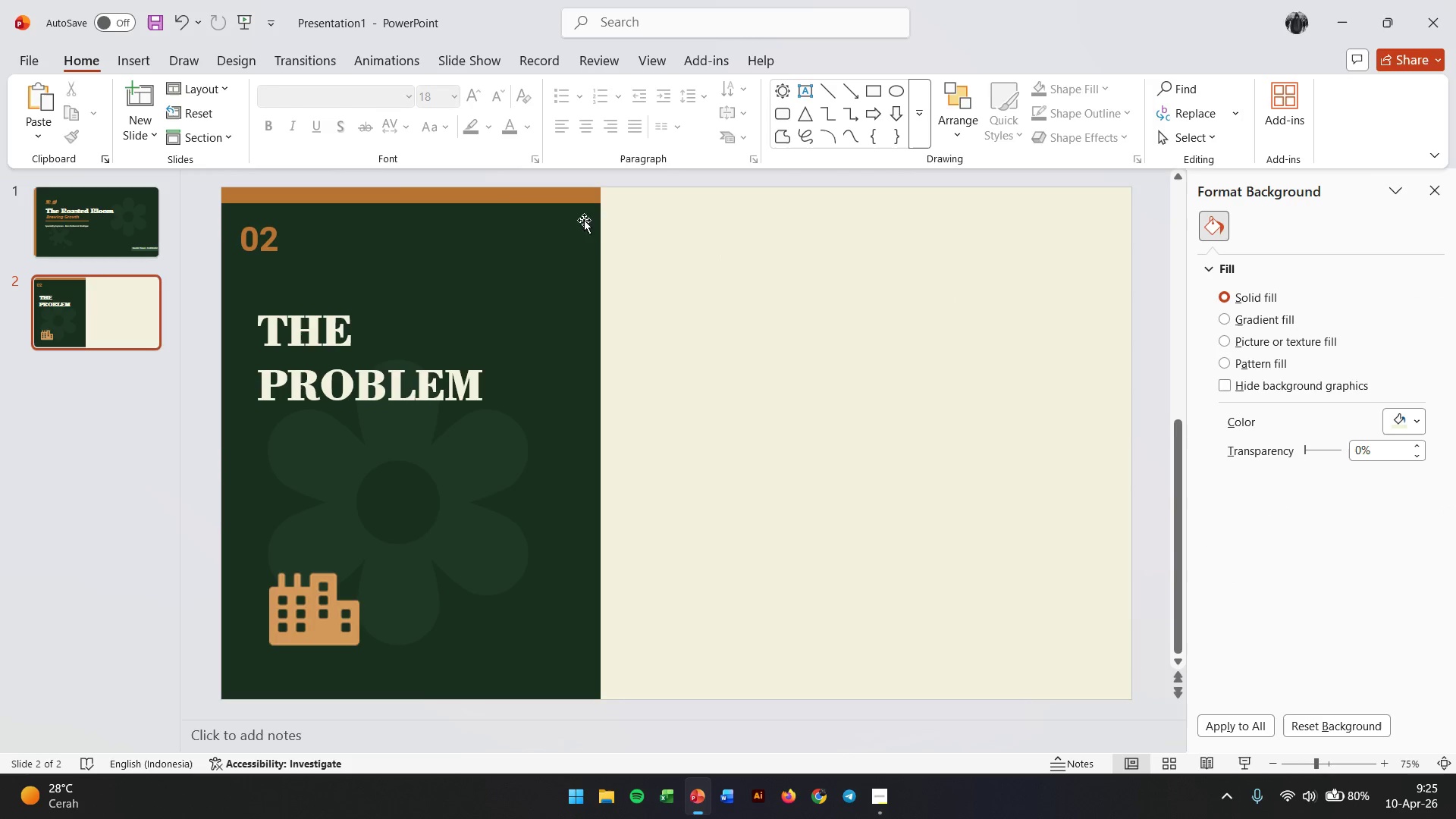 
left_click([488, 199])
 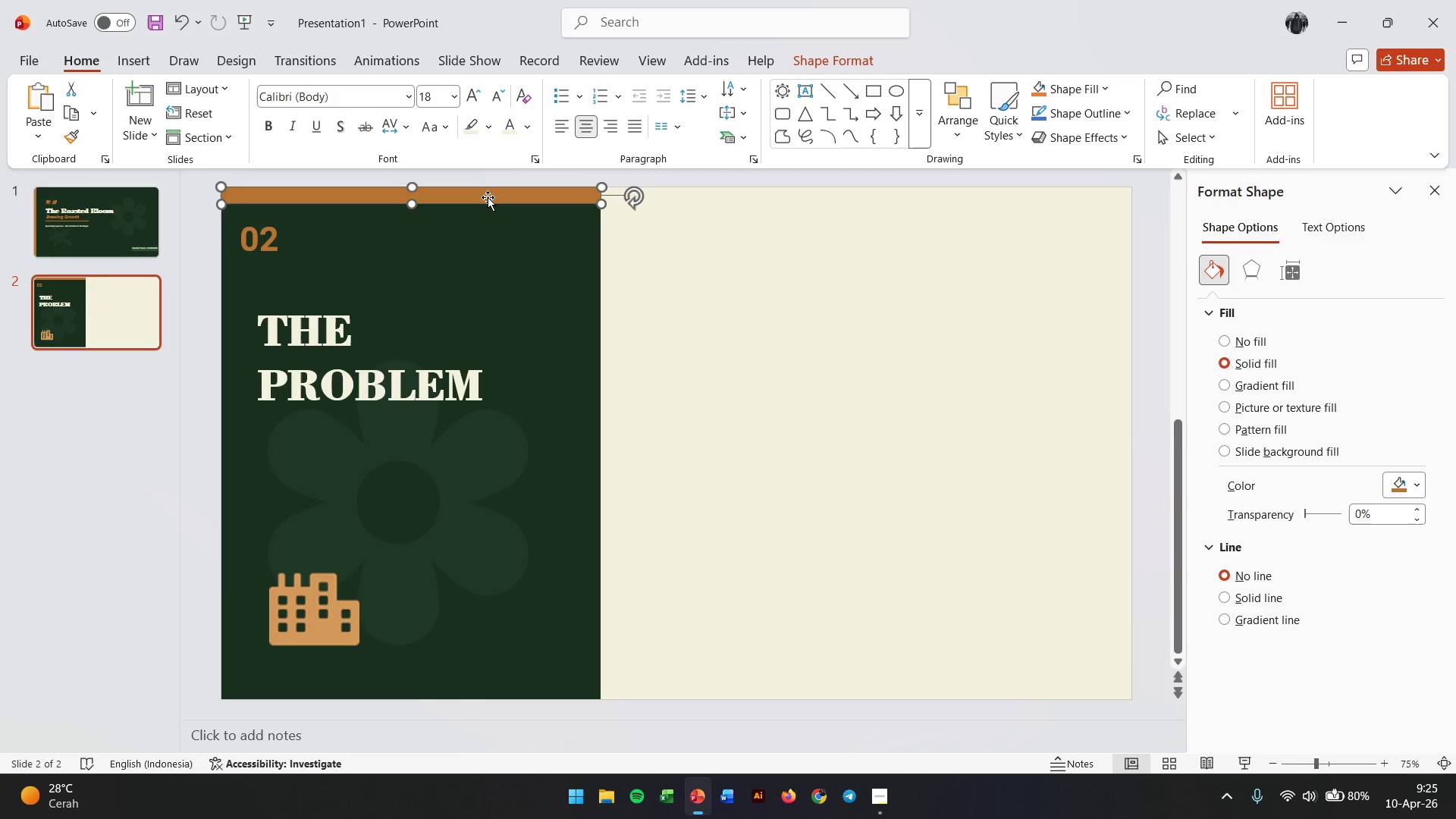 
hold_key(key=ControlLeft, duration=7.05)
left_click_drag(start_coordinate=[488, 197], to_coordinate=[905, 270])
 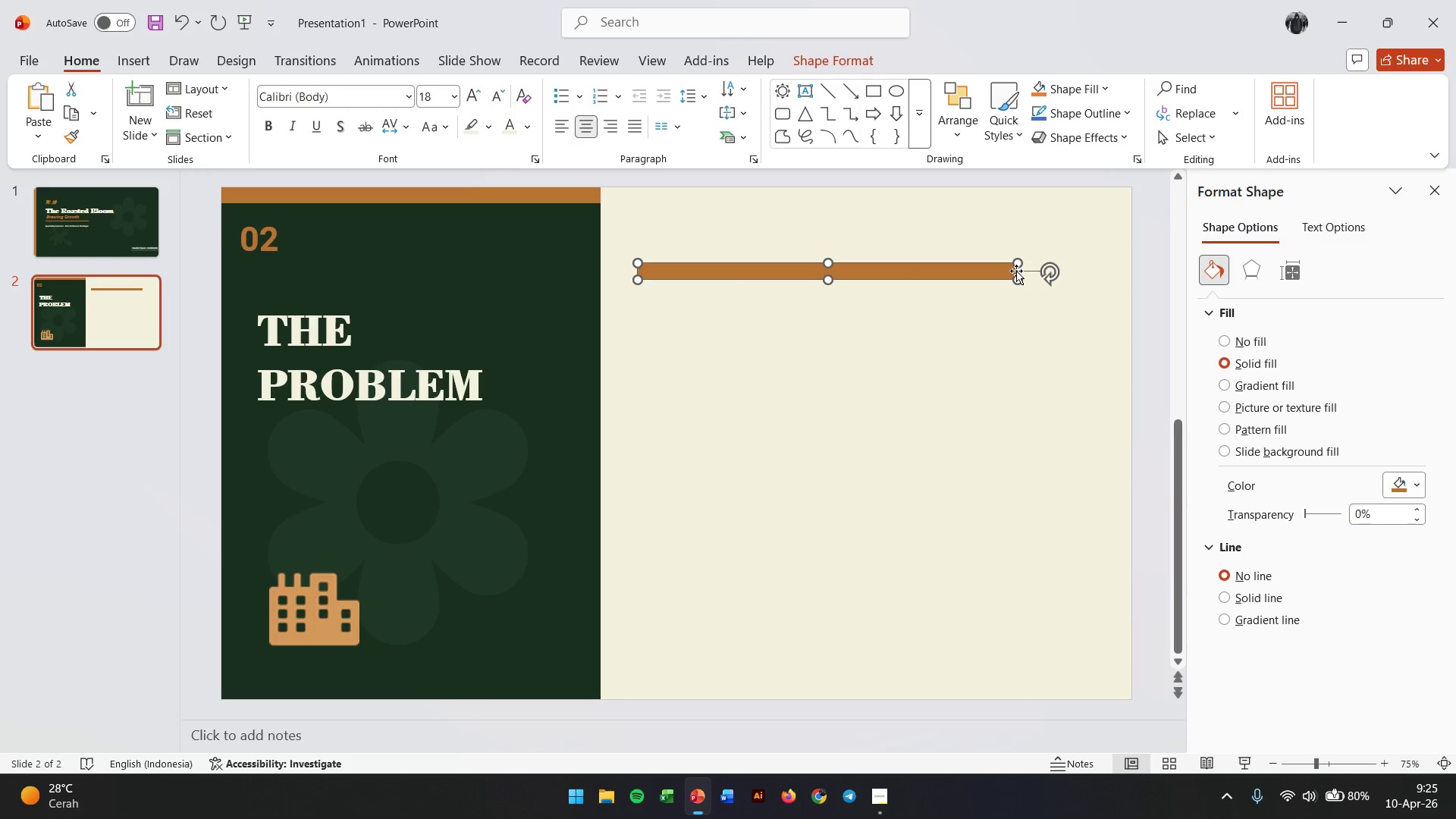 
hold_key(key=ControlLeft, duration=0.44)
scroll: coordinate [1016, 271], scroll_direction: up, amount: 1.0
 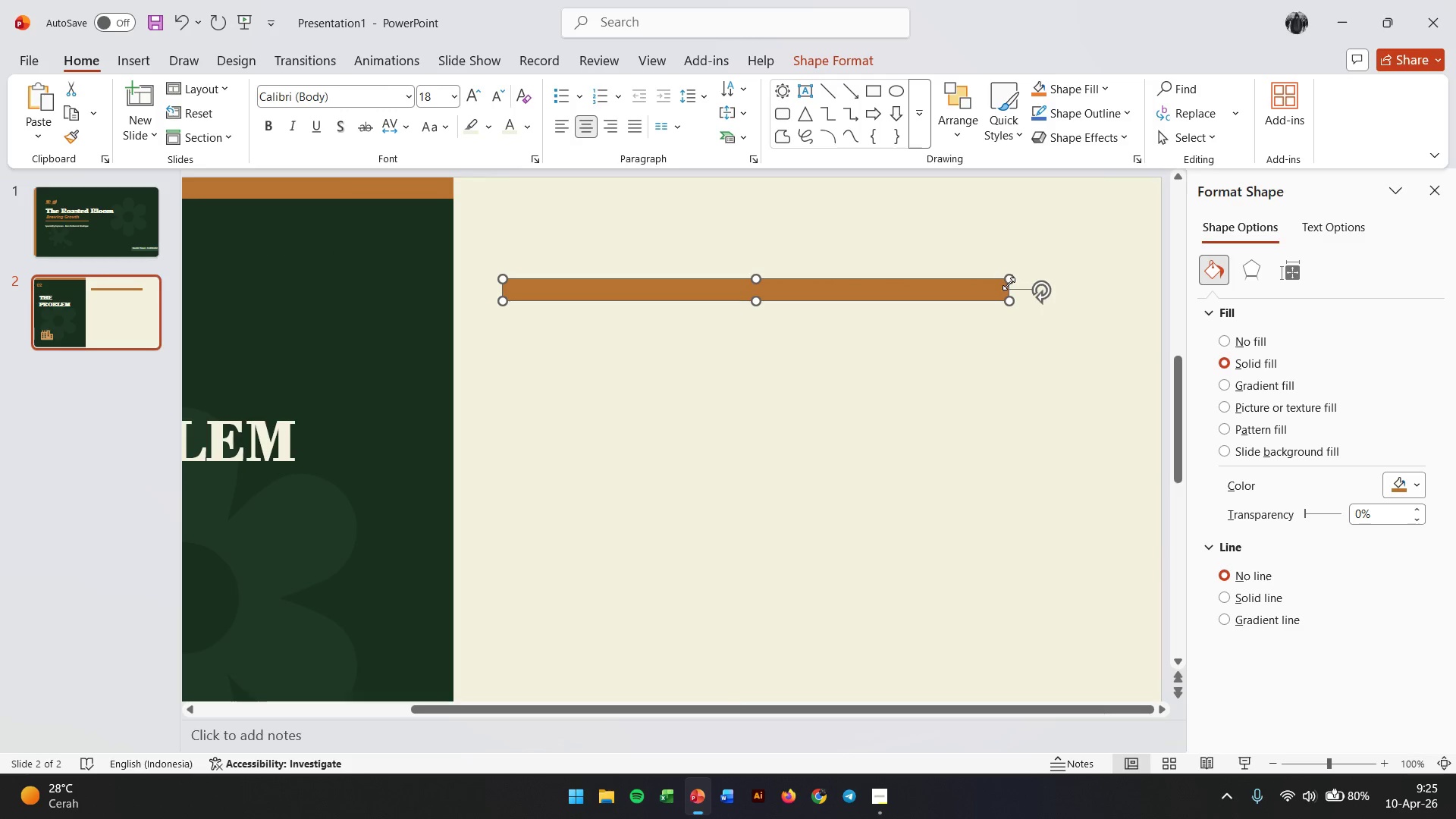 
key(Control+ControlLeft)
 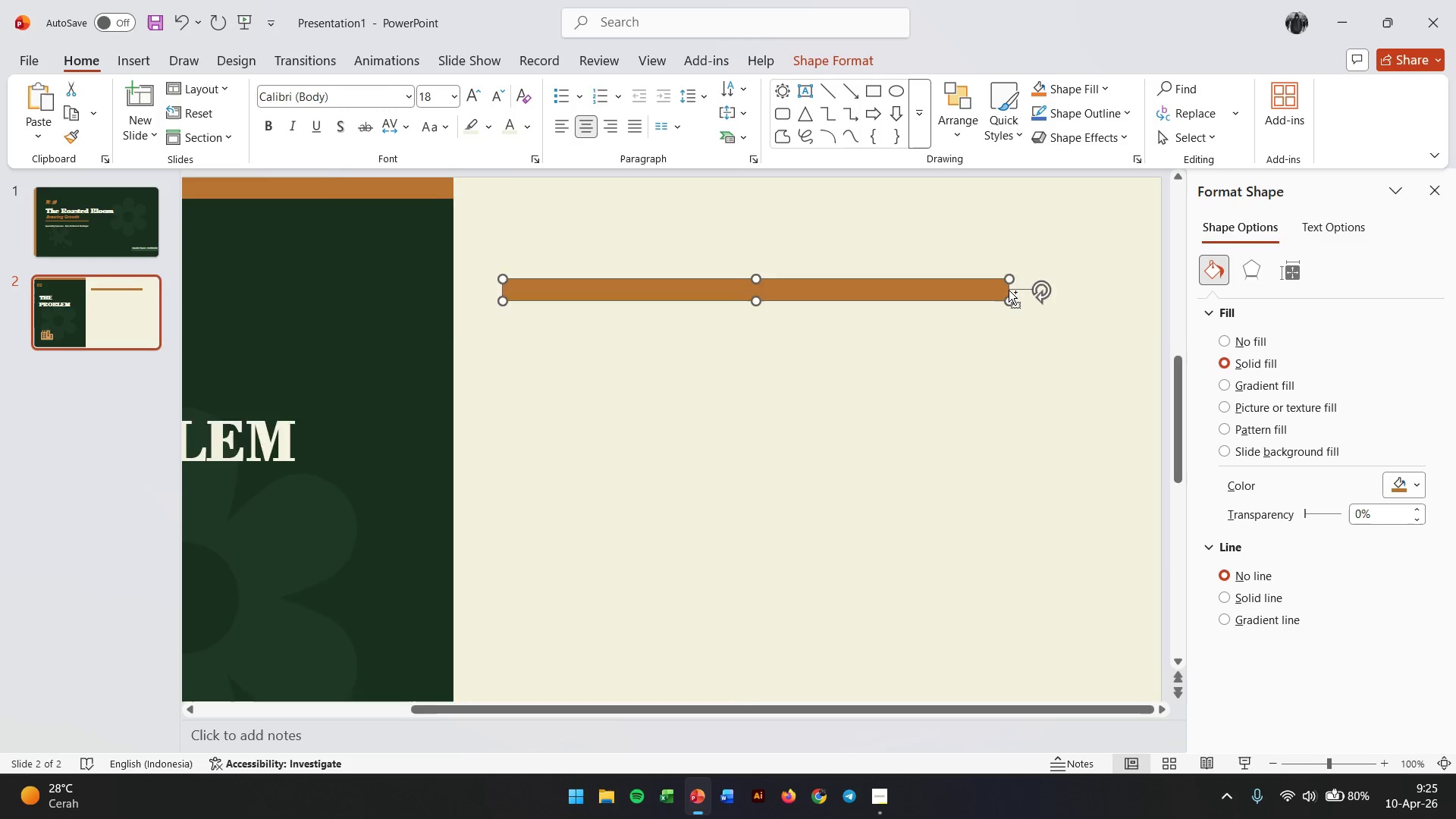 
scroll: coordinate [1009, 290], scroll_direction: up, amount: 1.0
 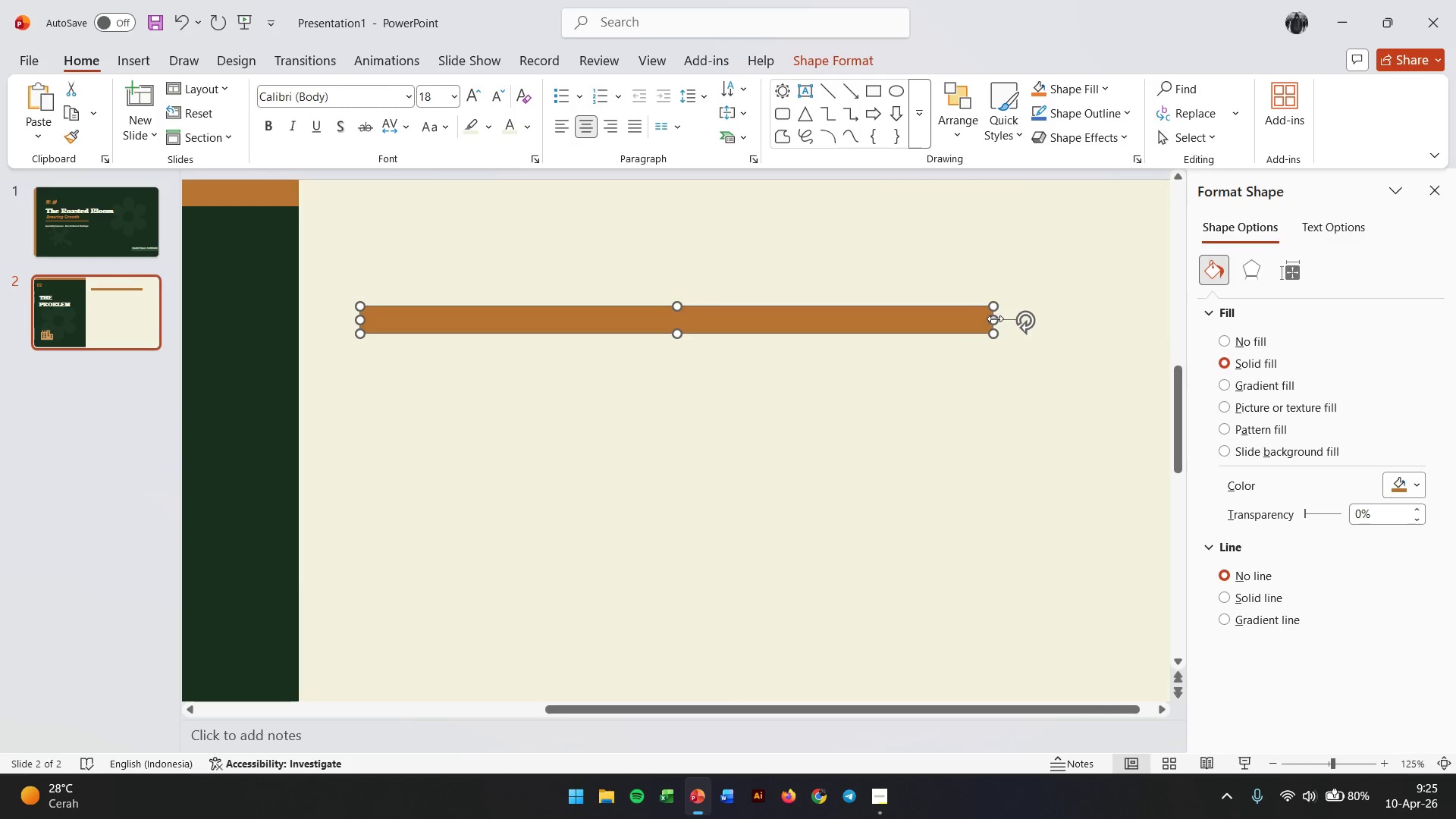 
left_click_drag(start_coordinate=[995, 318], to_coordinate=[1126, 318])
 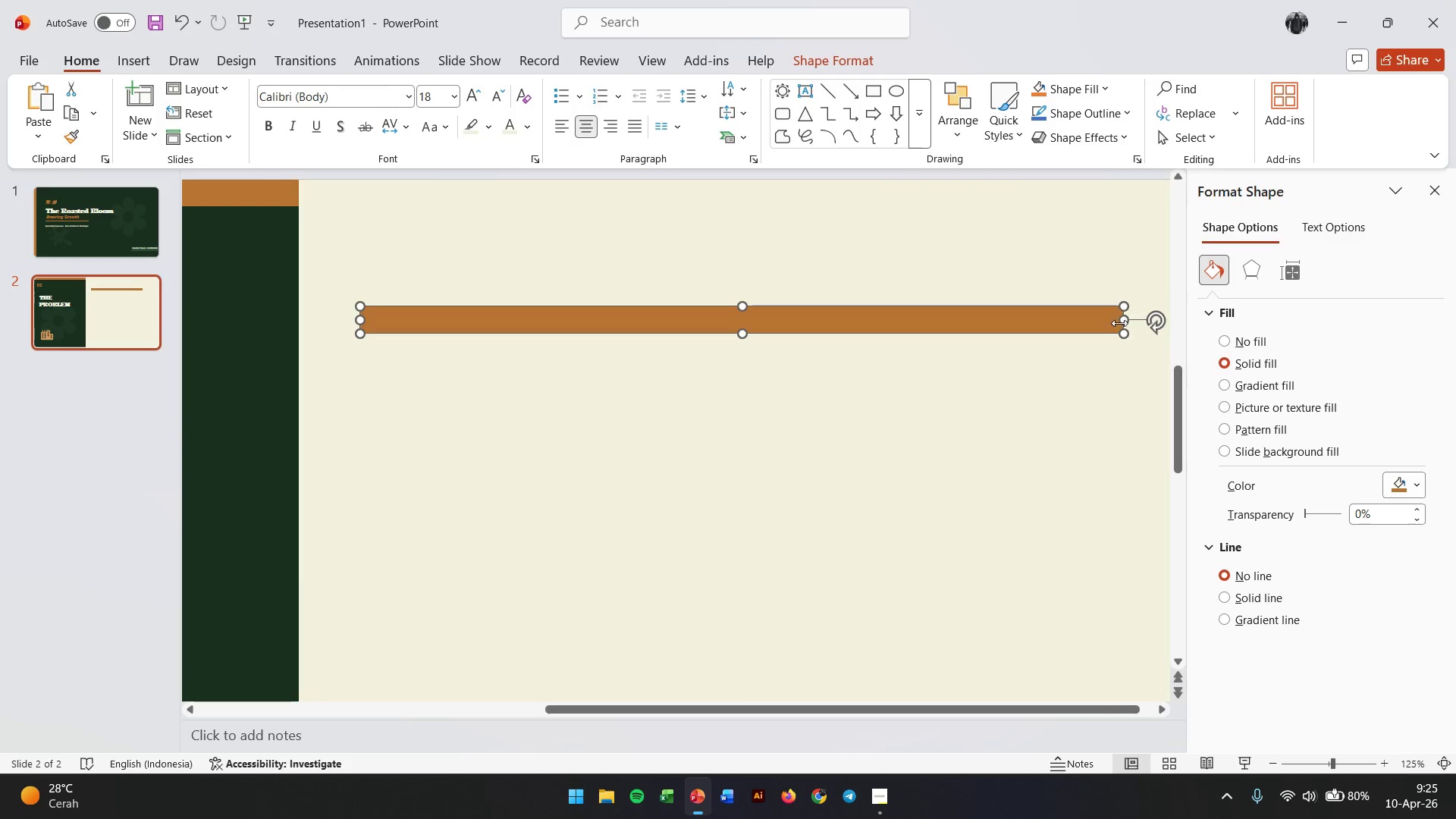 
hold_key(key=ControlLeft, duration=2.03)
scroll: coordinate [1088, 342], scroll_direction: down, amount: 3.0
 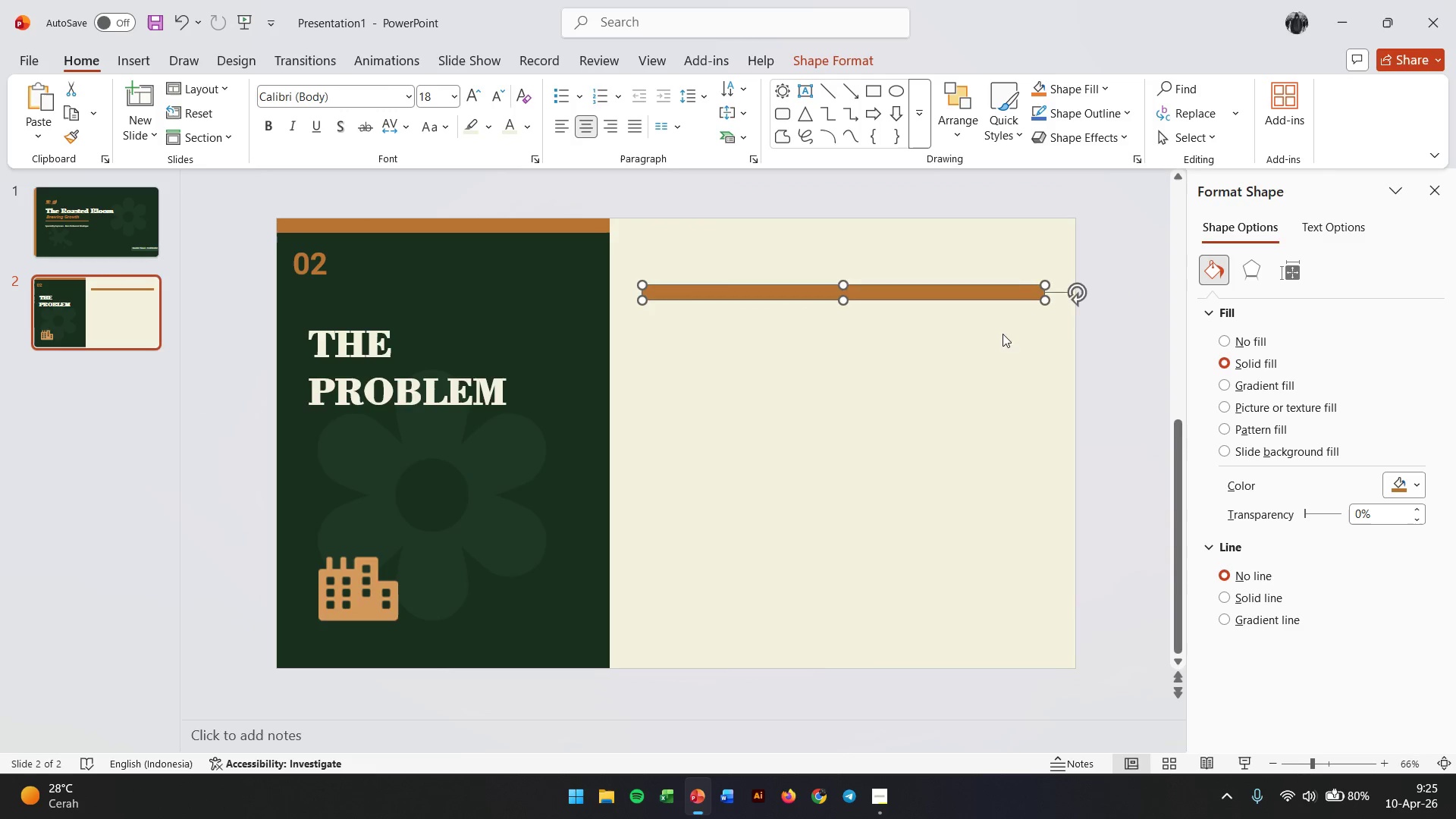 
scroll: coordinate [993, 333], scroll_direction: up, amount: 1.0
 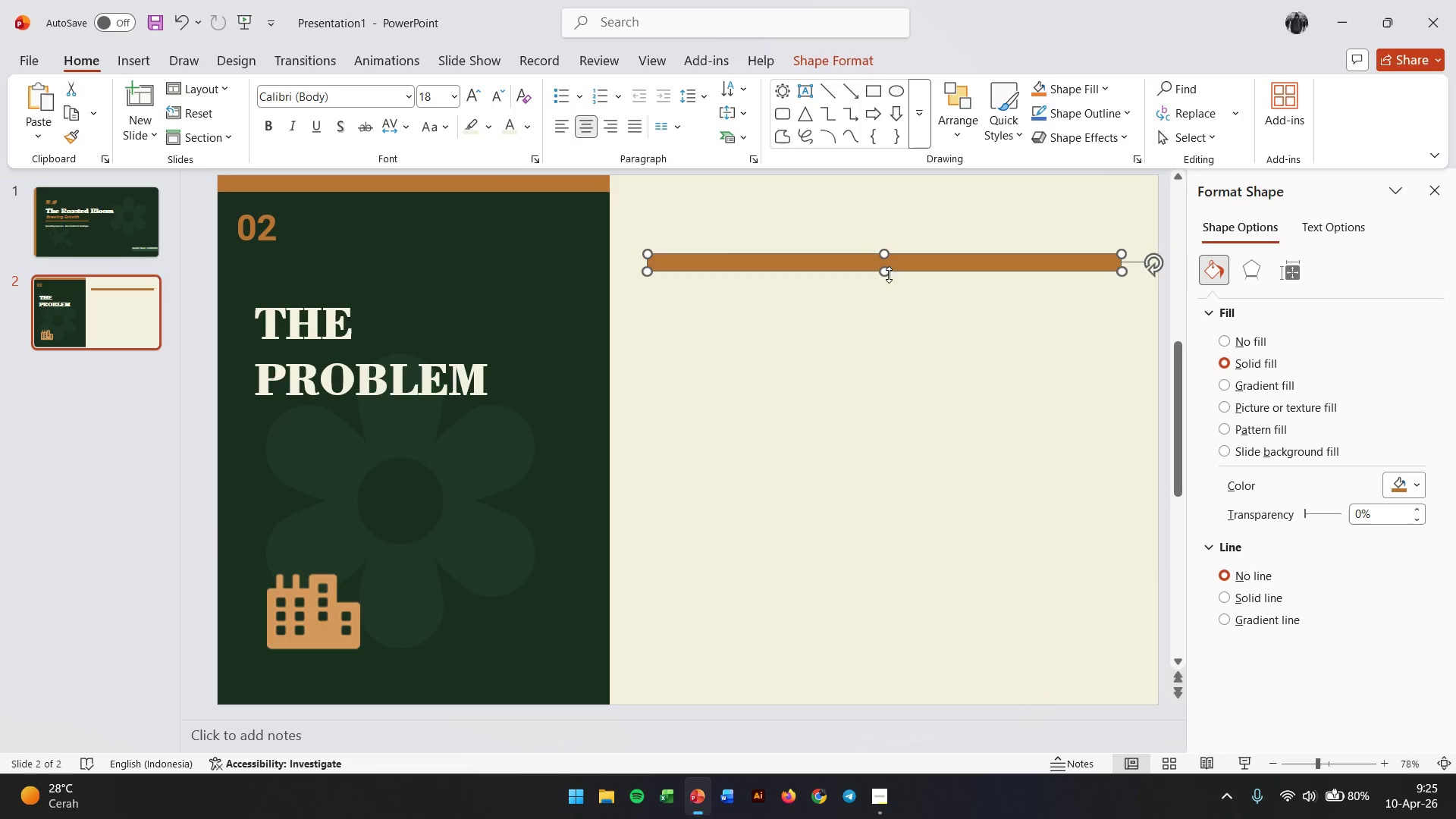 
left_click_drag(start_coordinate=[883, 272], to_coordinate=[886, 372])
 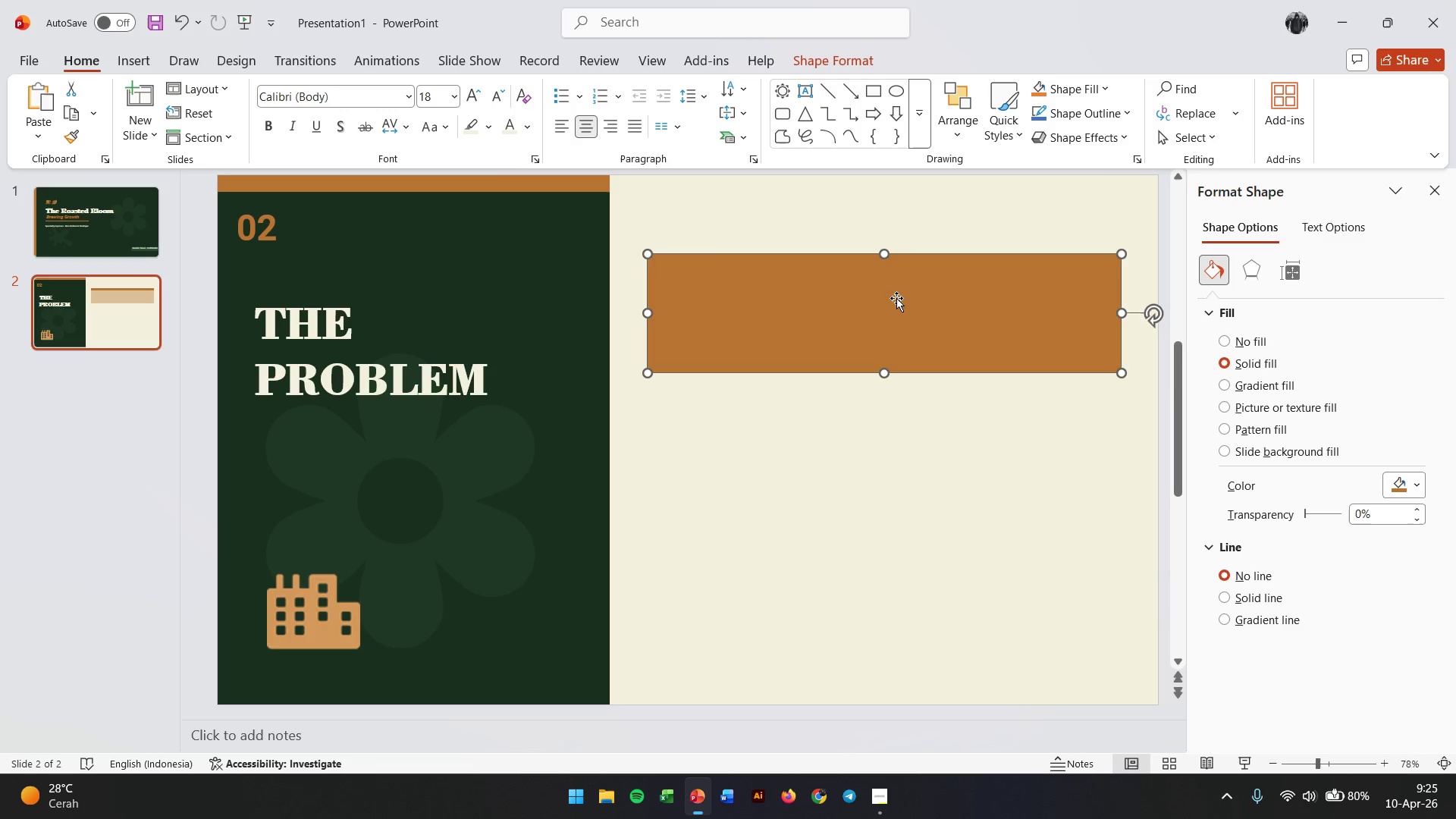 
left_click_drag(start_coordinate=[896, 298], to_coordinate=[897, 267])
 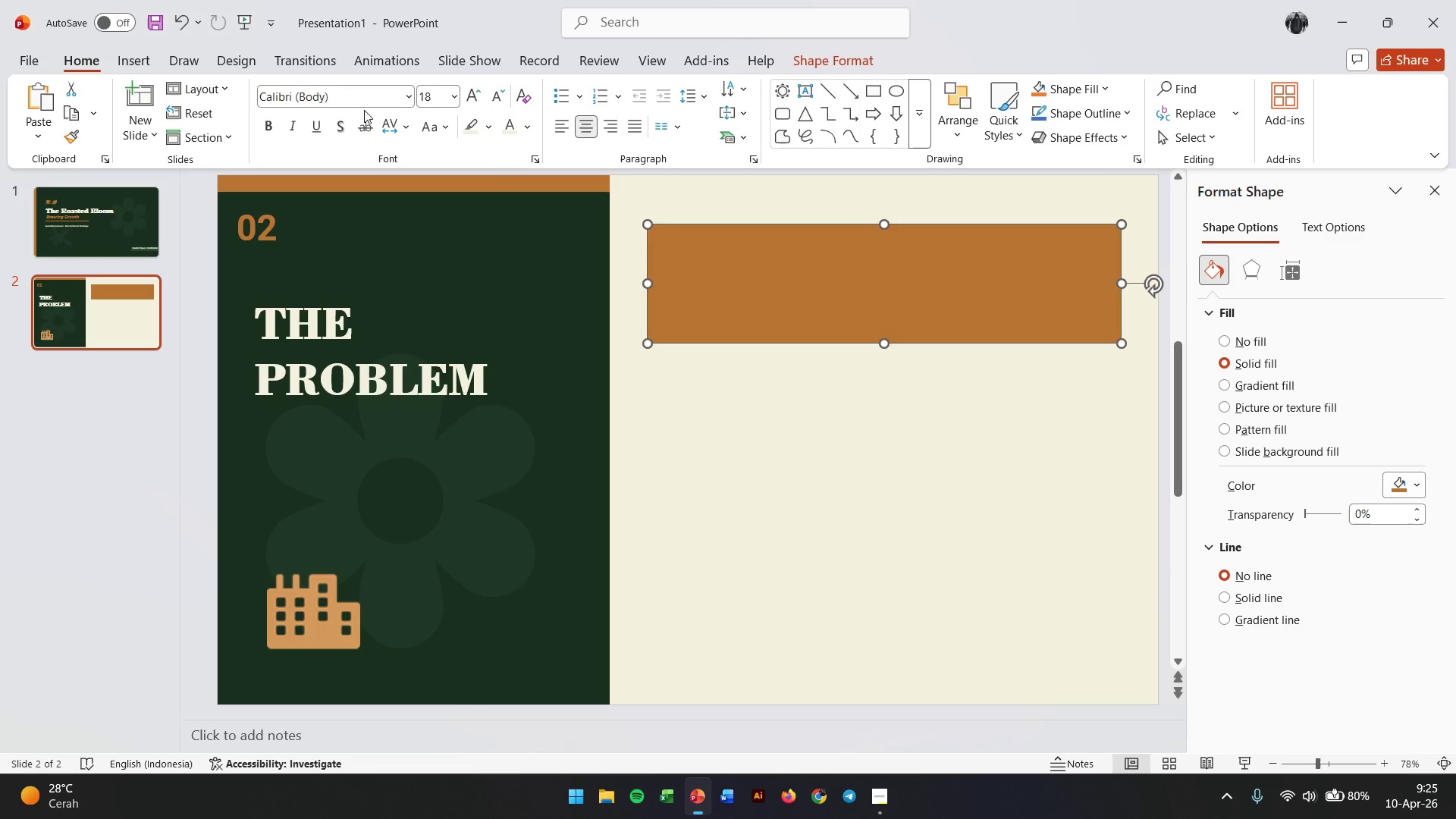 
wait(14.58)
 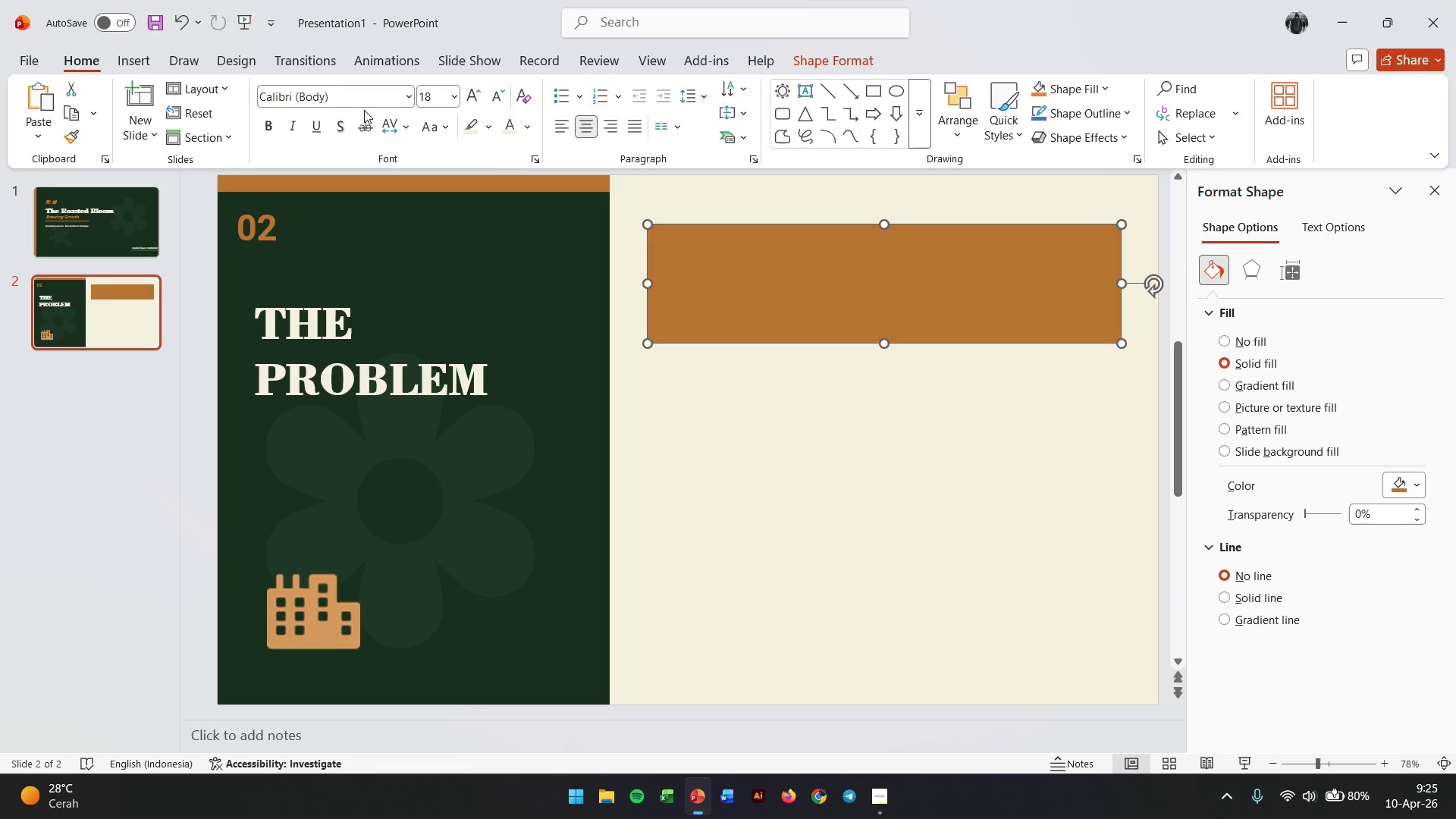 
left_click([1417, 487])
 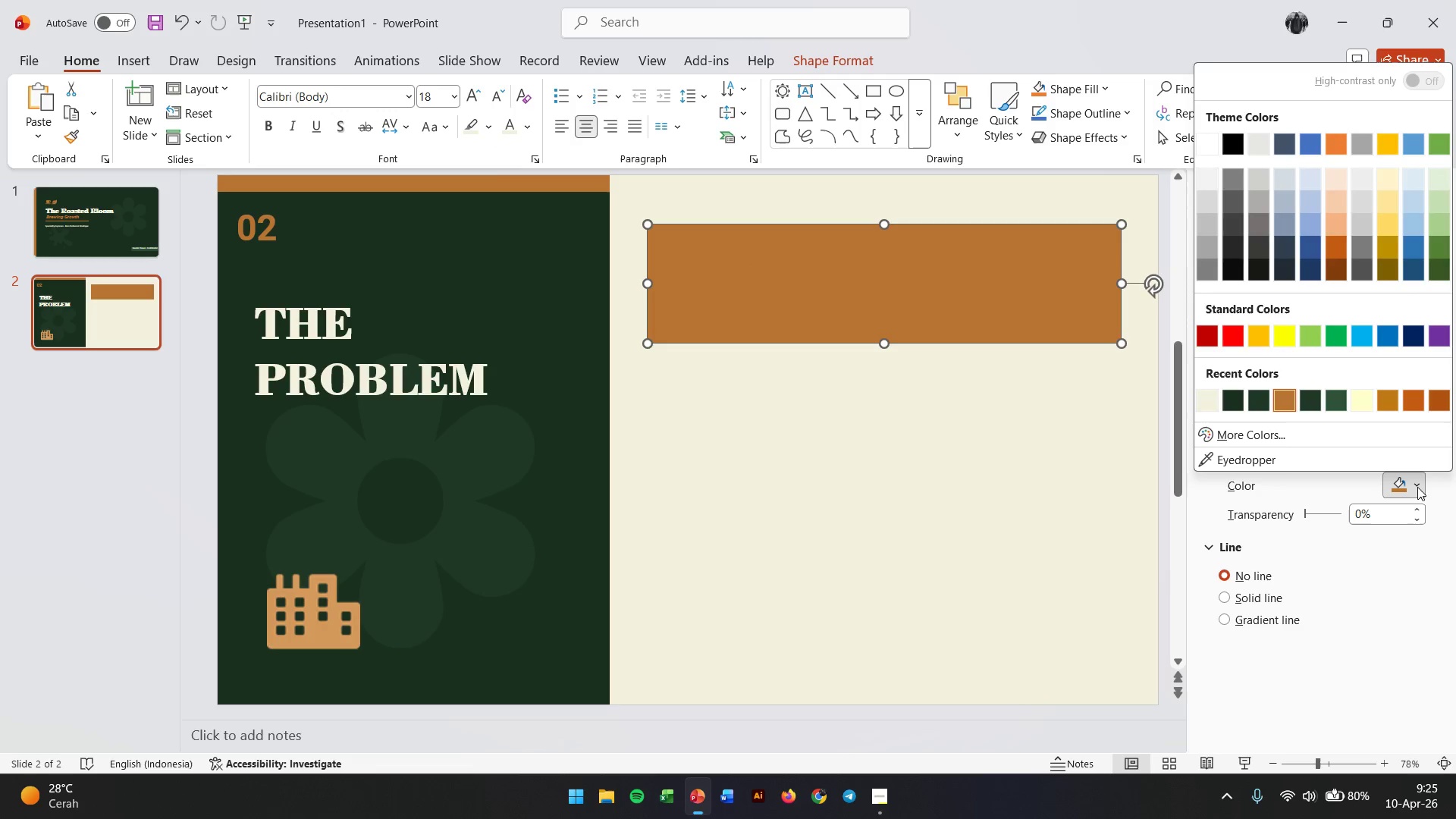 
mouse_move([1410, 474])
 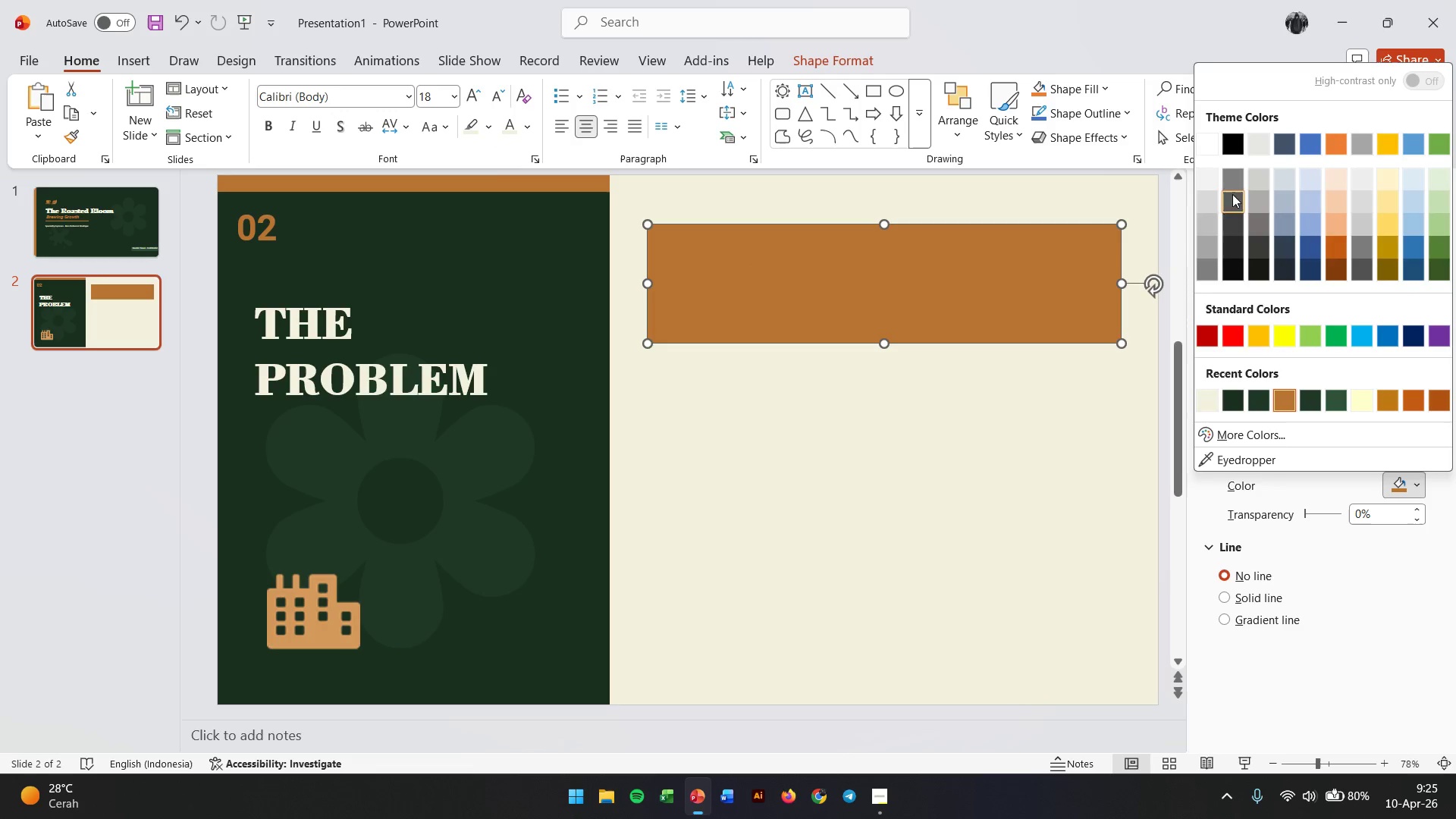 
left_click([1213, 180])
 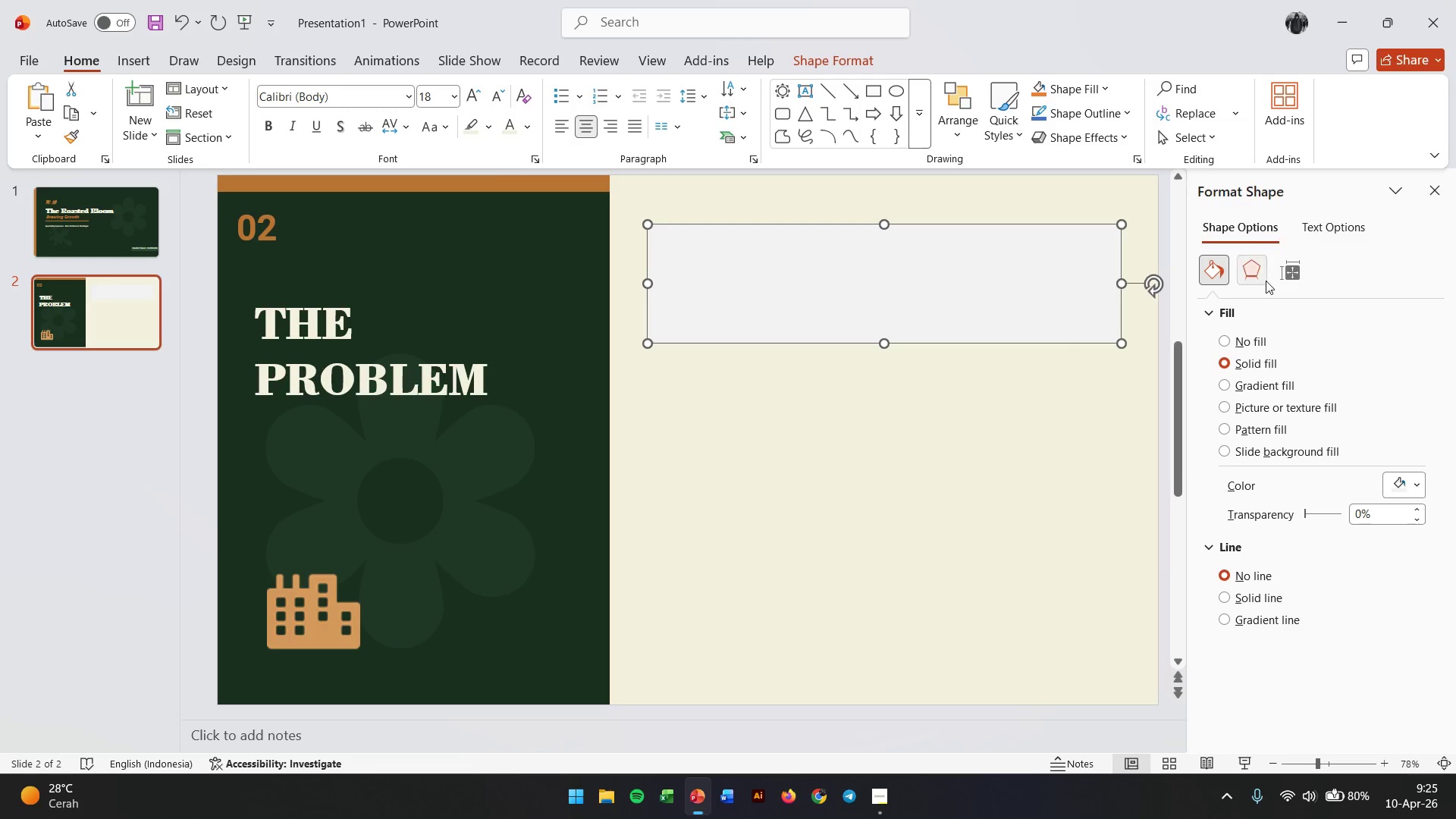 
left_click([945, 380])
 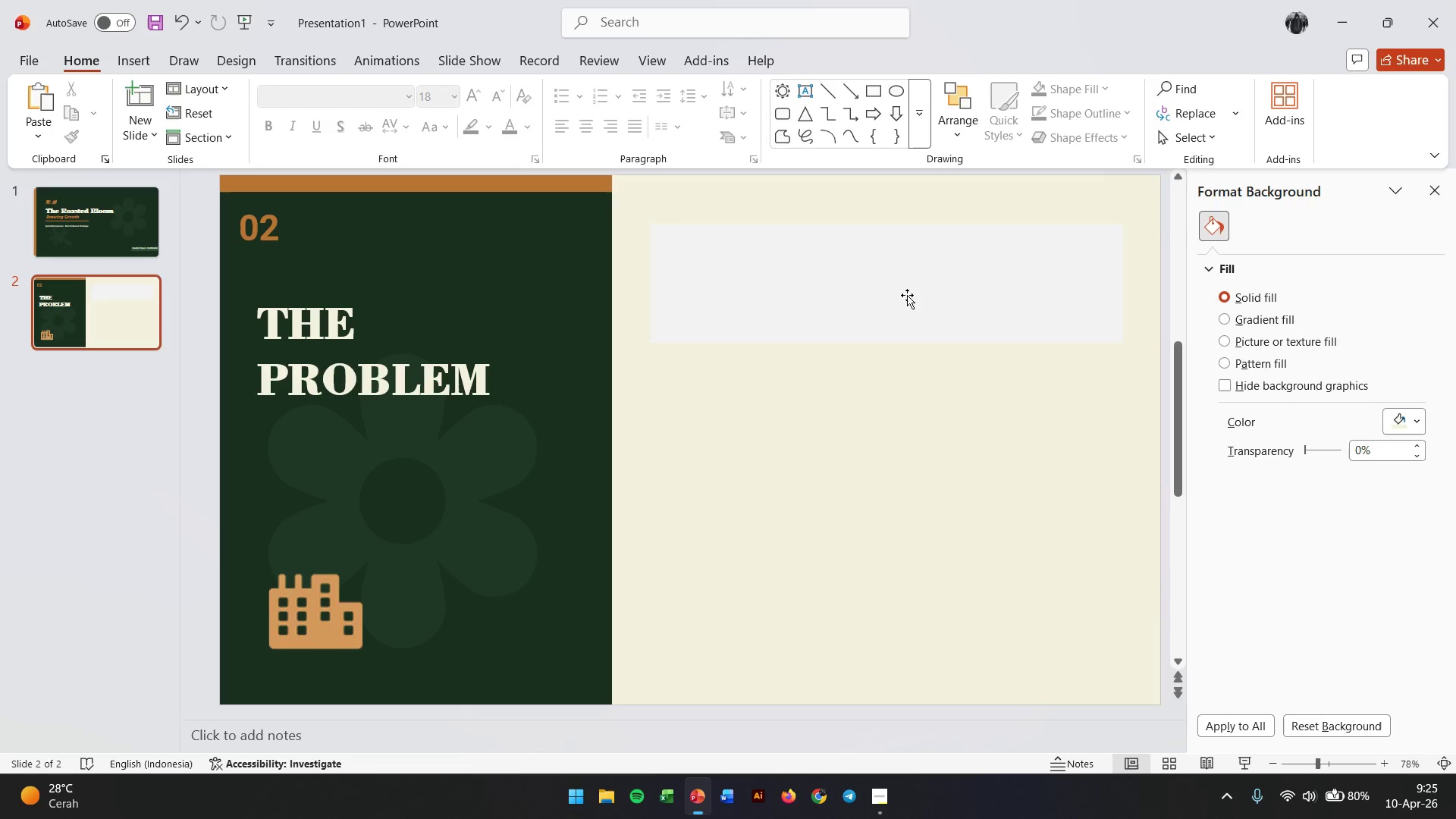 
left_click([905, 280])
 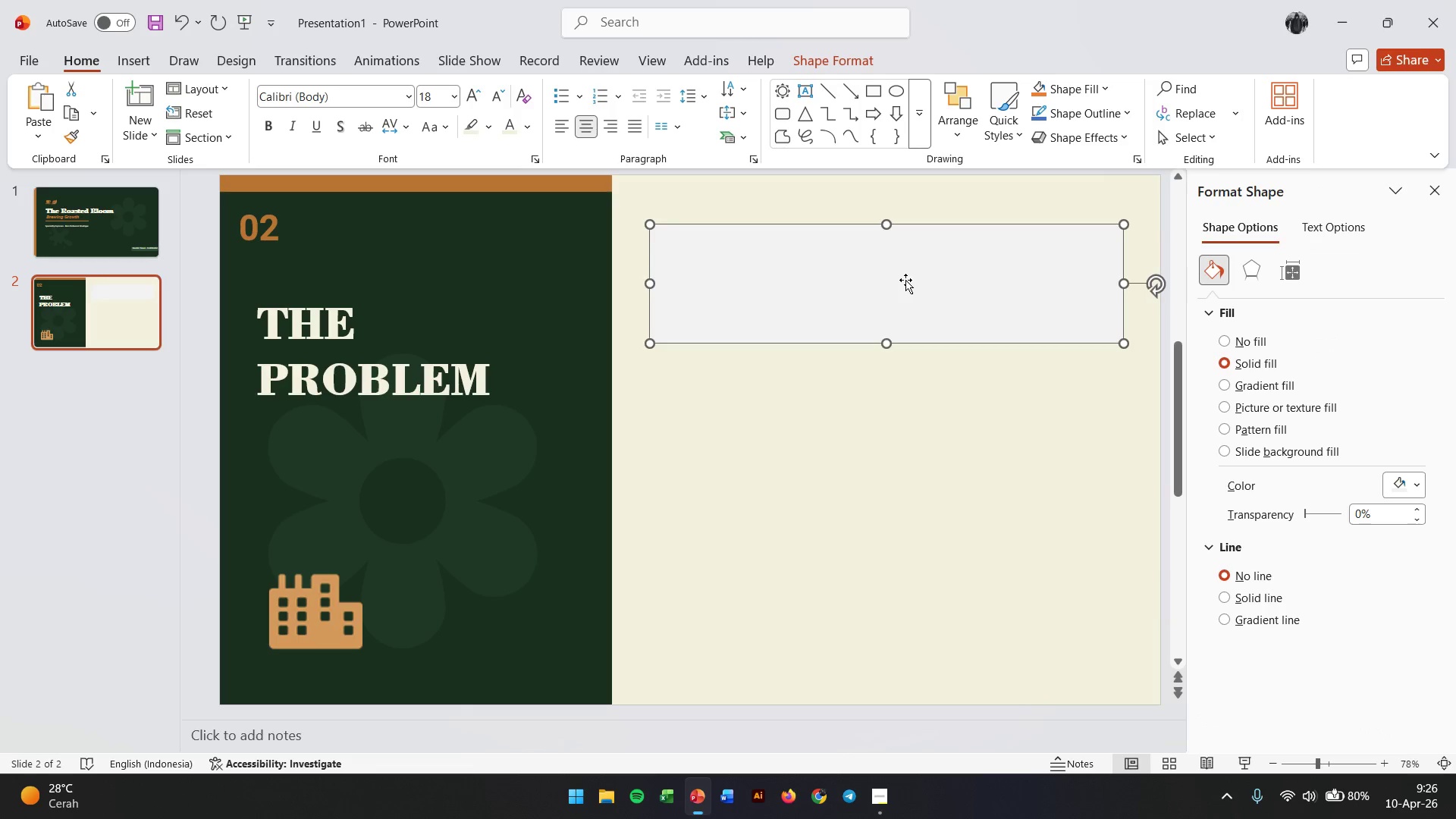 
key(Control+C)
 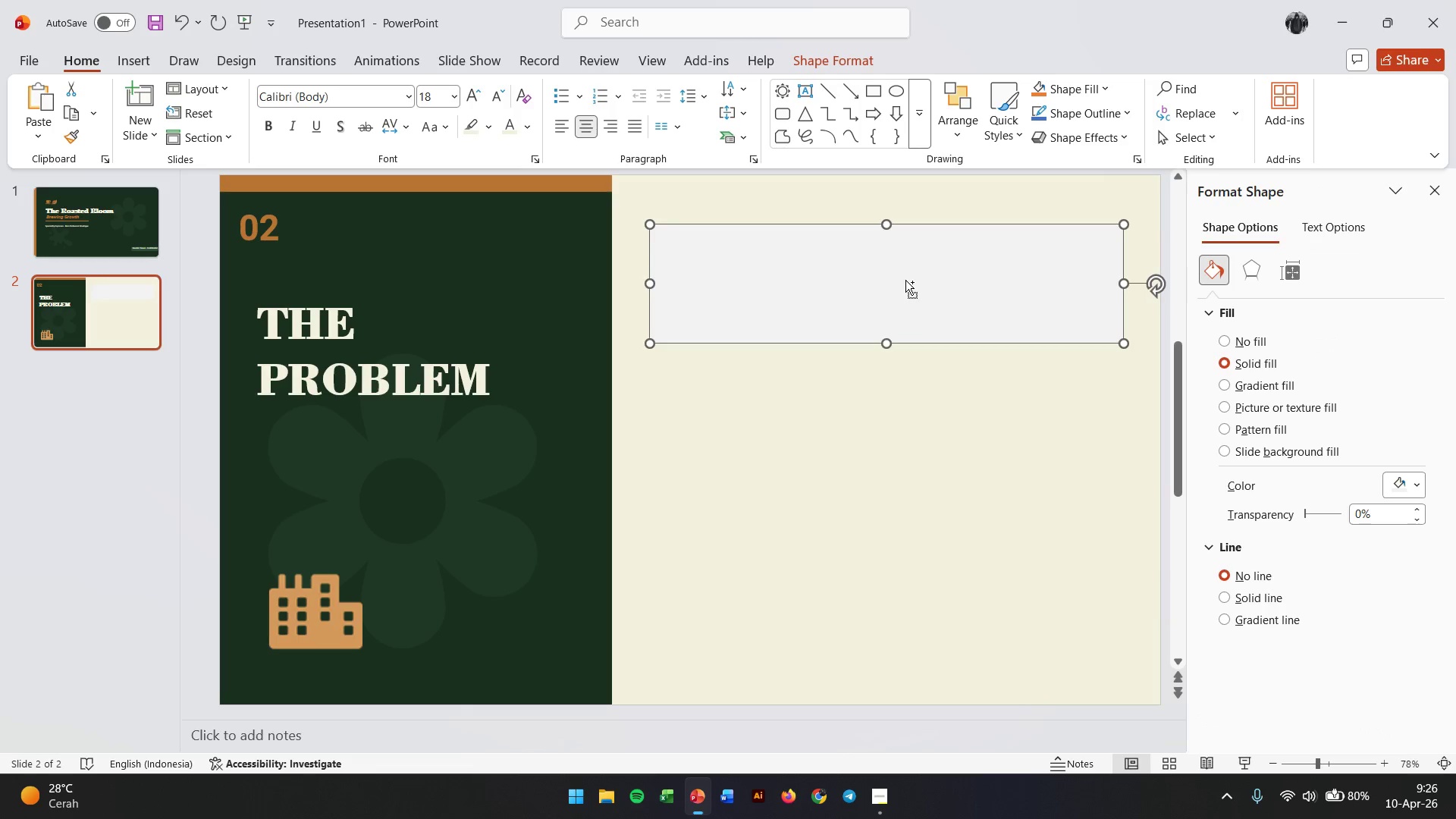 
key(Control+V)
 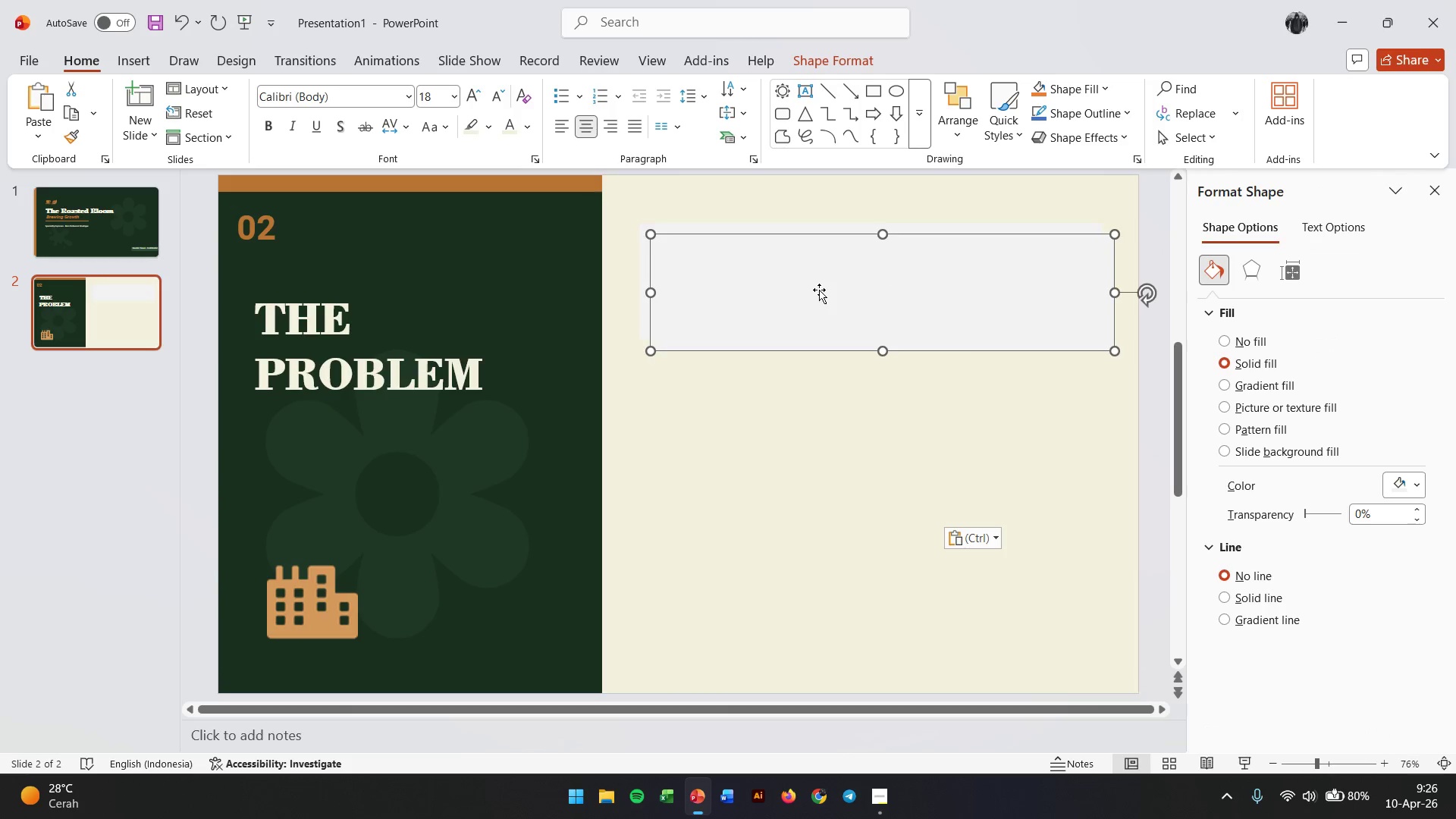 
left_click_drag(start_coordinate=[819, 290], to_coordinate=[808, 284])
 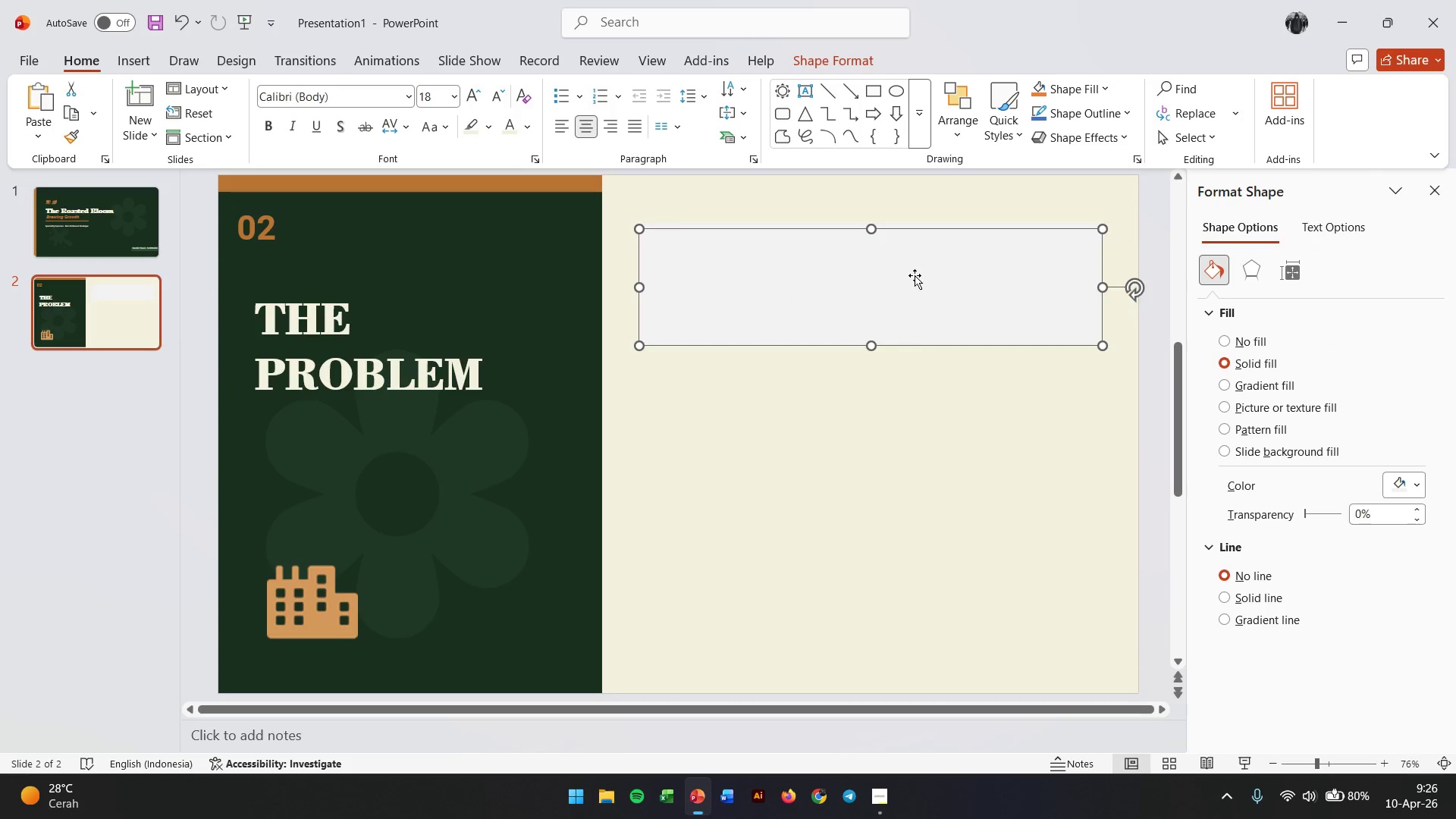 
left_click_drag(start_coordinate=[946, 275], to_coordinate=[946, 271])
 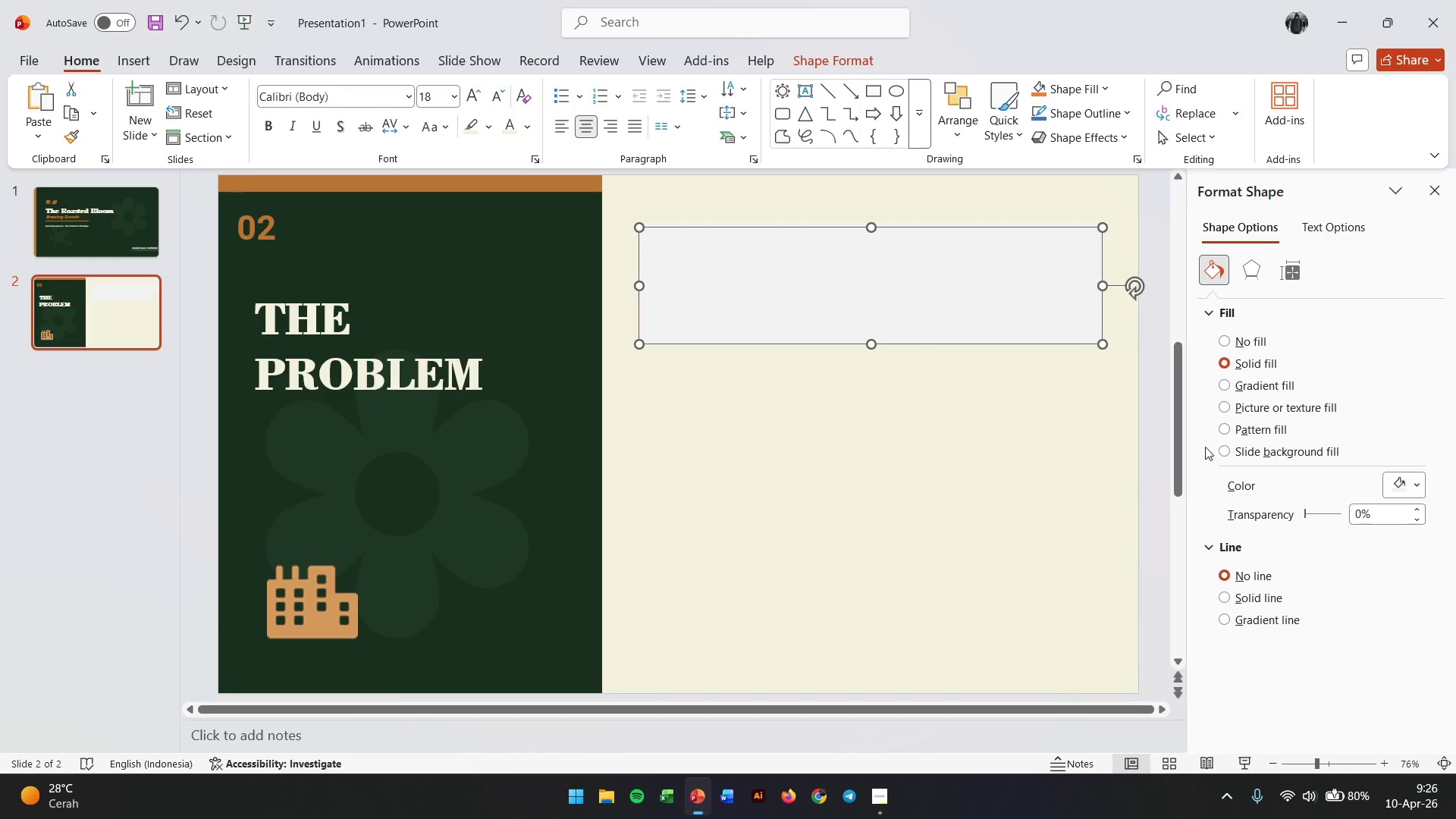 
left_click([1395, 482])
 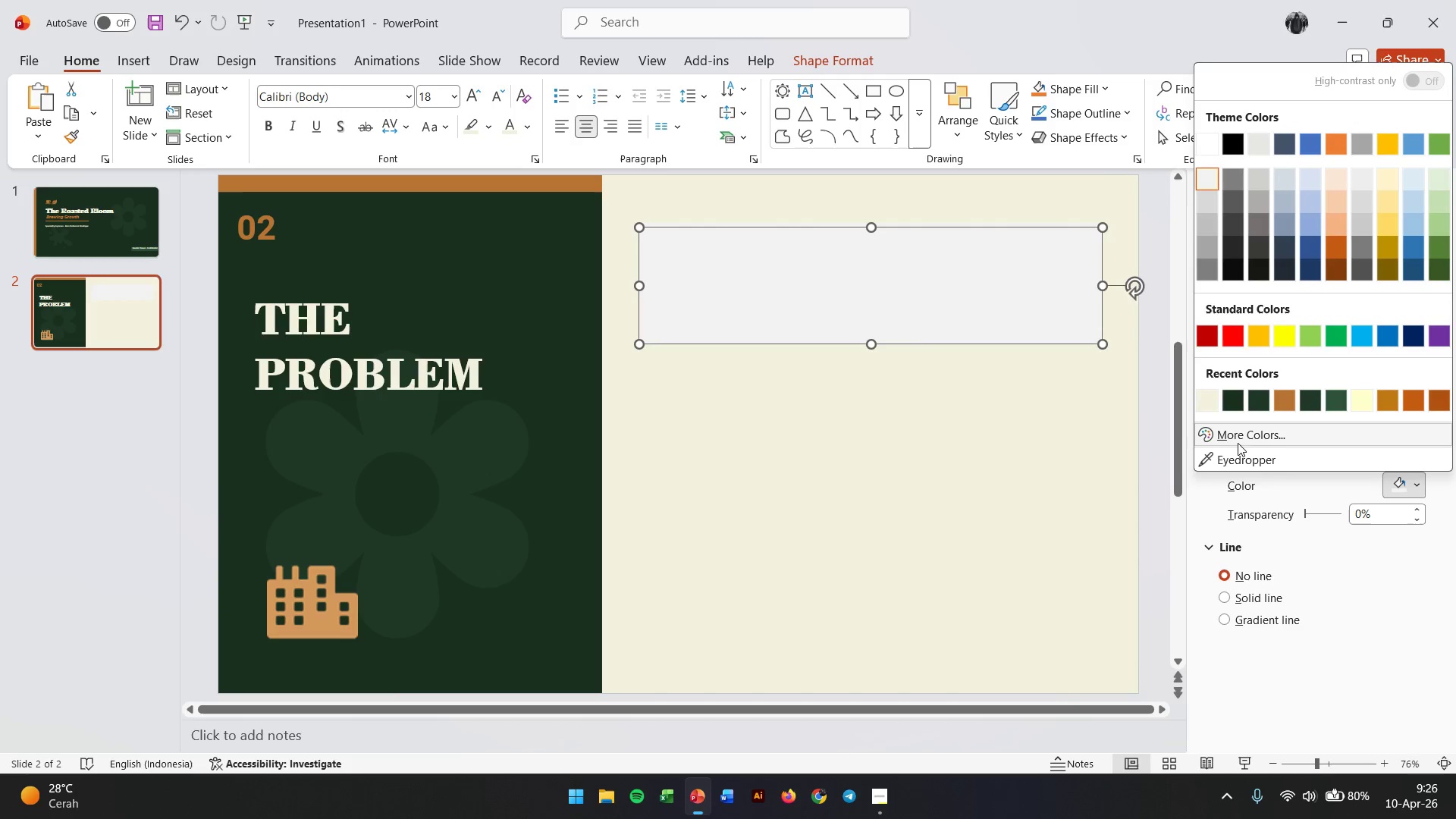 
left_click([1235, 453])
 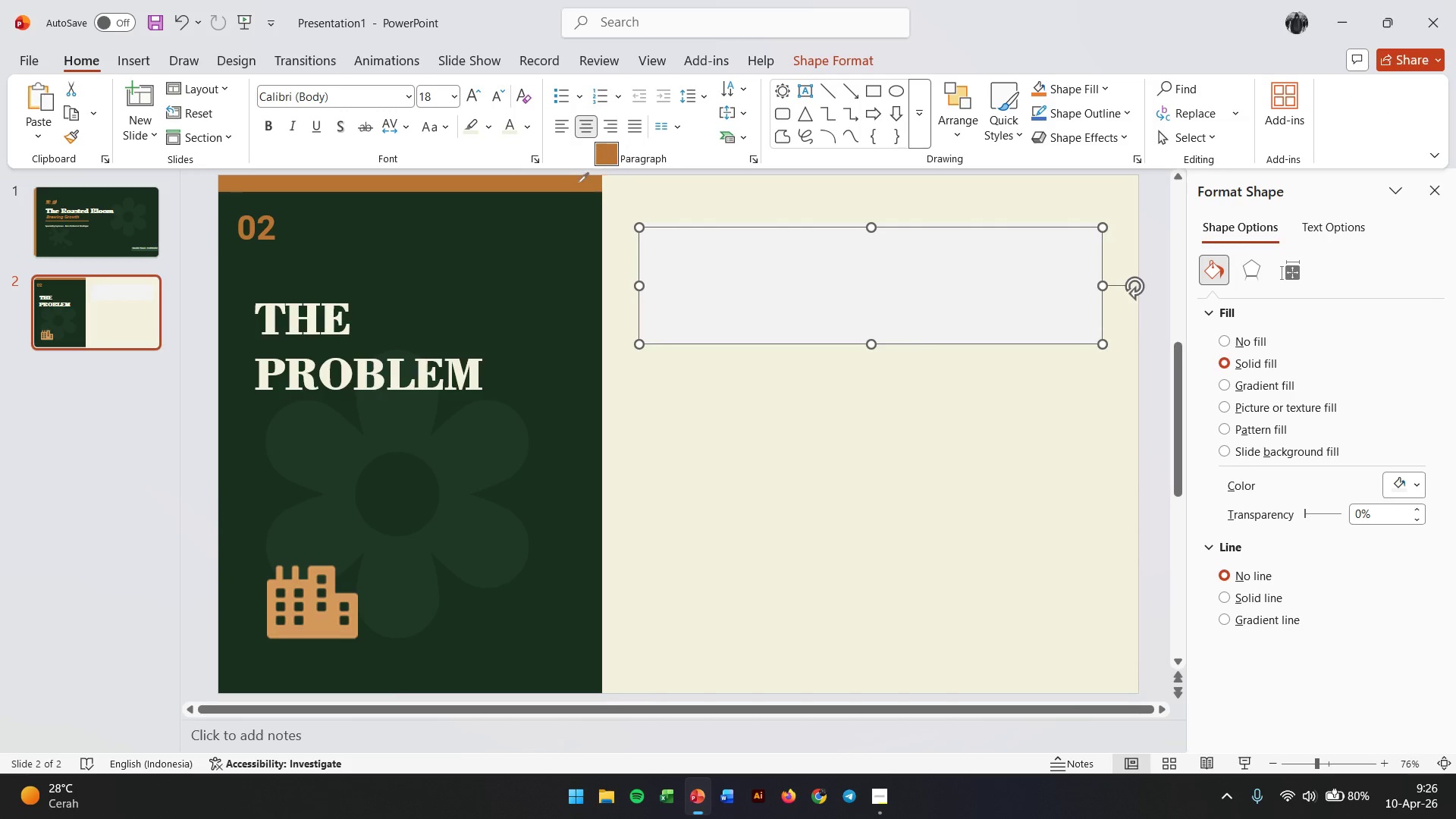 
left_click([579, 182])
 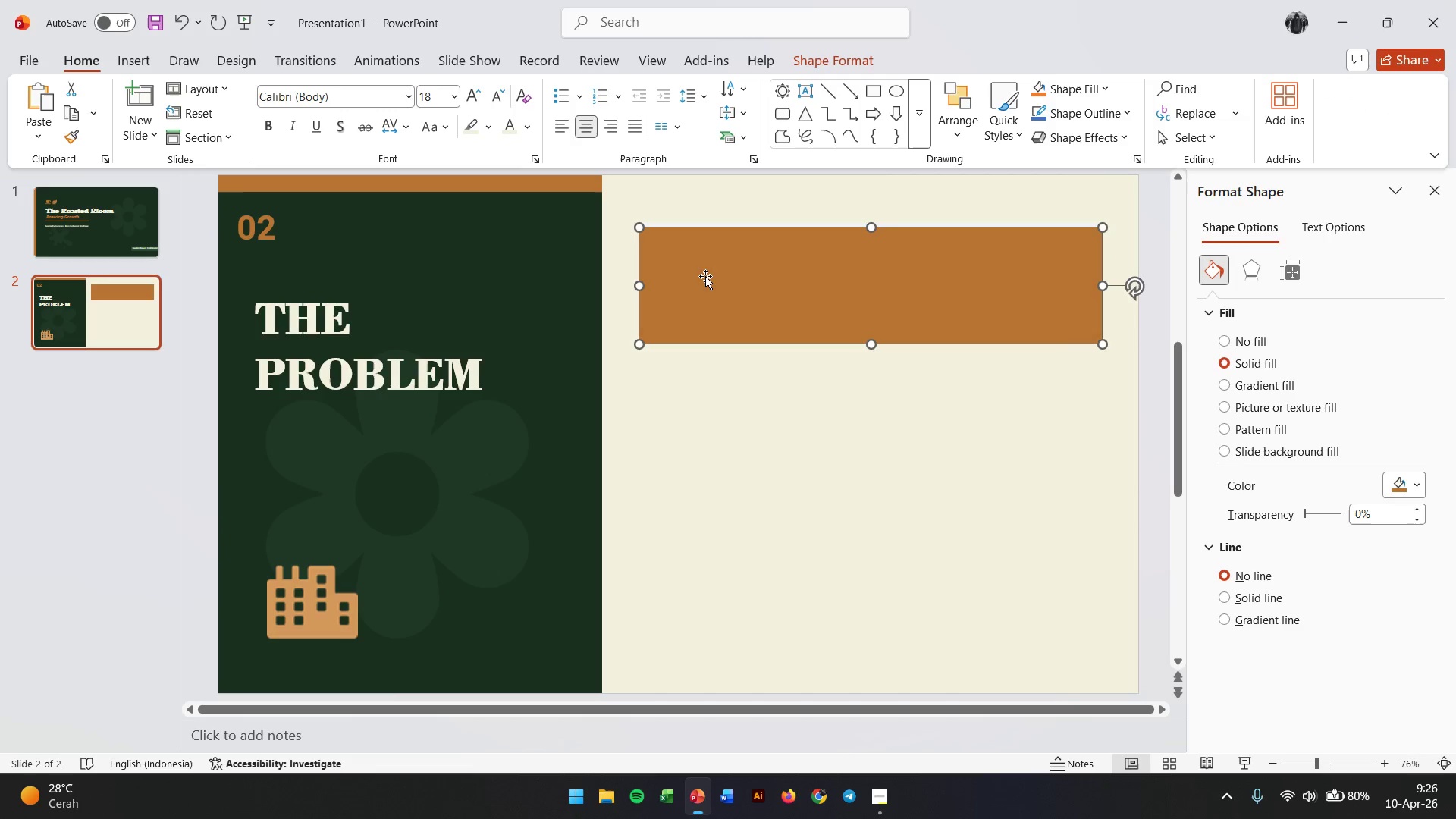 
left_click([705, 276])
 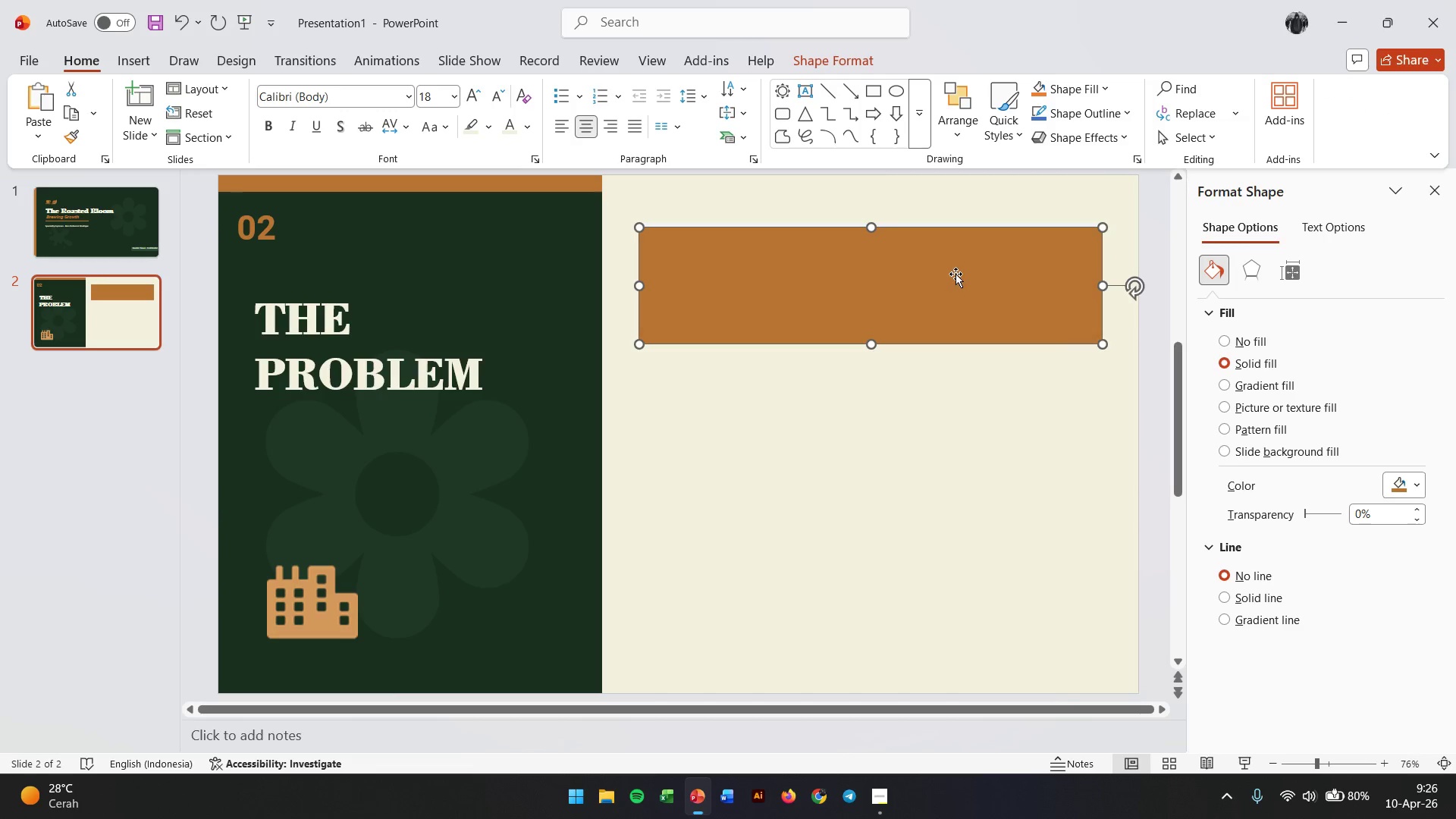 
left_click([956, 272])
 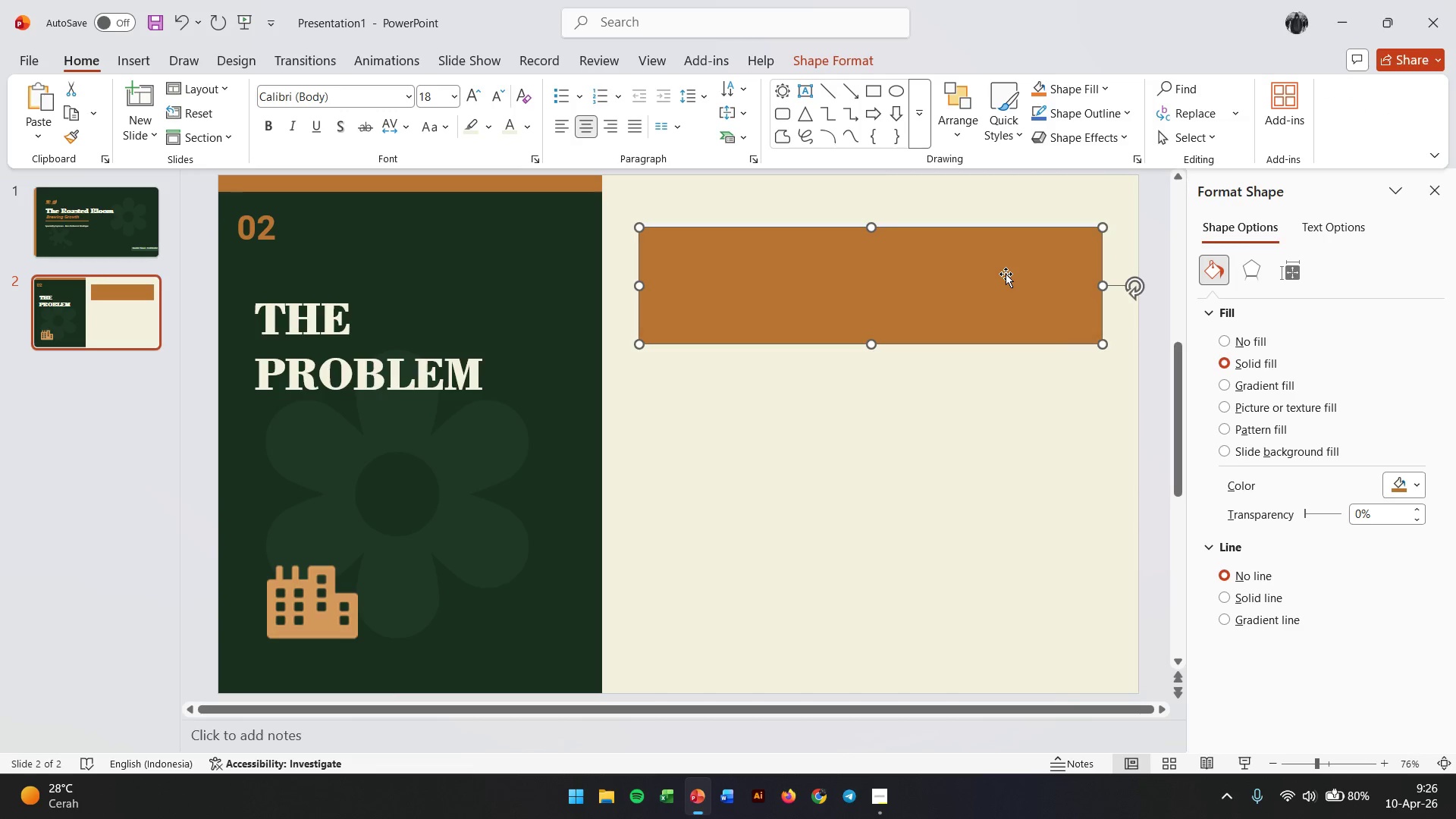 
key(ArrowUp)
 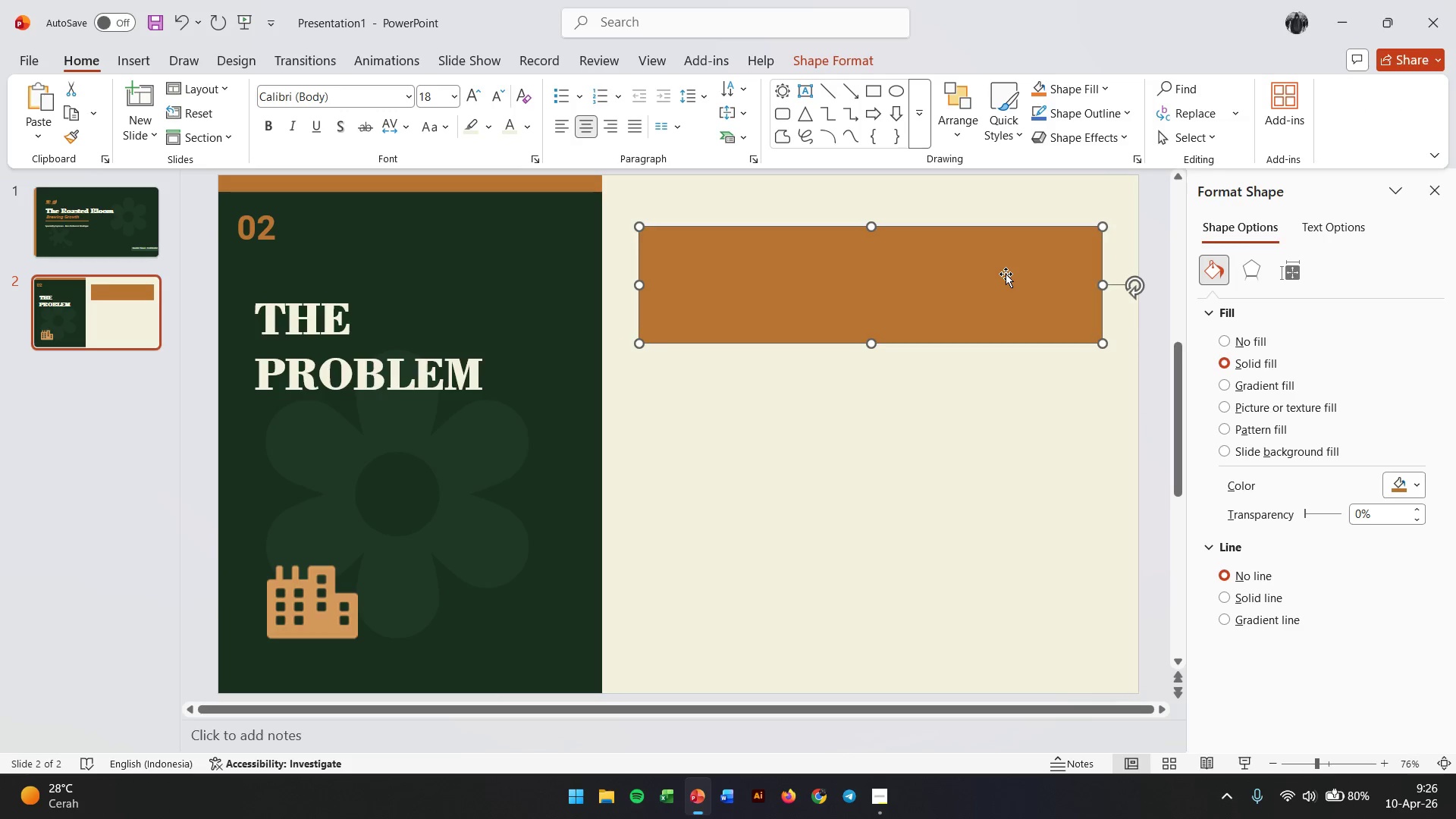 
key(ArrowUp)
 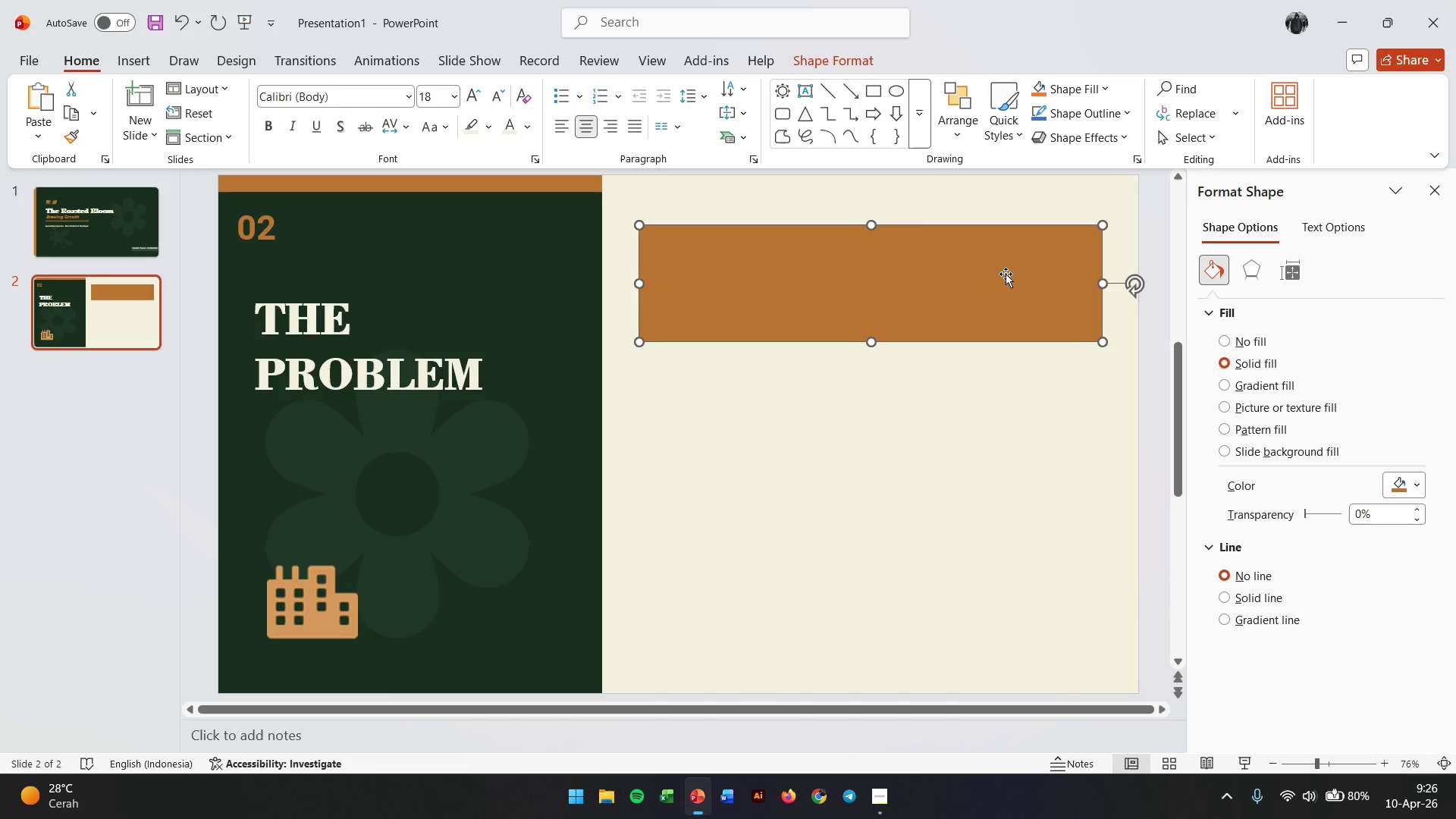 
key(ArrowUp)
 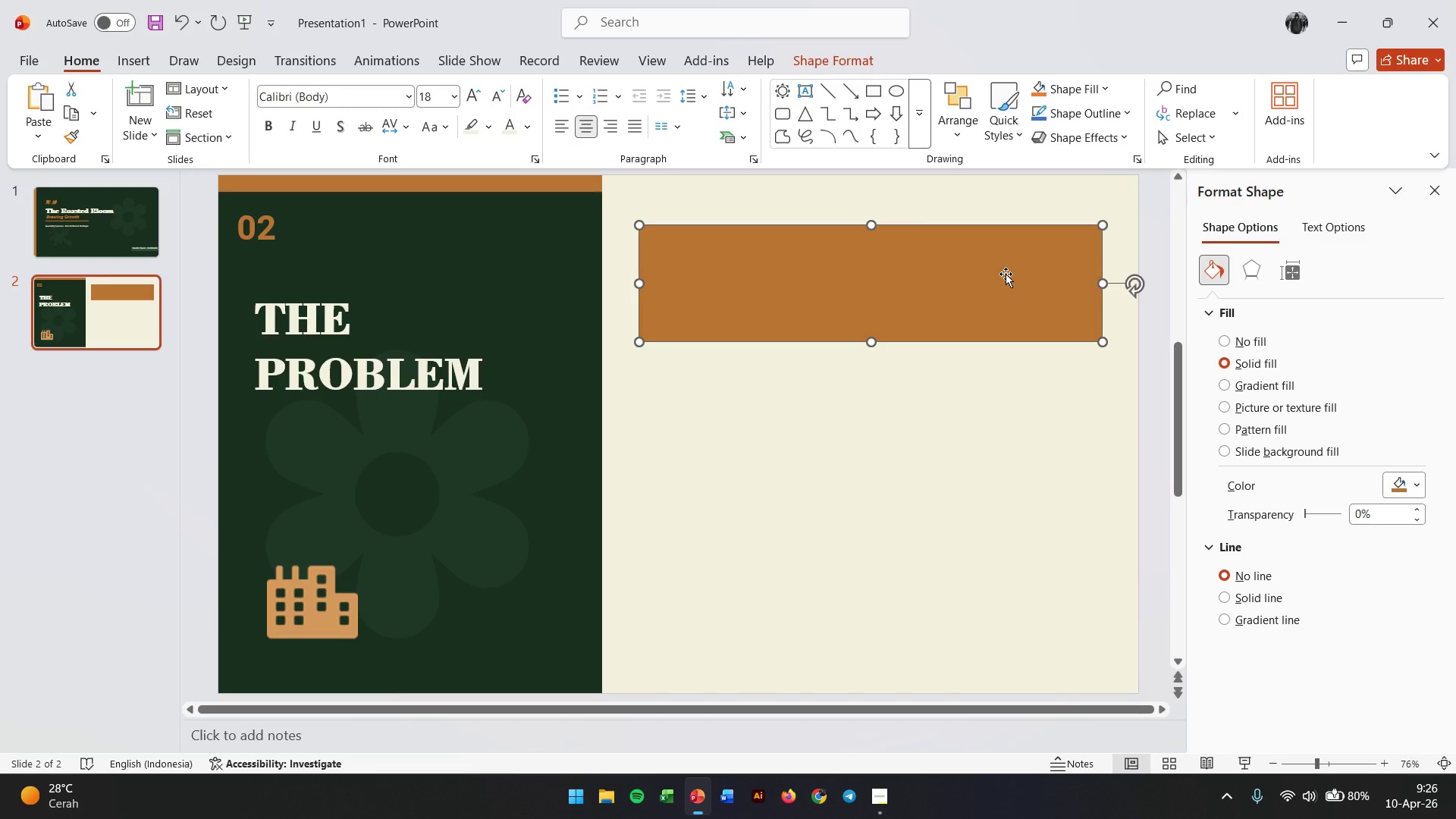 
key(ArrowRight)
 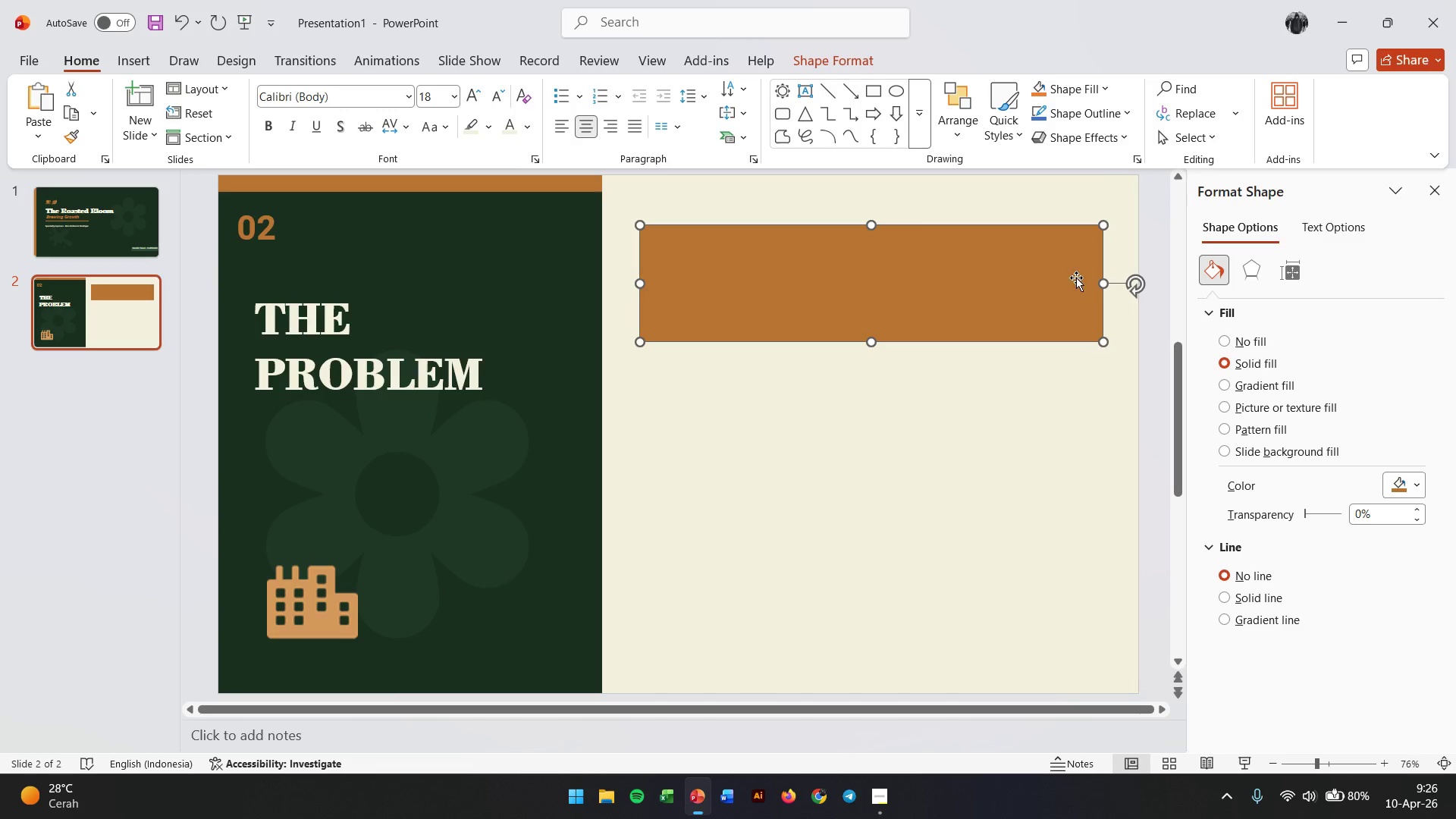 
left_click_drag(start_coordinate=[1101, 284], to_coordinate=[646, 284])
 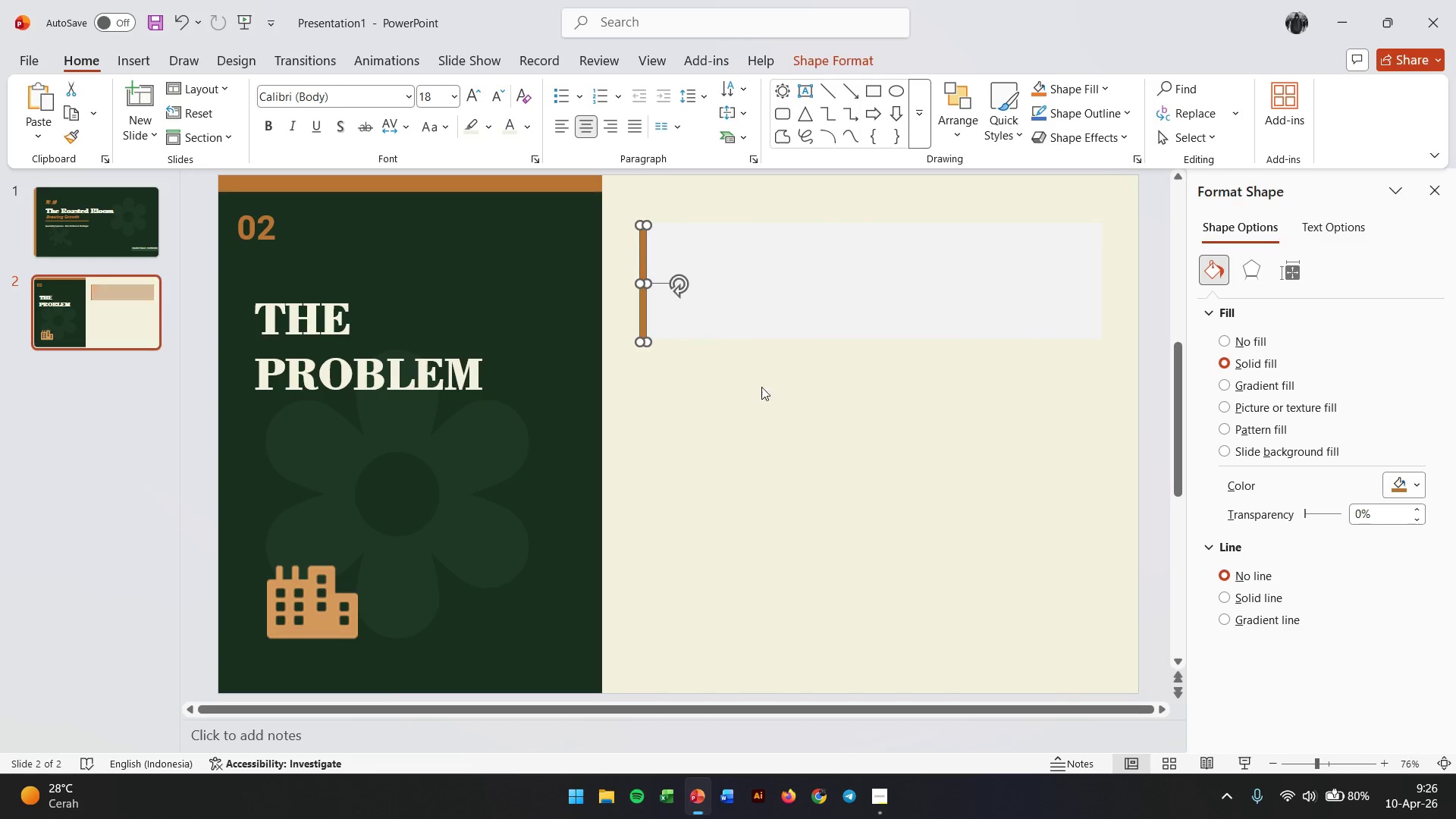 
left_click([772, 394])
 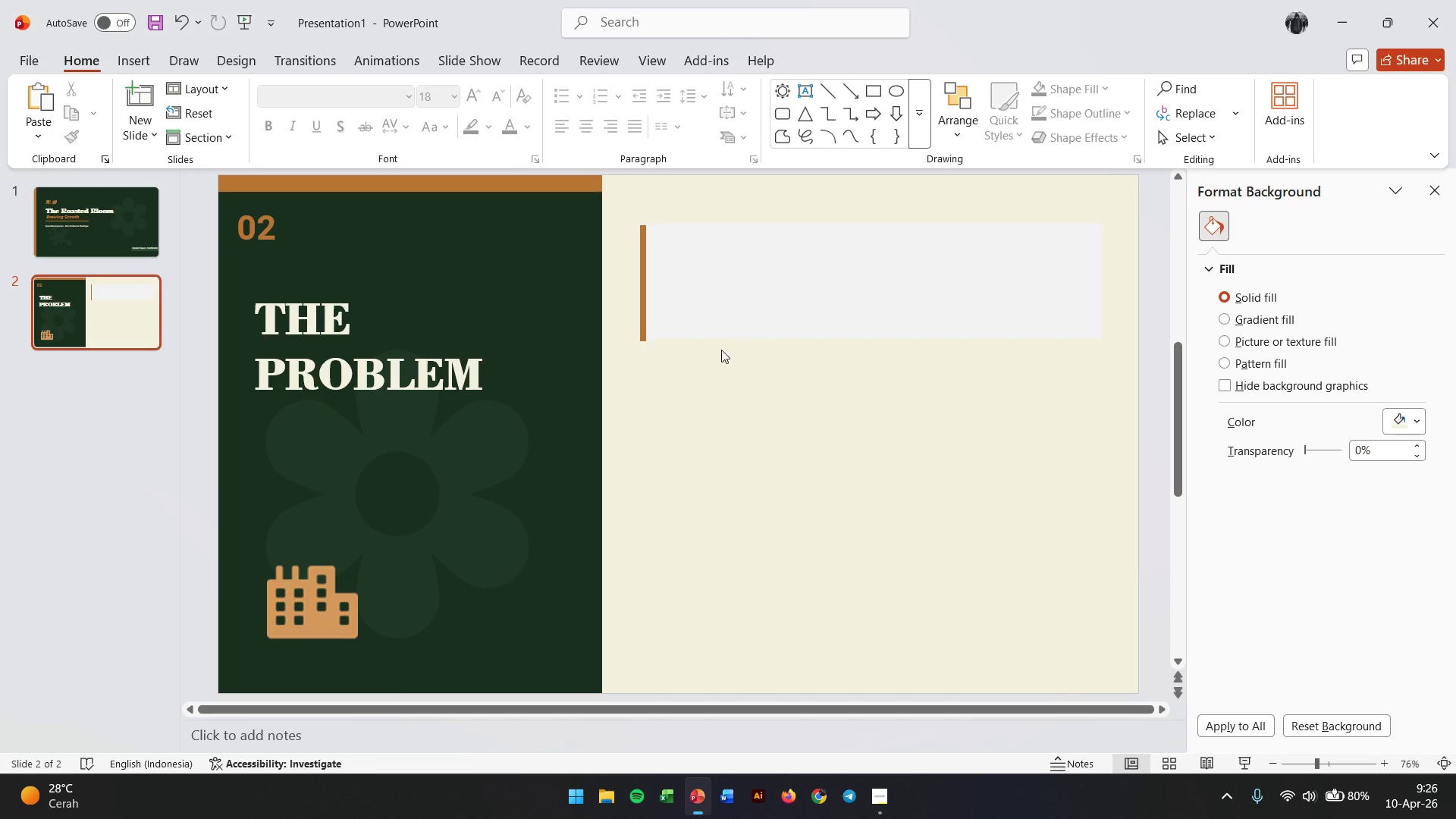 
double_click([785, 320])
 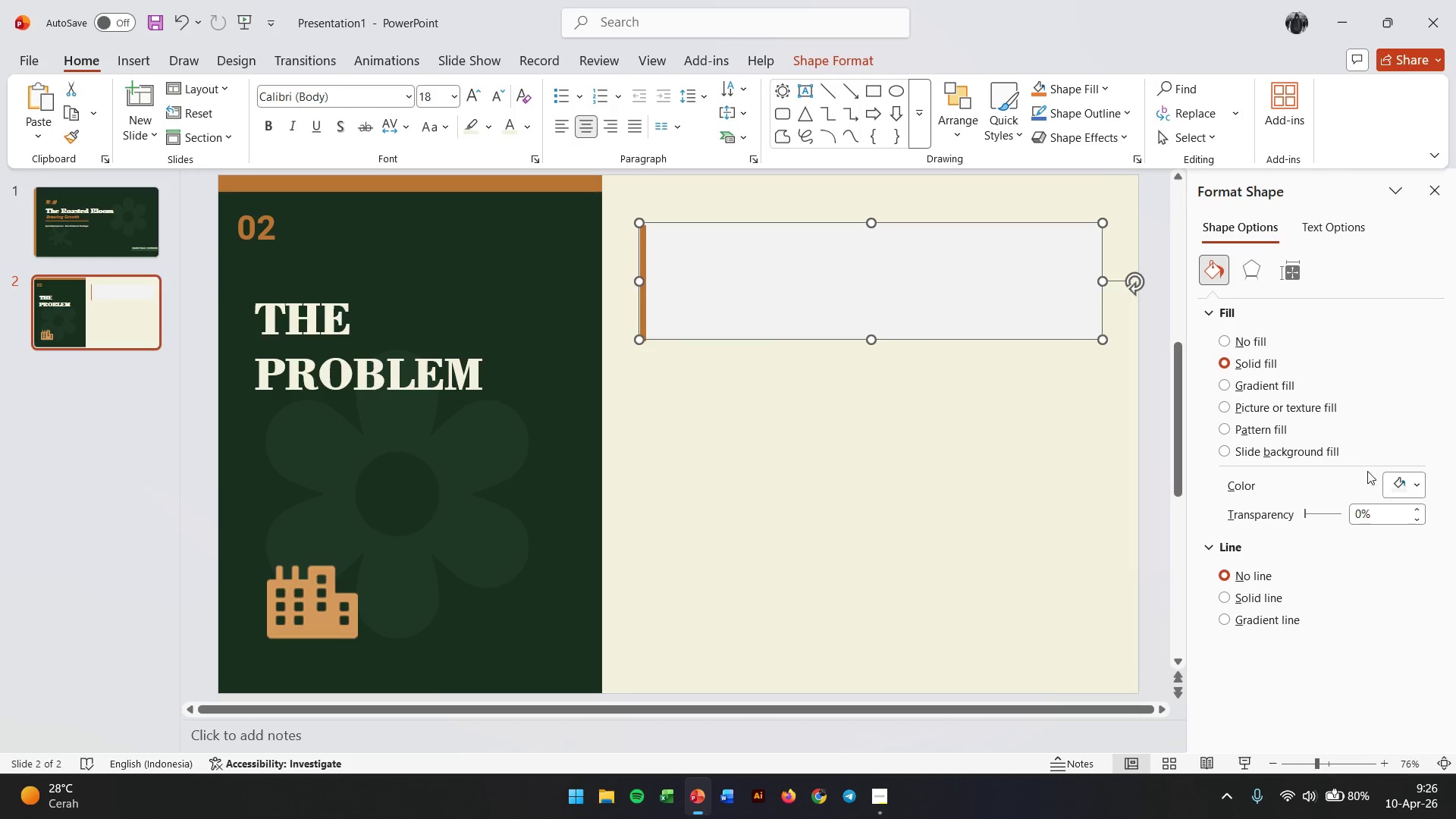 
left_click([1399, 485])
 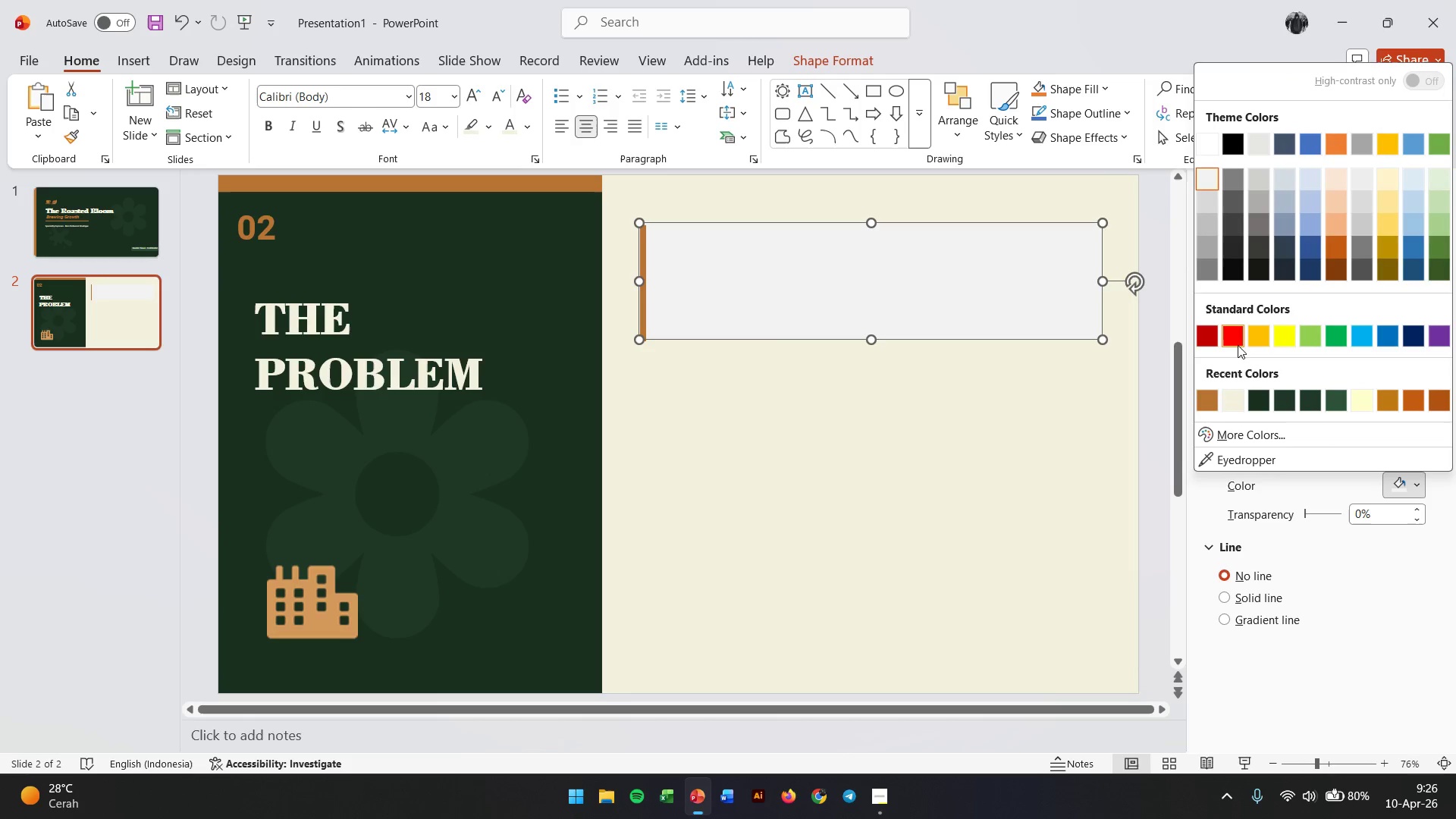 
left_click([1238, 345])
 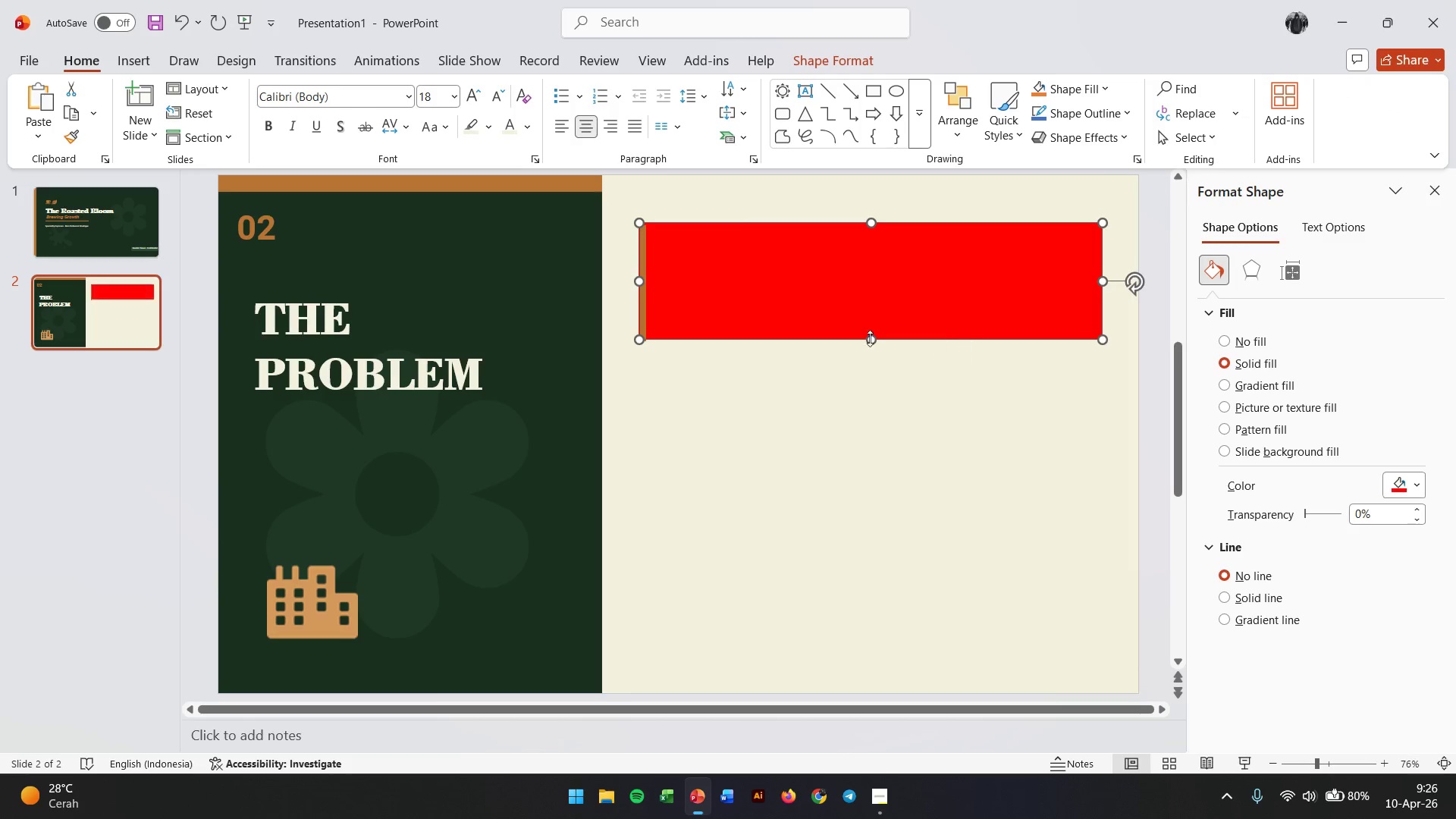 
left_click([795, 358])
 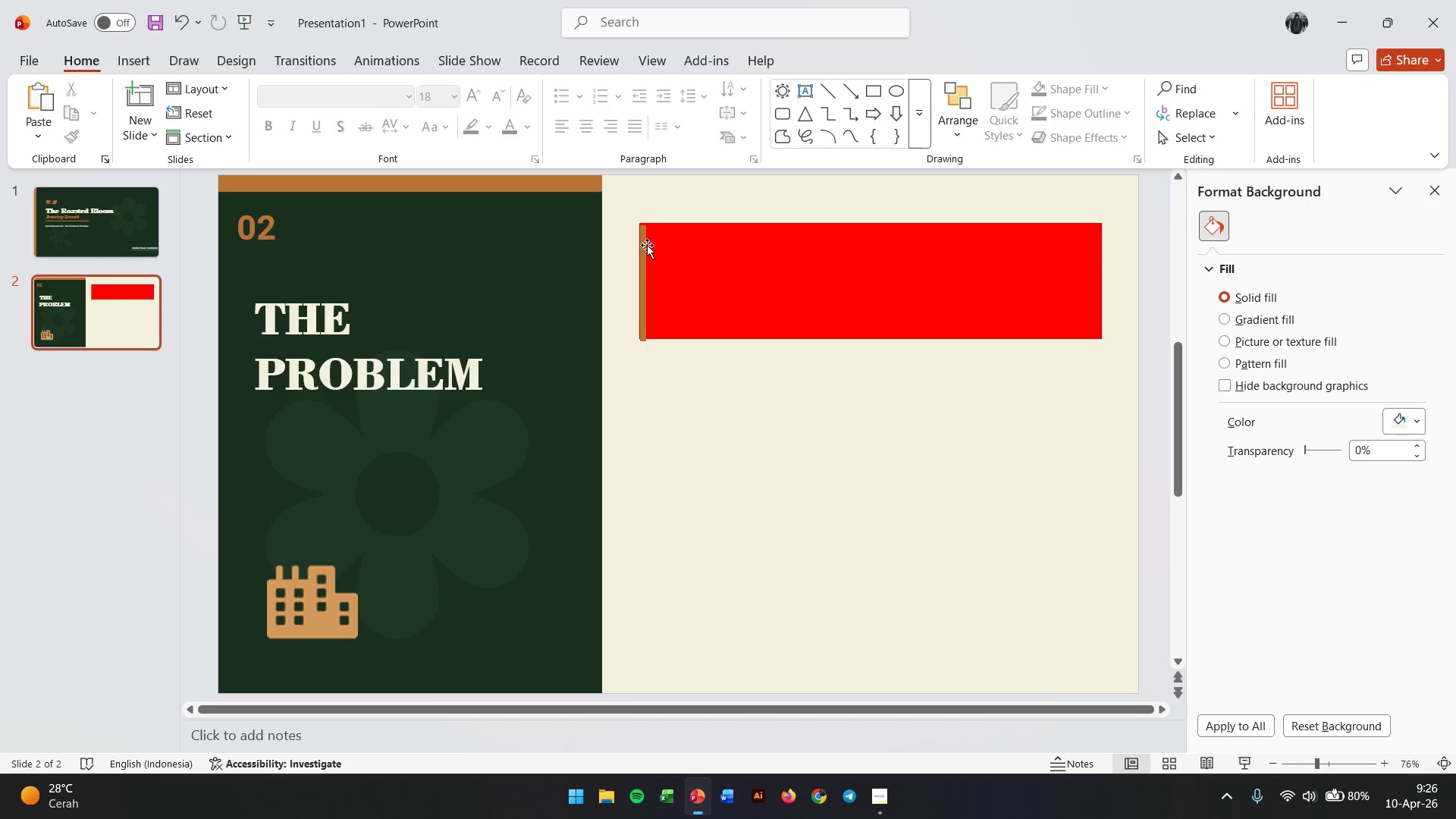 
left_click([643, 244])
 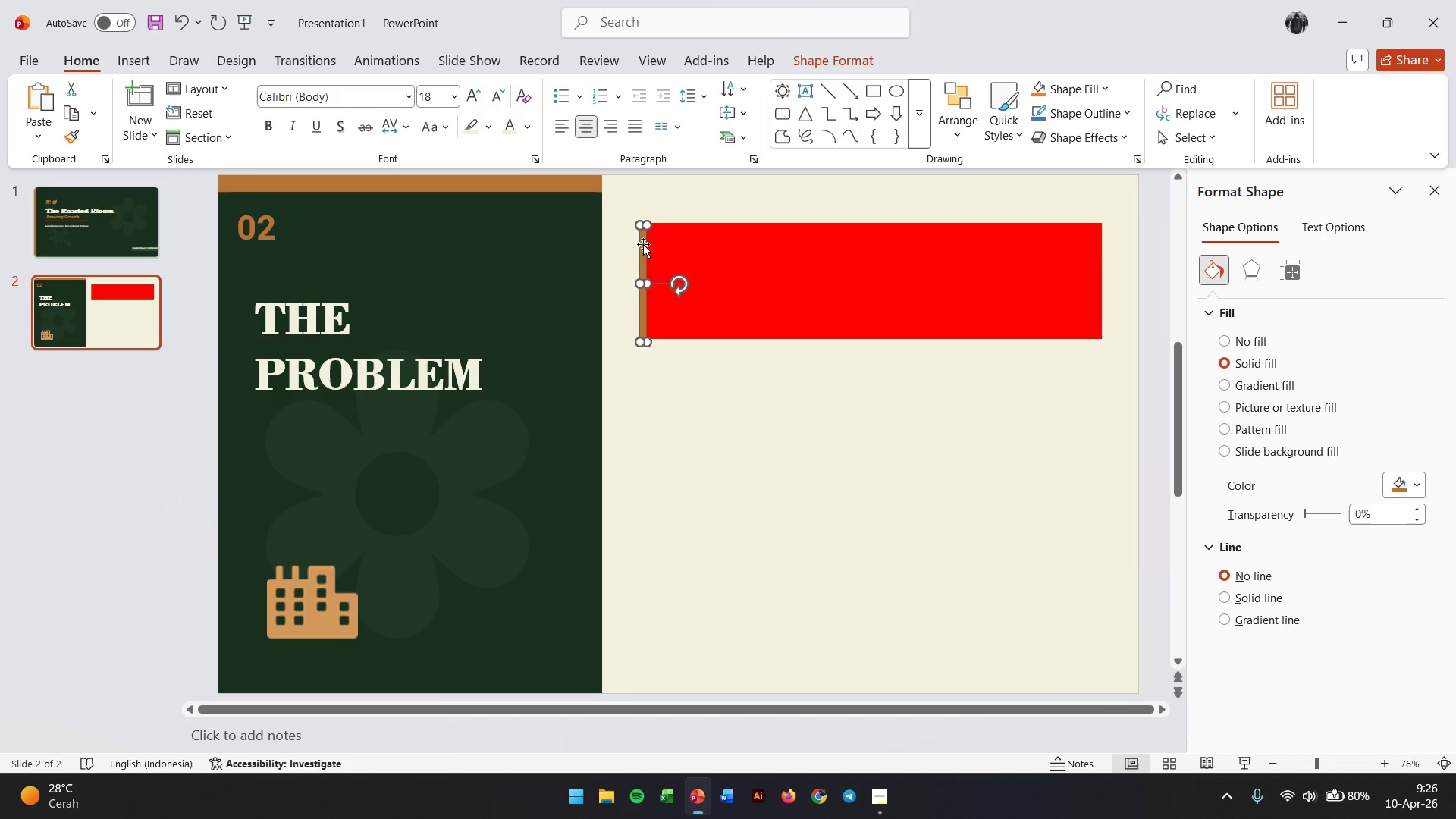 
hold_key(key=ControlLeft, duration=0.75)
scroll: coordinate [643, 244], scroll_direction: up, amount: 5.0
 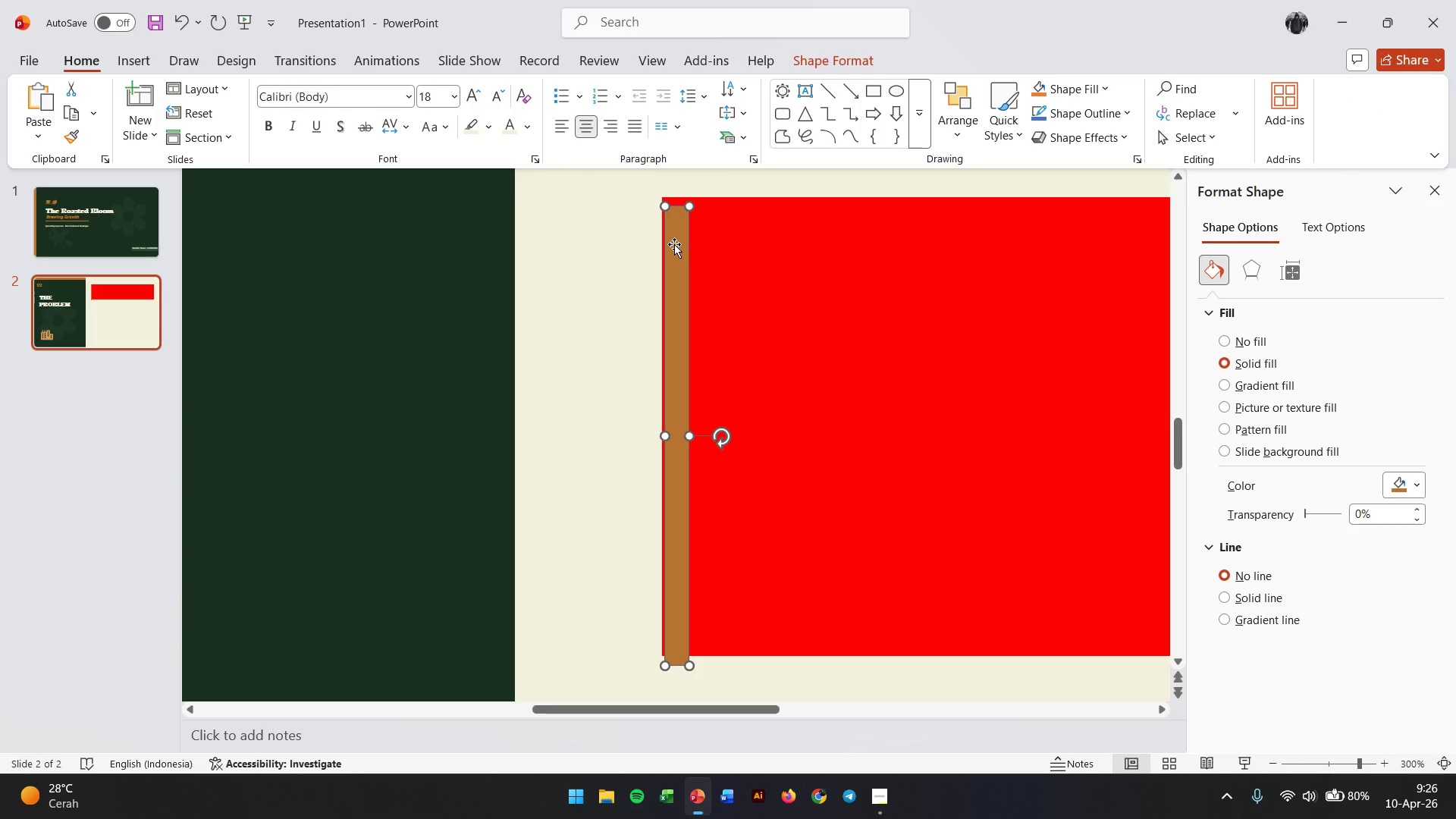 
left_click_drag(start_coordinate=[674, 244], to_coordinate=[672, 238])
 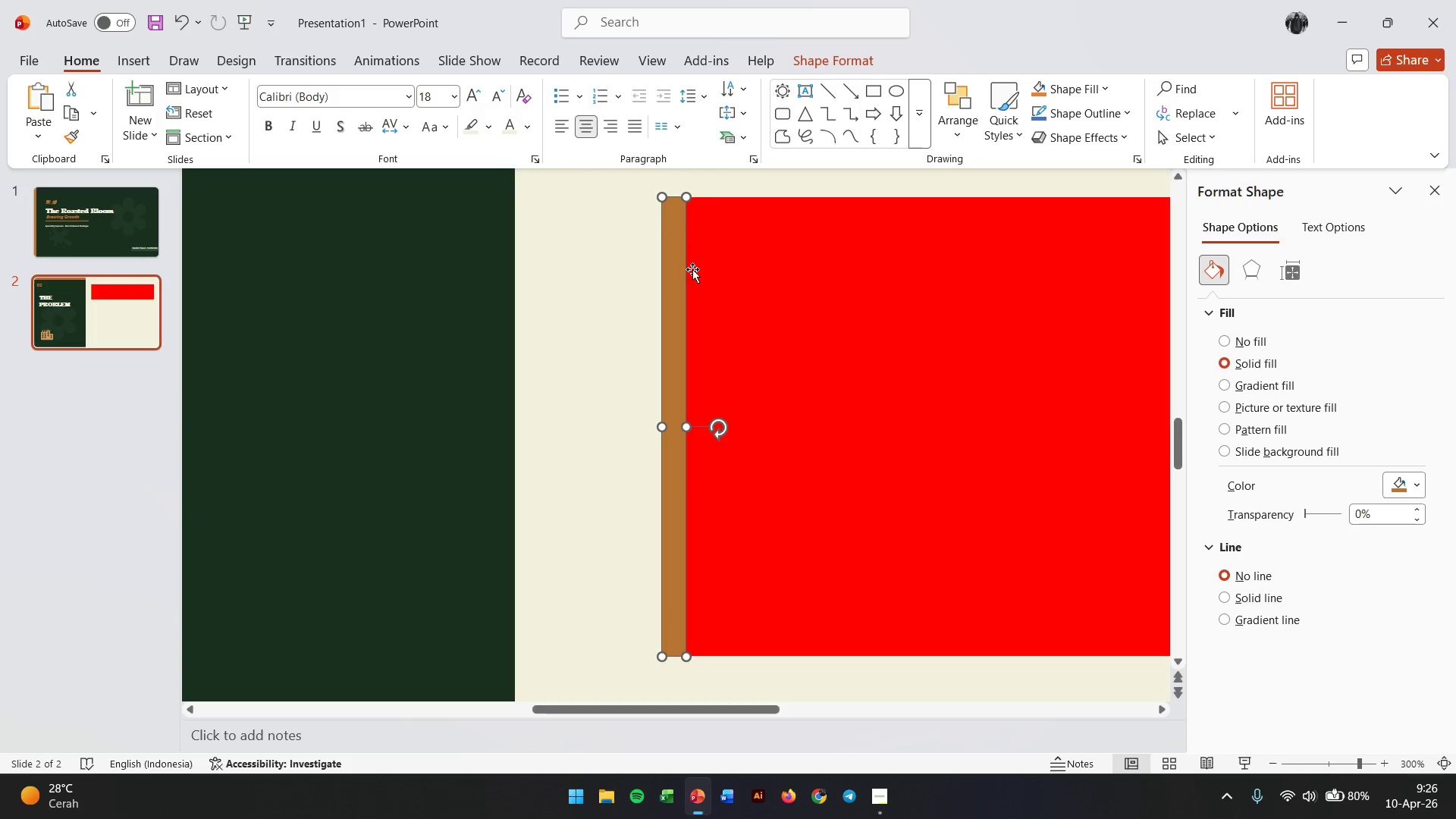 
hold_key(key=ControlLeft, duration=0.77)
scroll: coordinate [758, 297], scroll_direction: down, amount: 4.0
 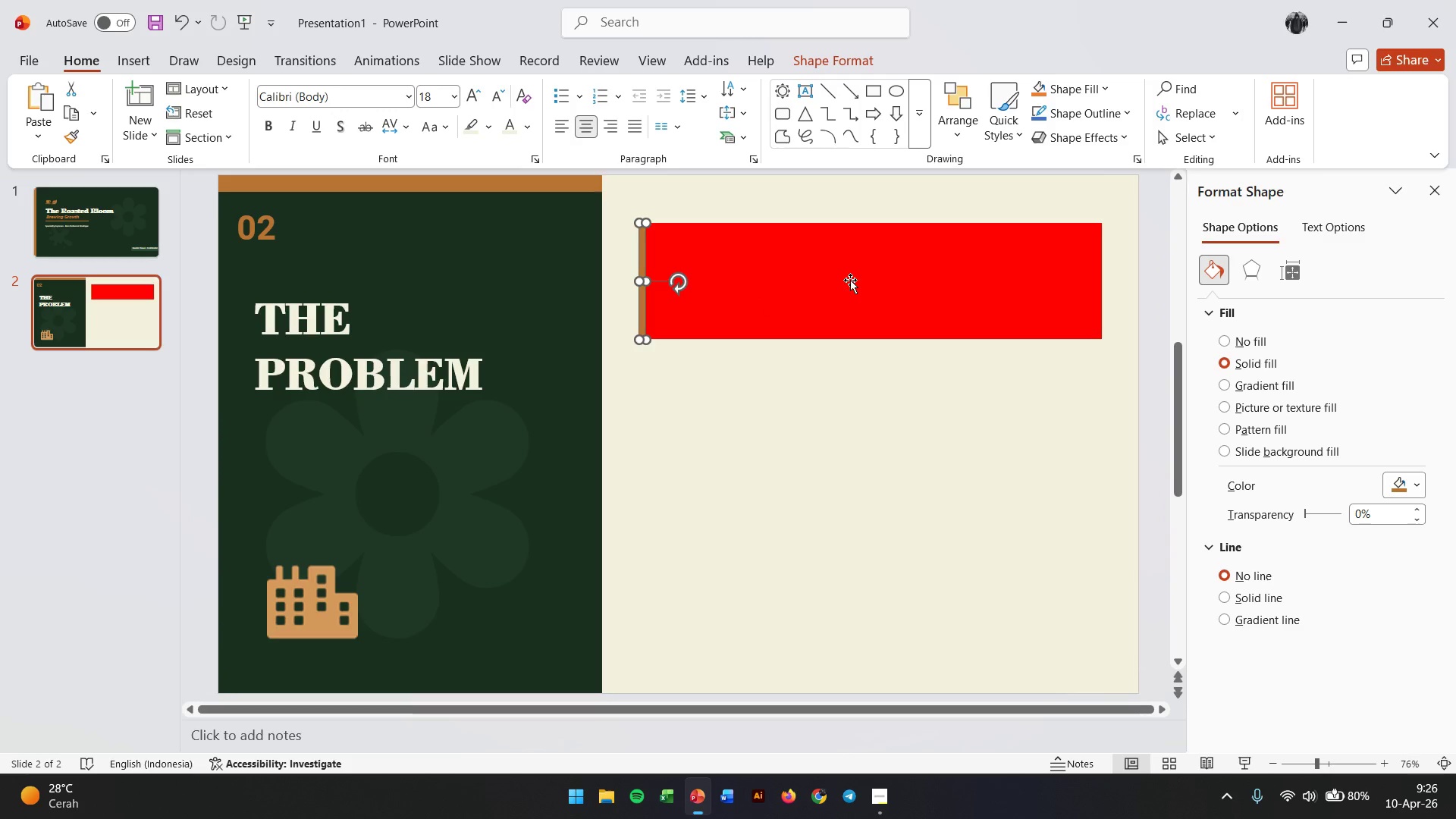 
hold_key(key=ControlLeft, duration=0.31)
 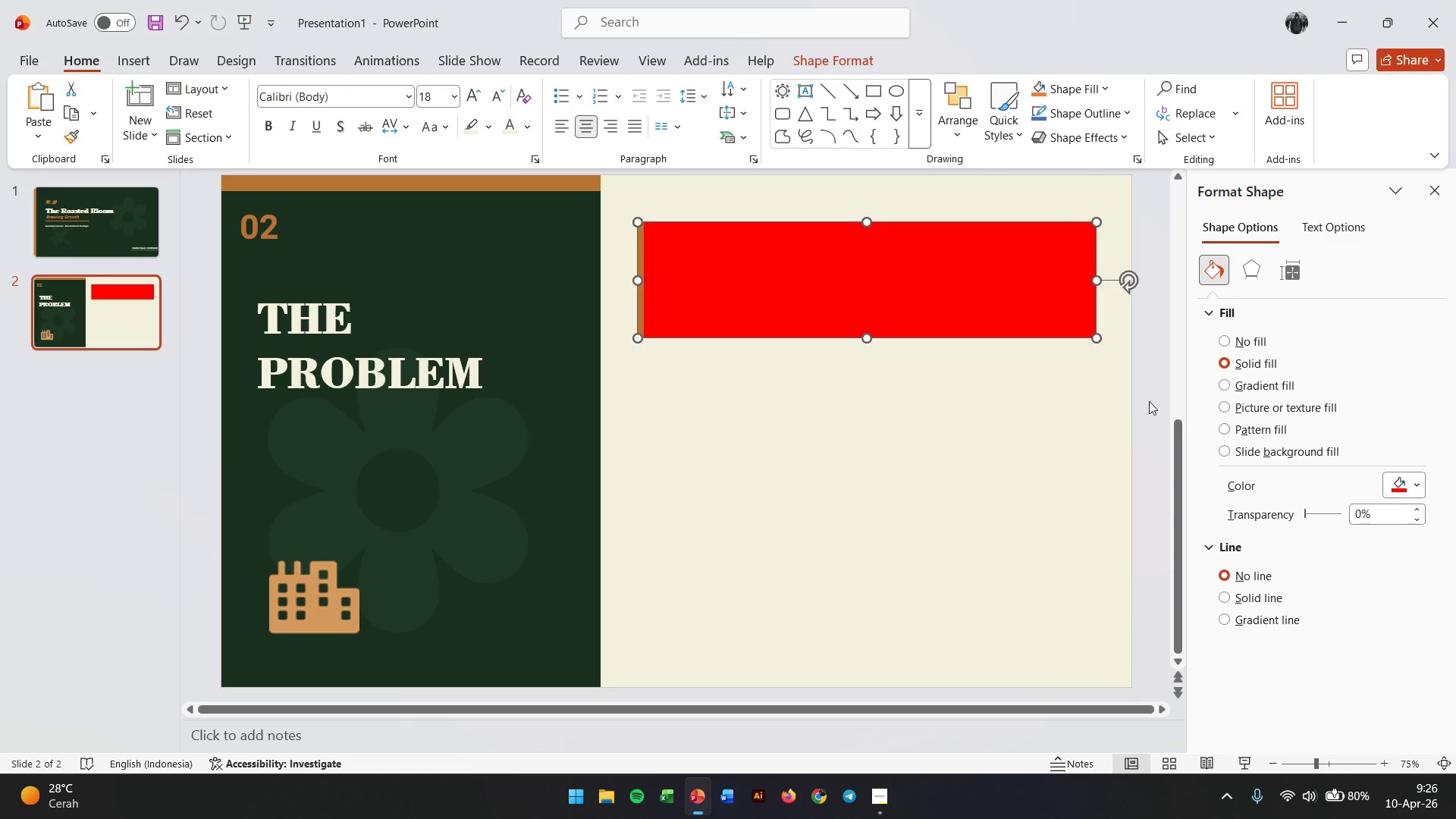 
left_click([874, 280])
 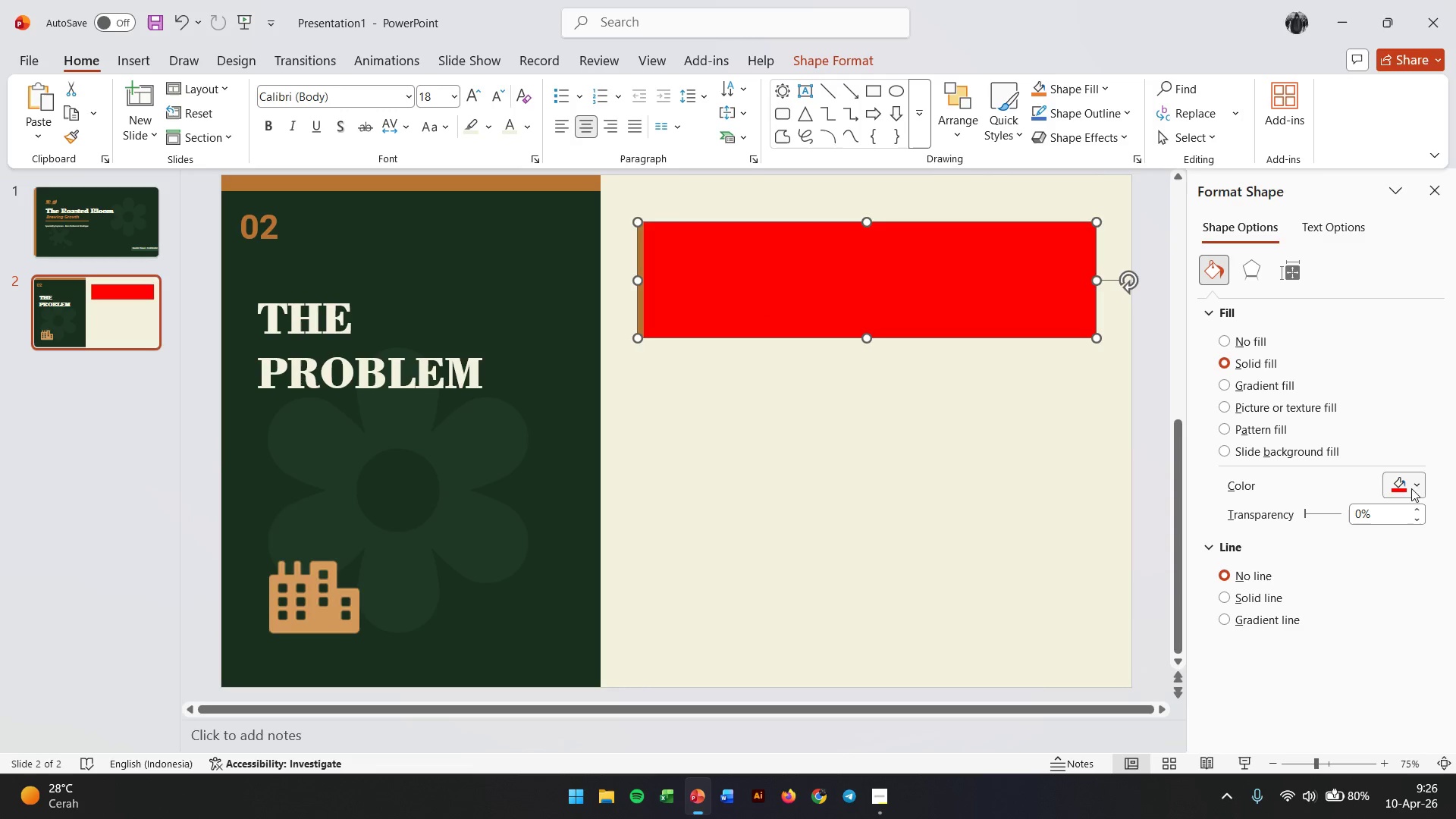 
scroll: coordinate [850, 280], scroll_direction: down, amount: 1.0
 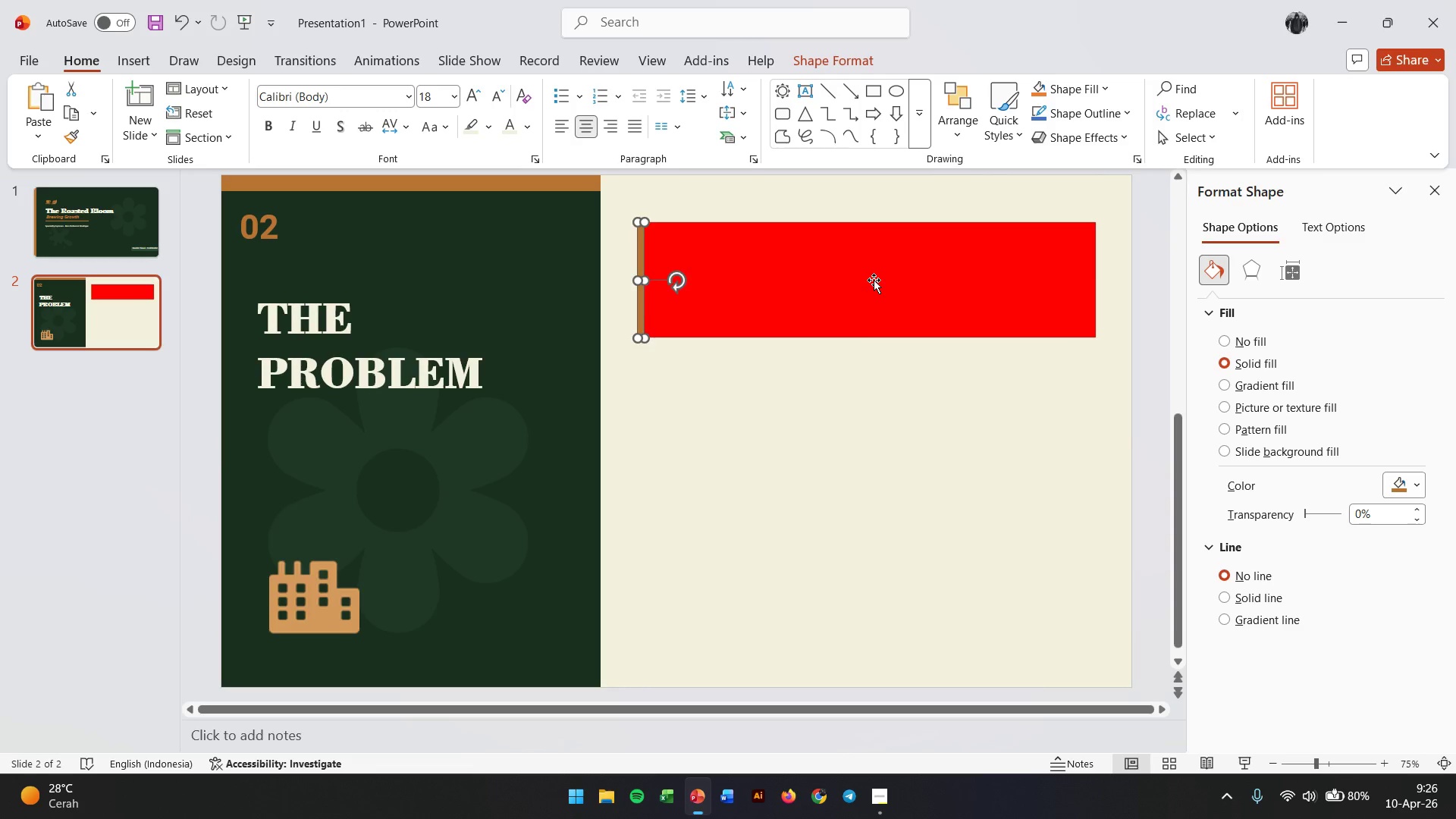 
left_click([1404, 488])
 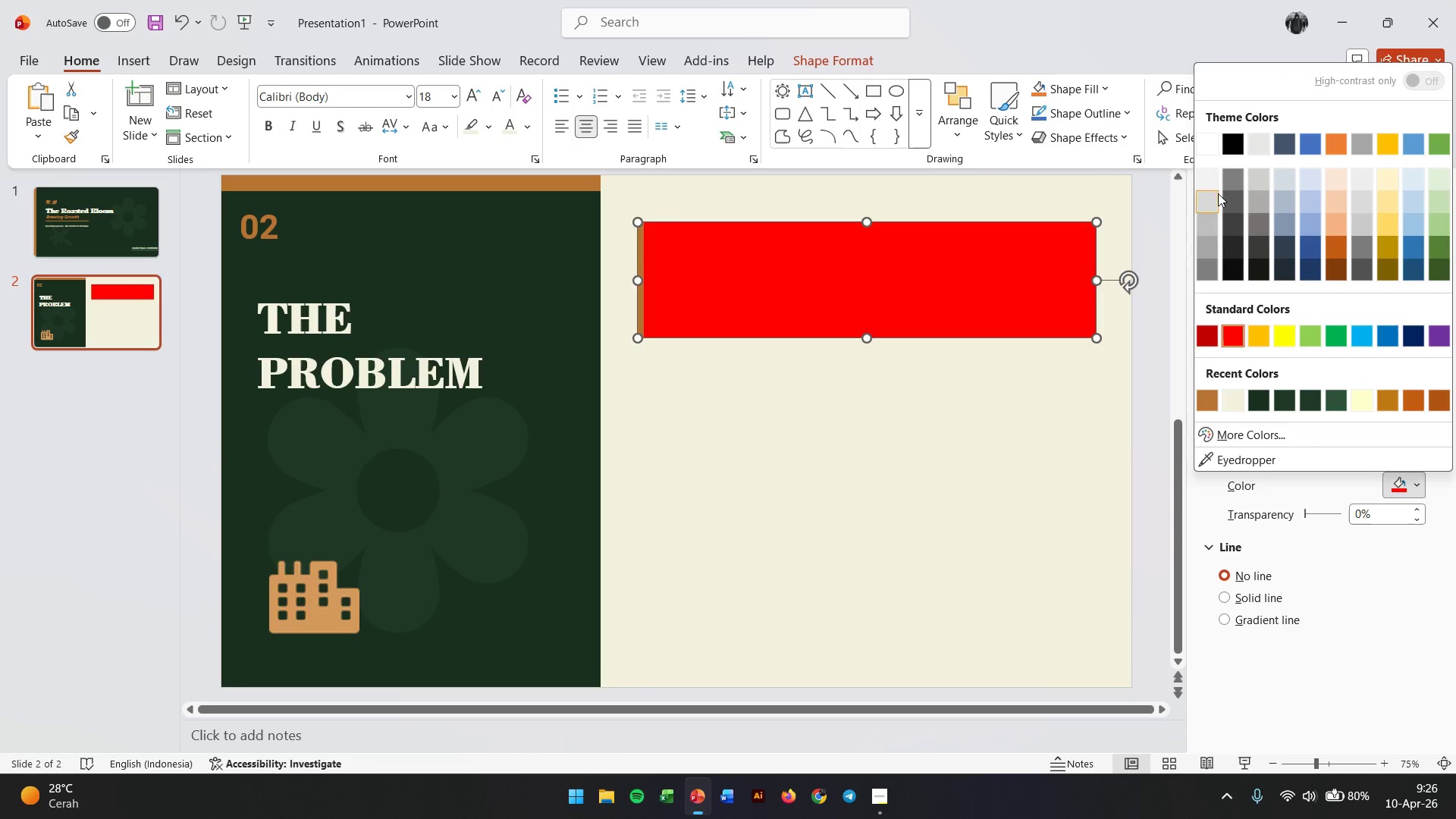 
left_click([1212, 185])
 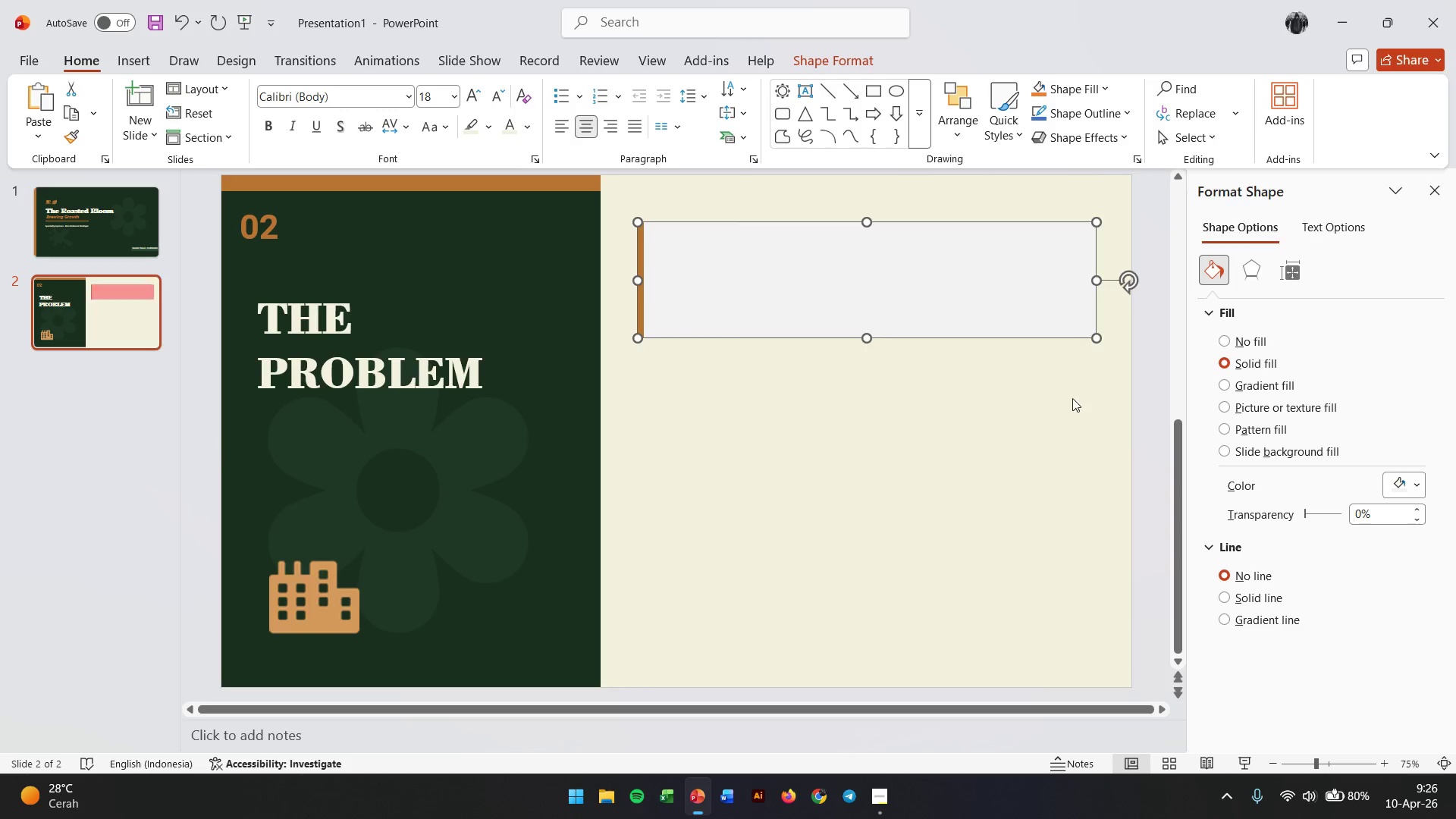 
left_click([1068, 409])
 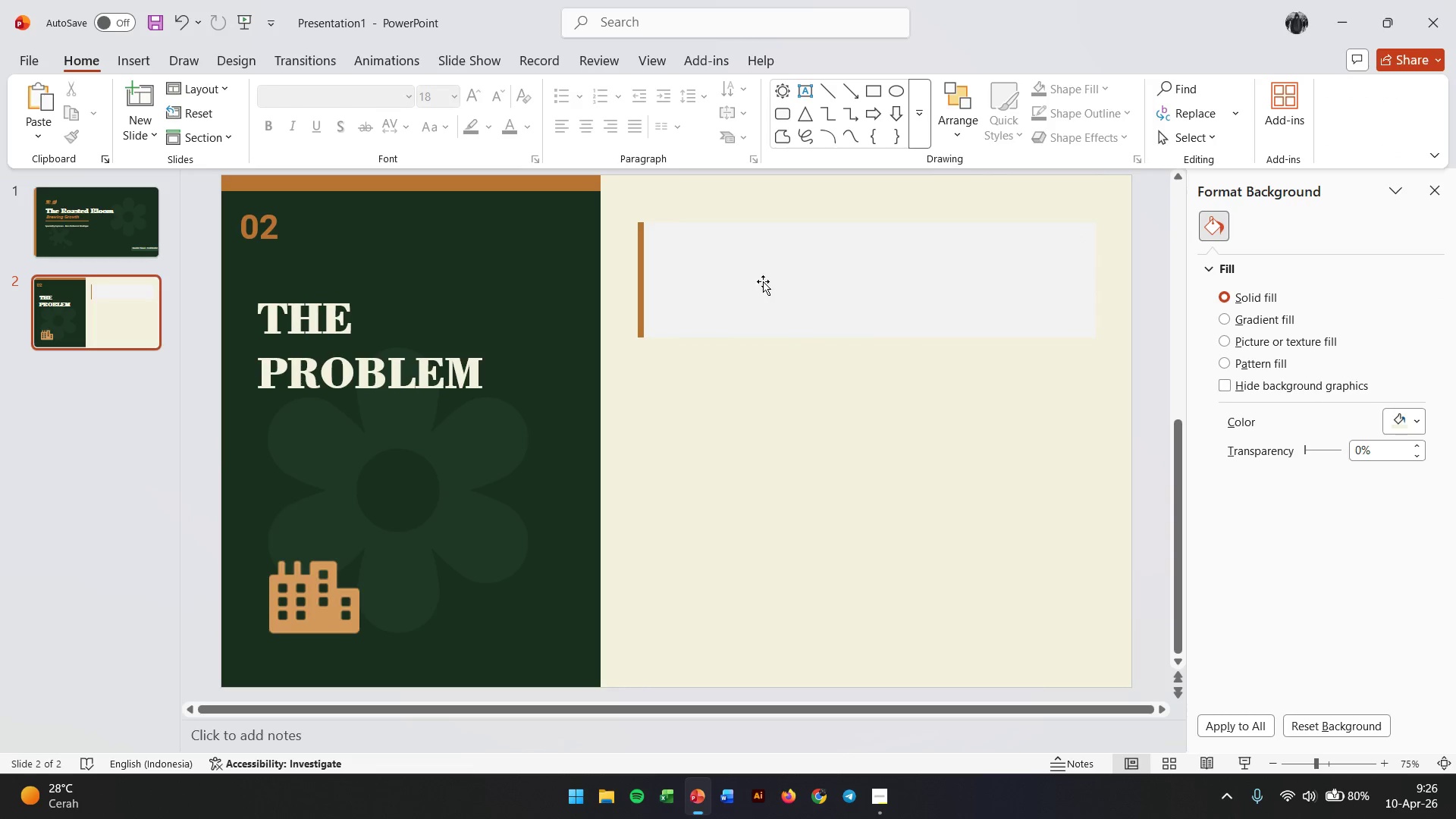 
left_click([763, 281])
 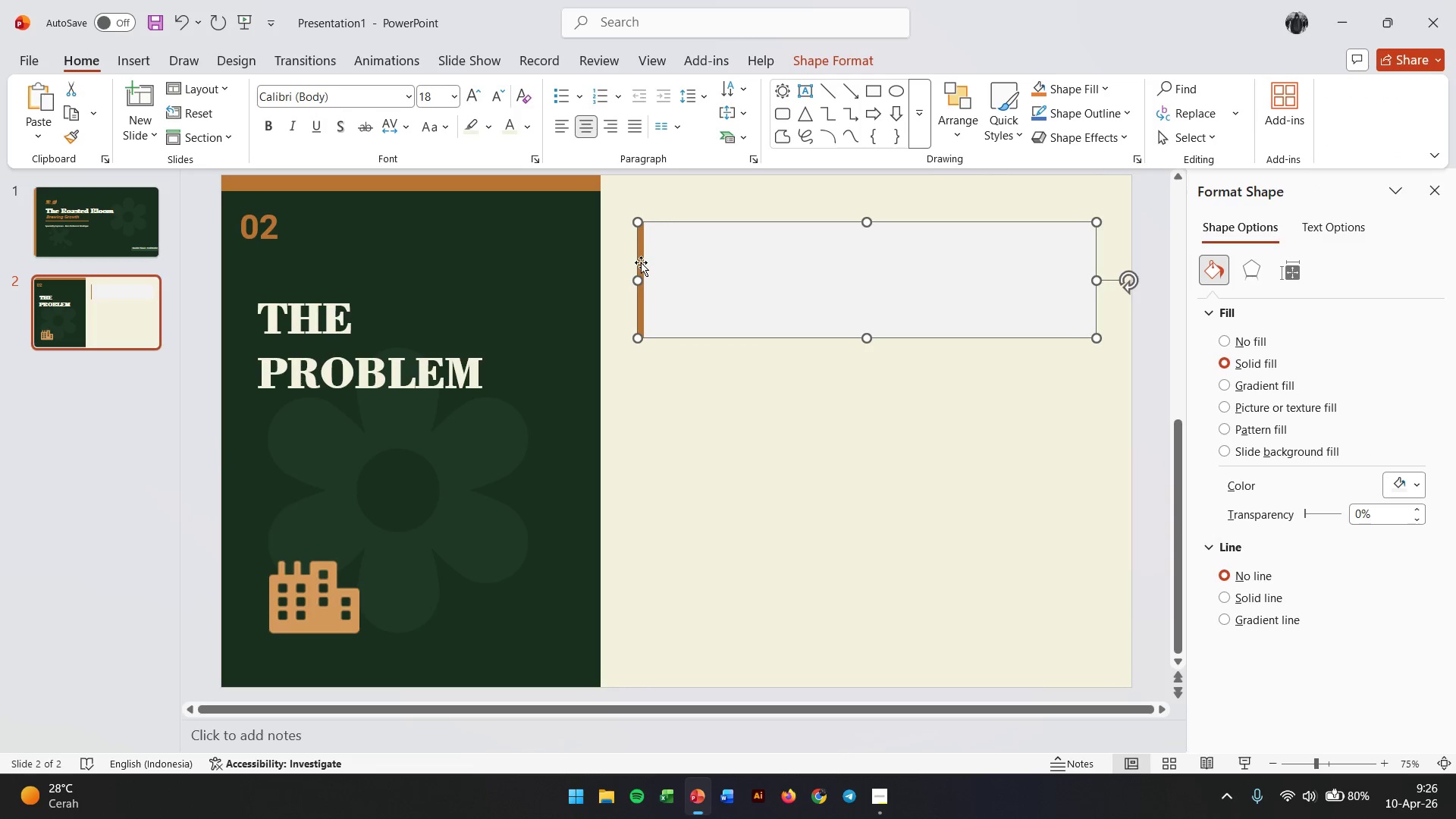 
left_click([641, 262])
 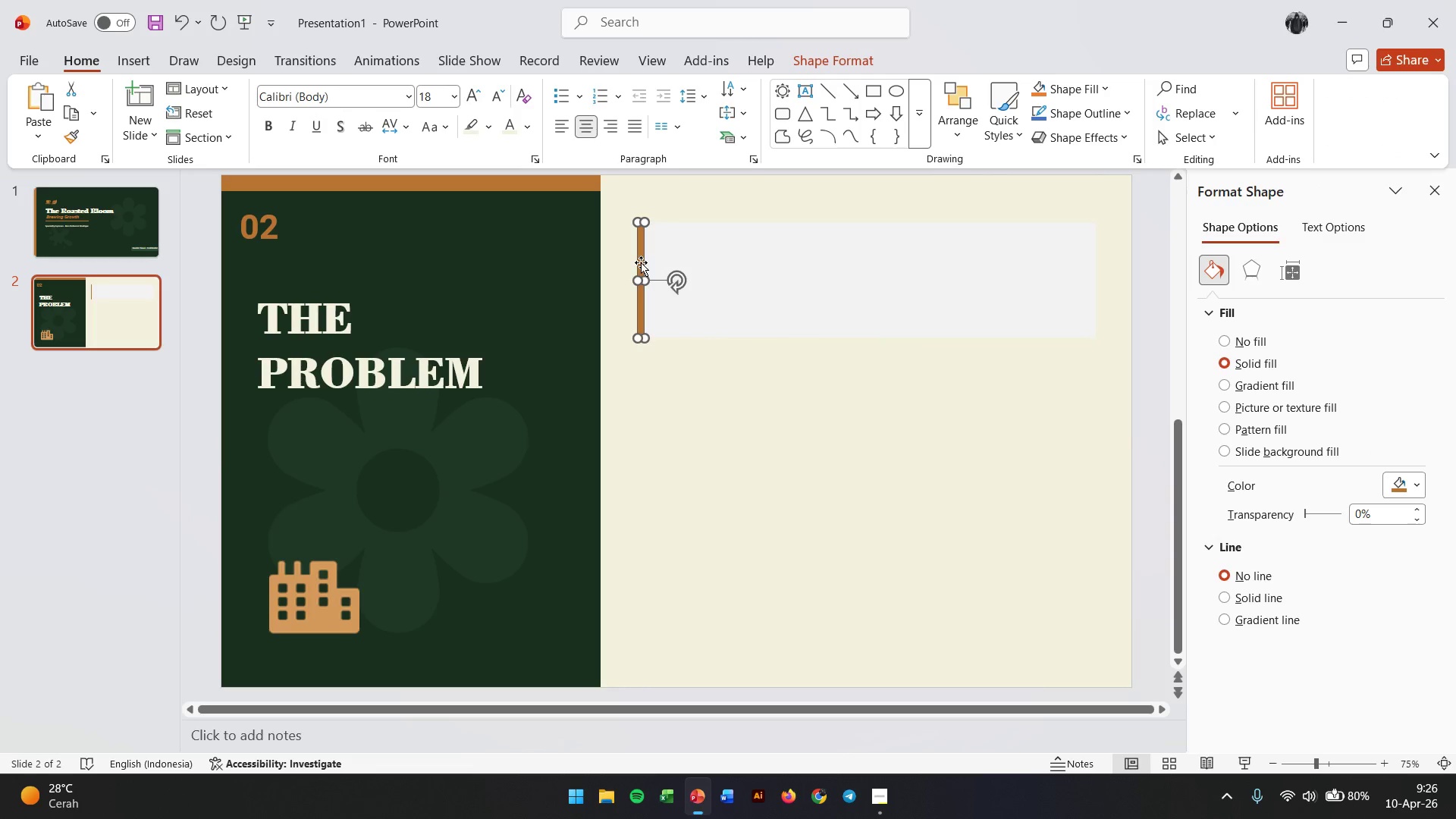 
hold_key(key=ShiftLeft, duration=0.62)
left_click([744, 267])
 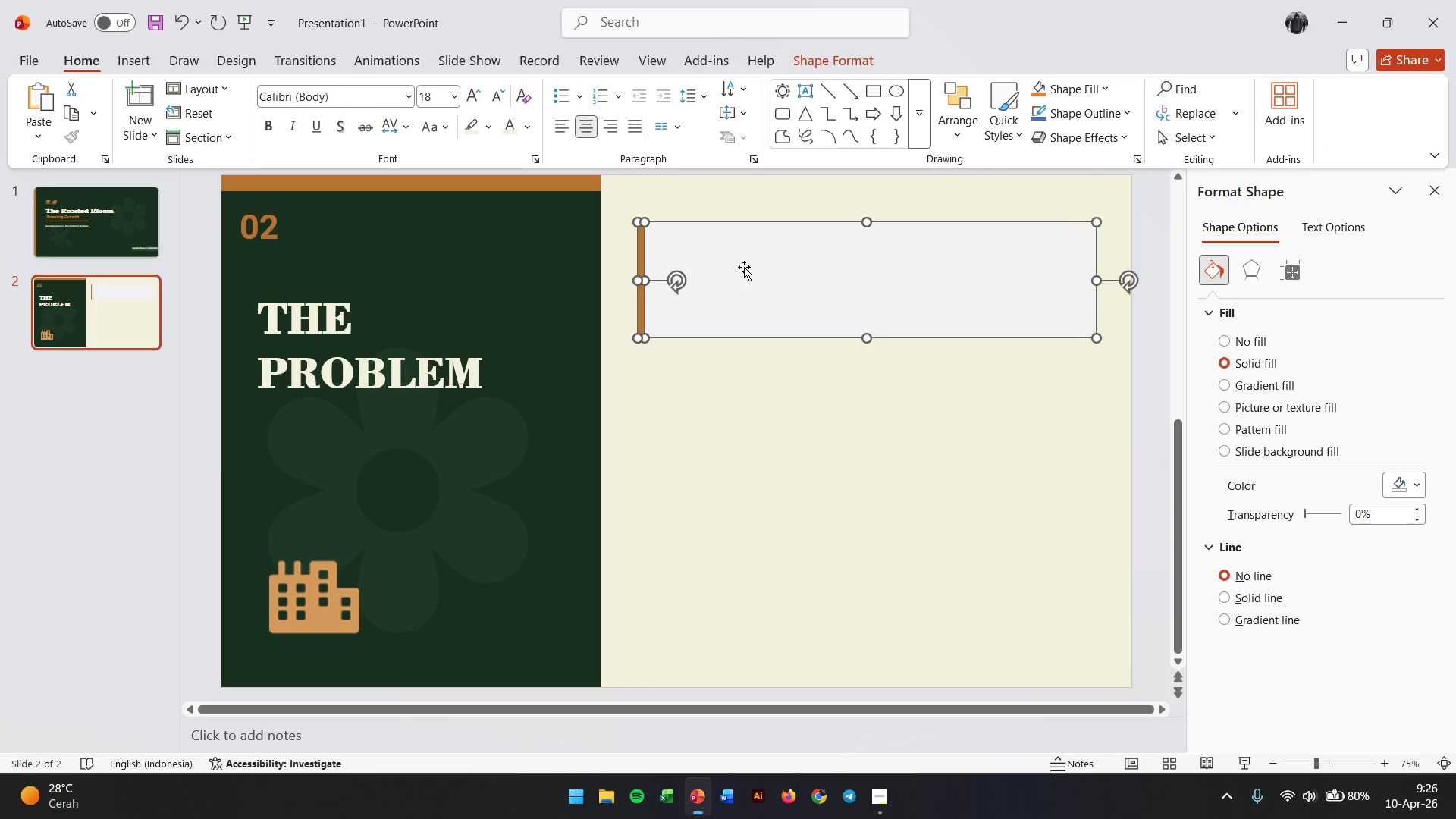 
right_click([744, 267])
 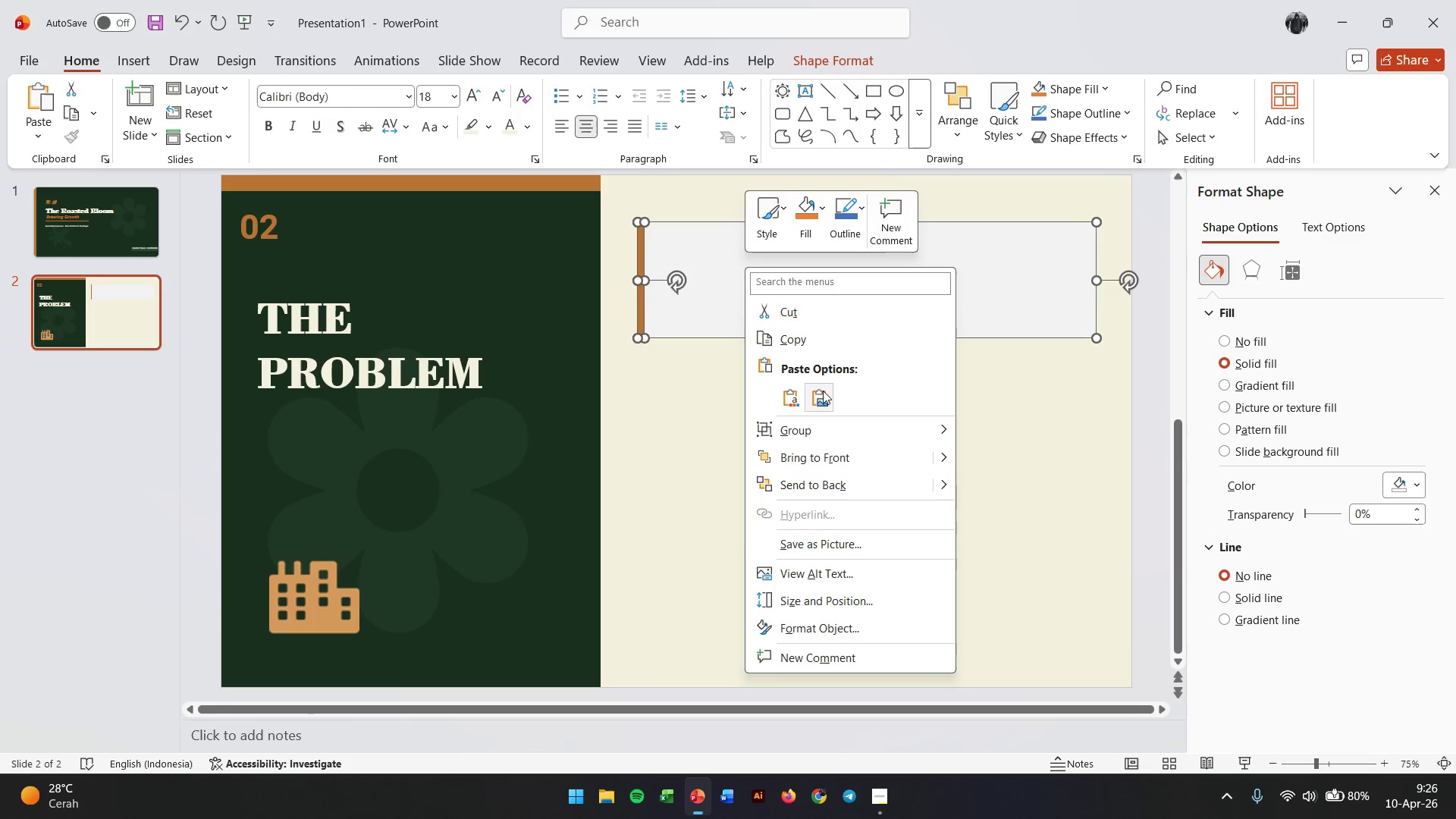 
left_click([824, 424])
 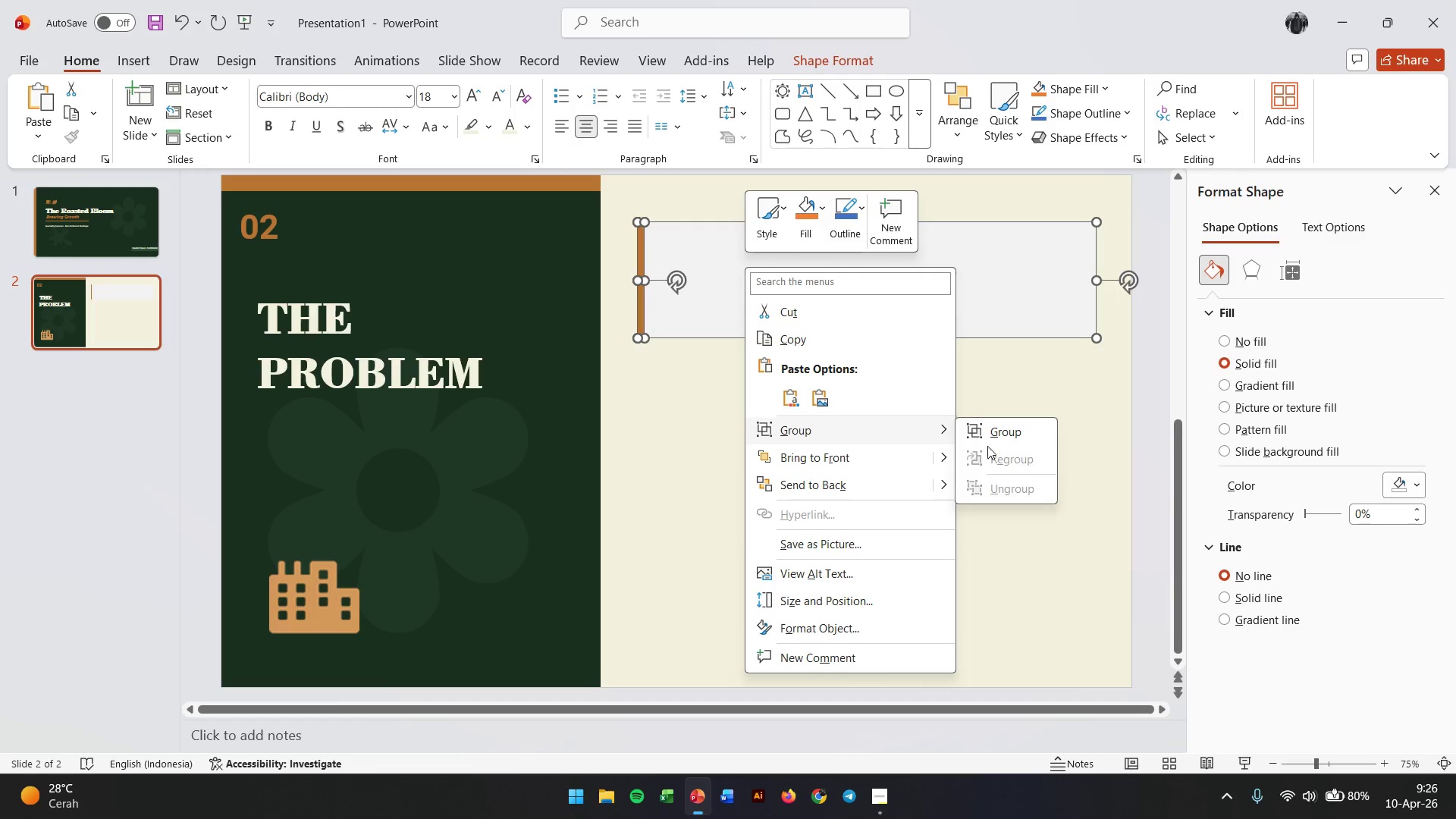 
left_click([1006, 438])
 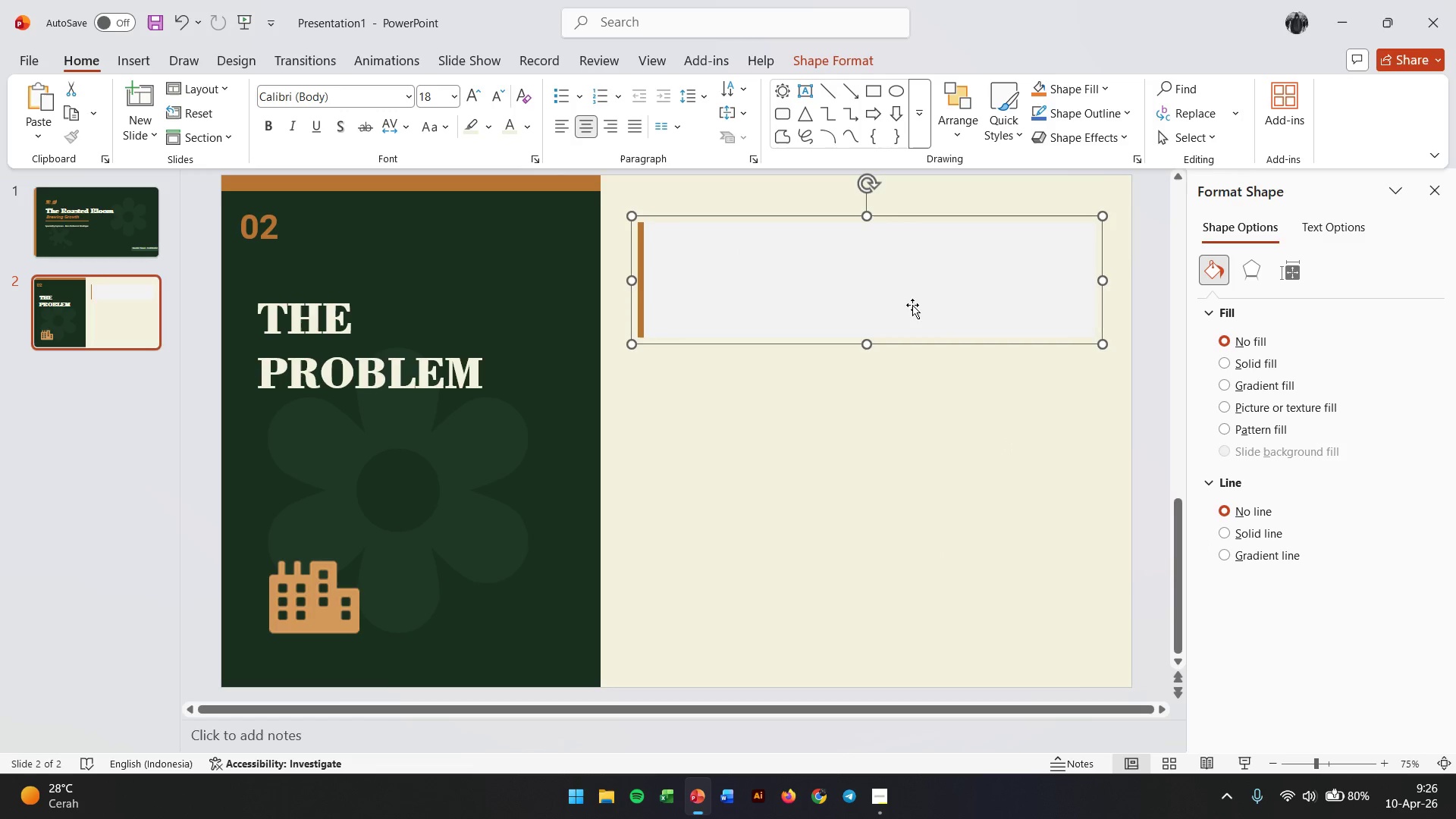 
left_click([880, 277])
 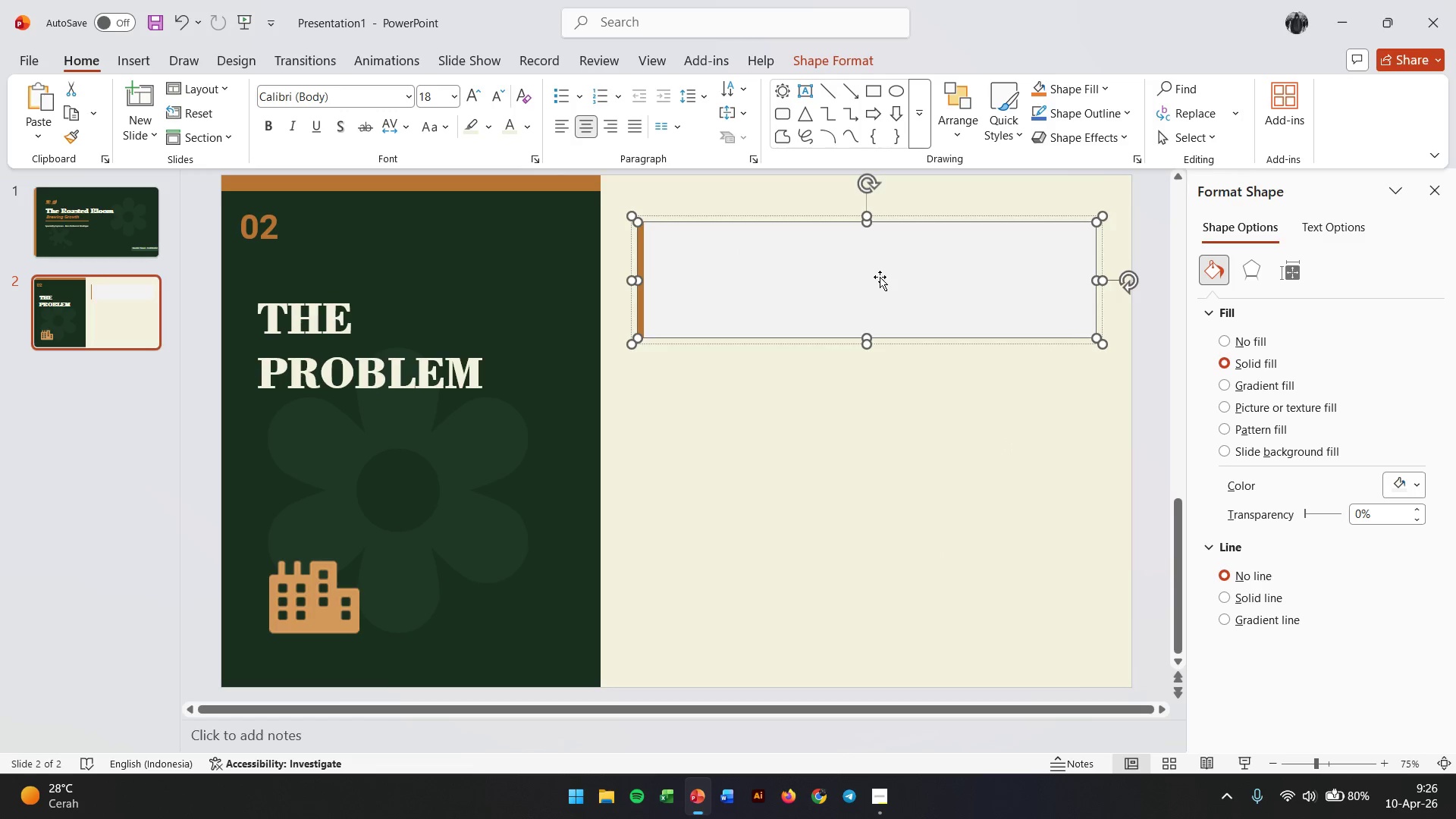 
key(Control+C)
 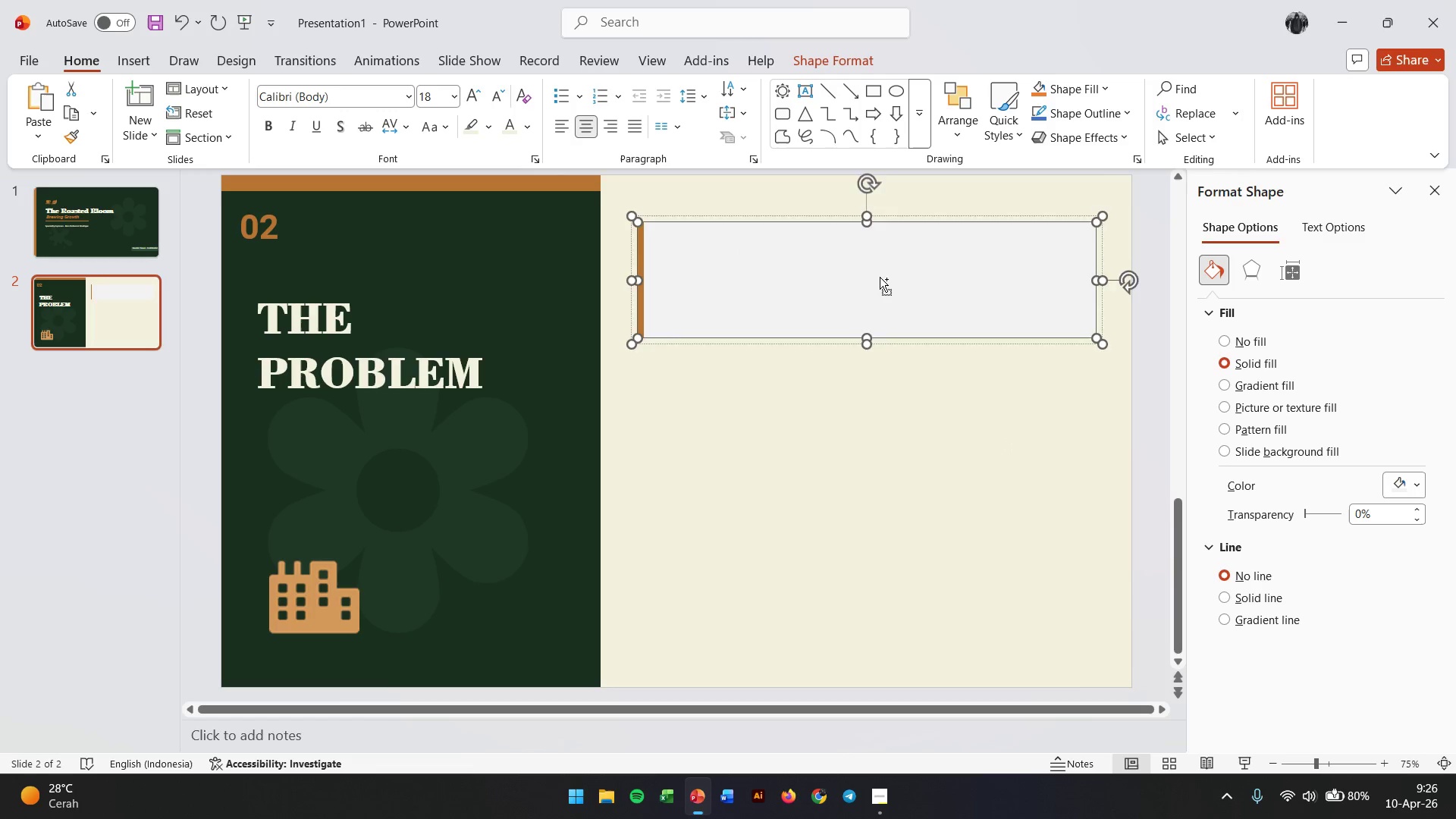 
key(Control+V)
 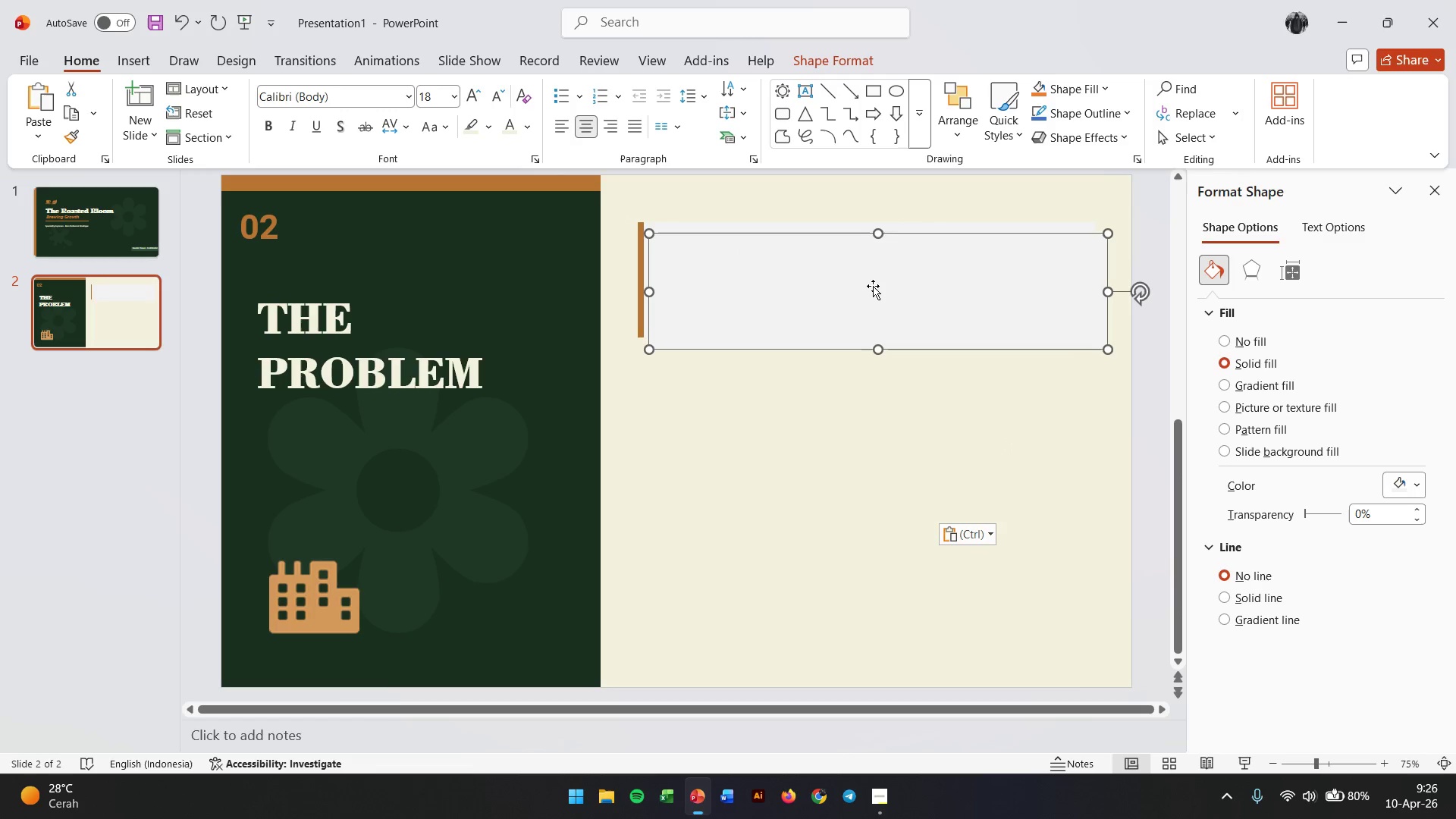 
key(Control+Z)
 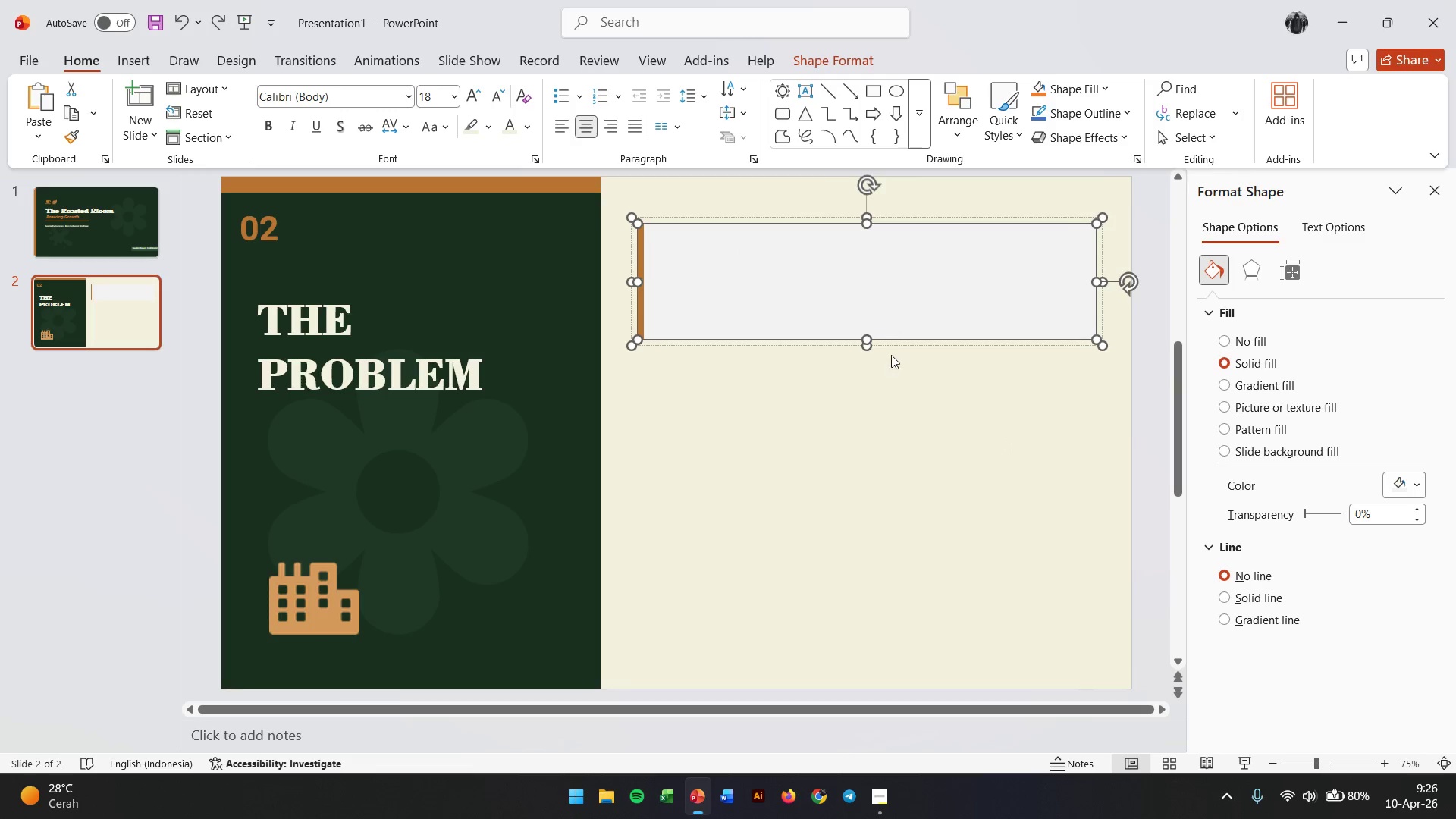 
left_click([891, 356])
 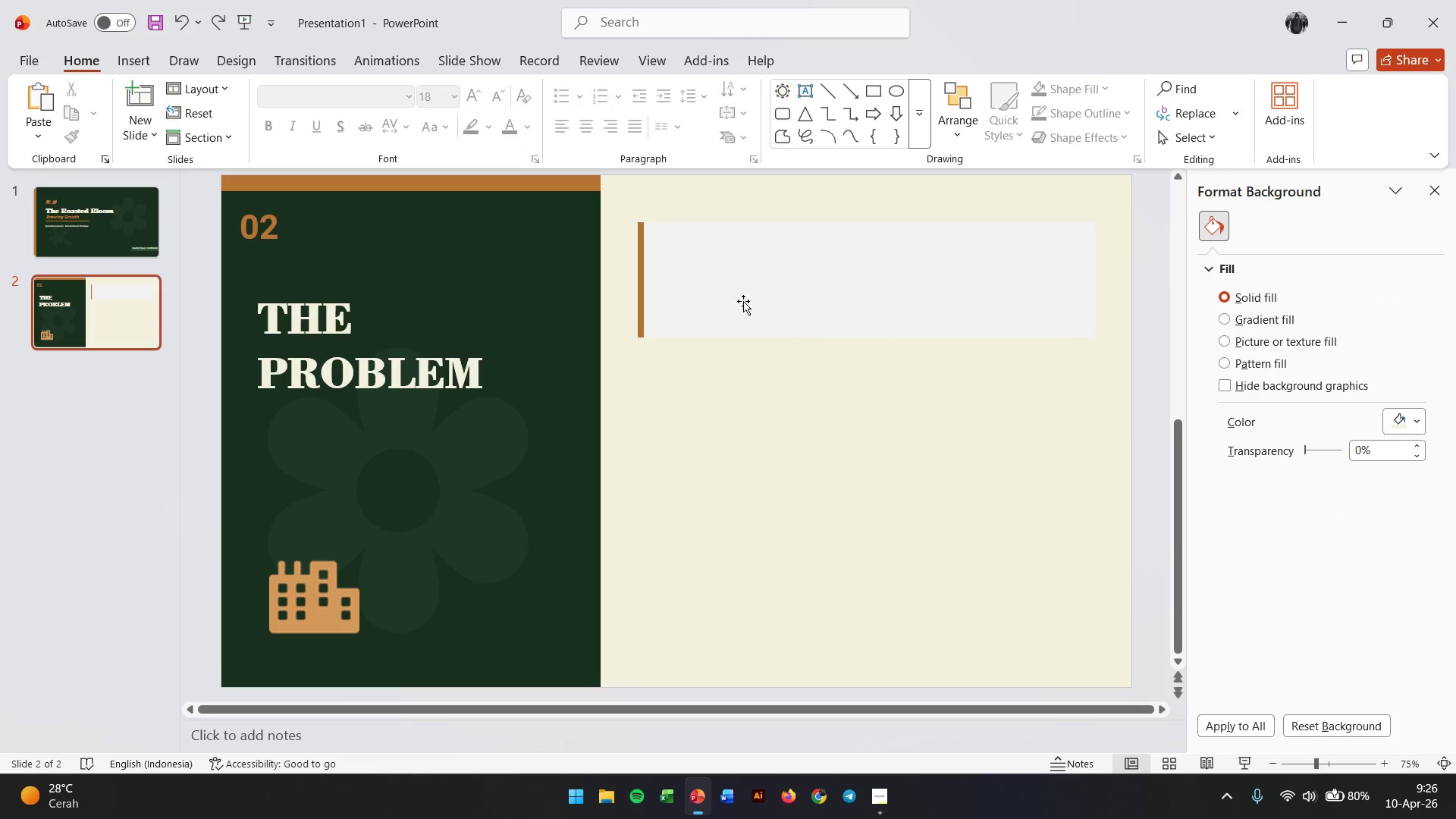 
left_click([743, 297])
 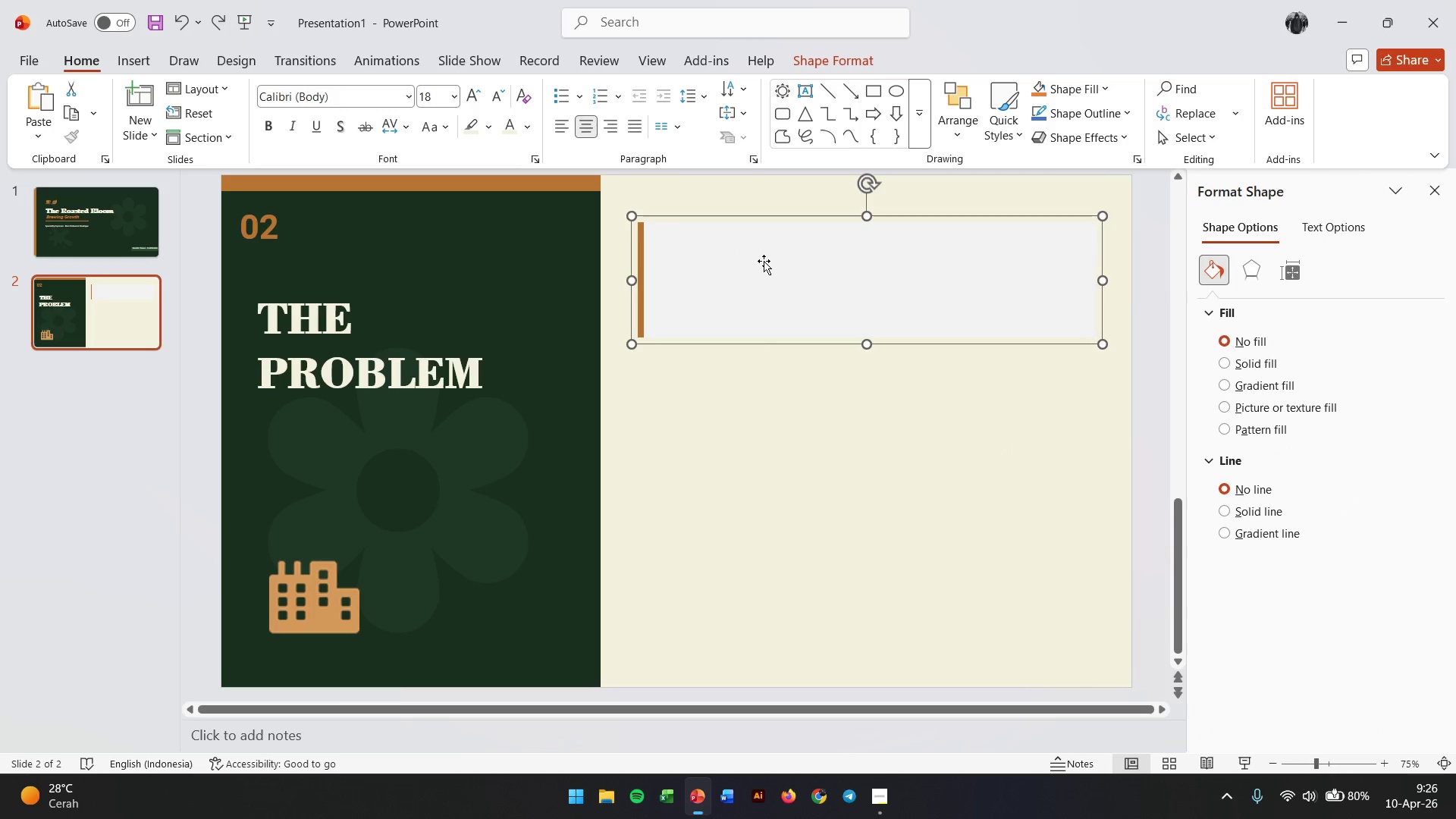 
left_click_drag(start_coordinate=[764, 261], to_coordinate=[764, 410])
 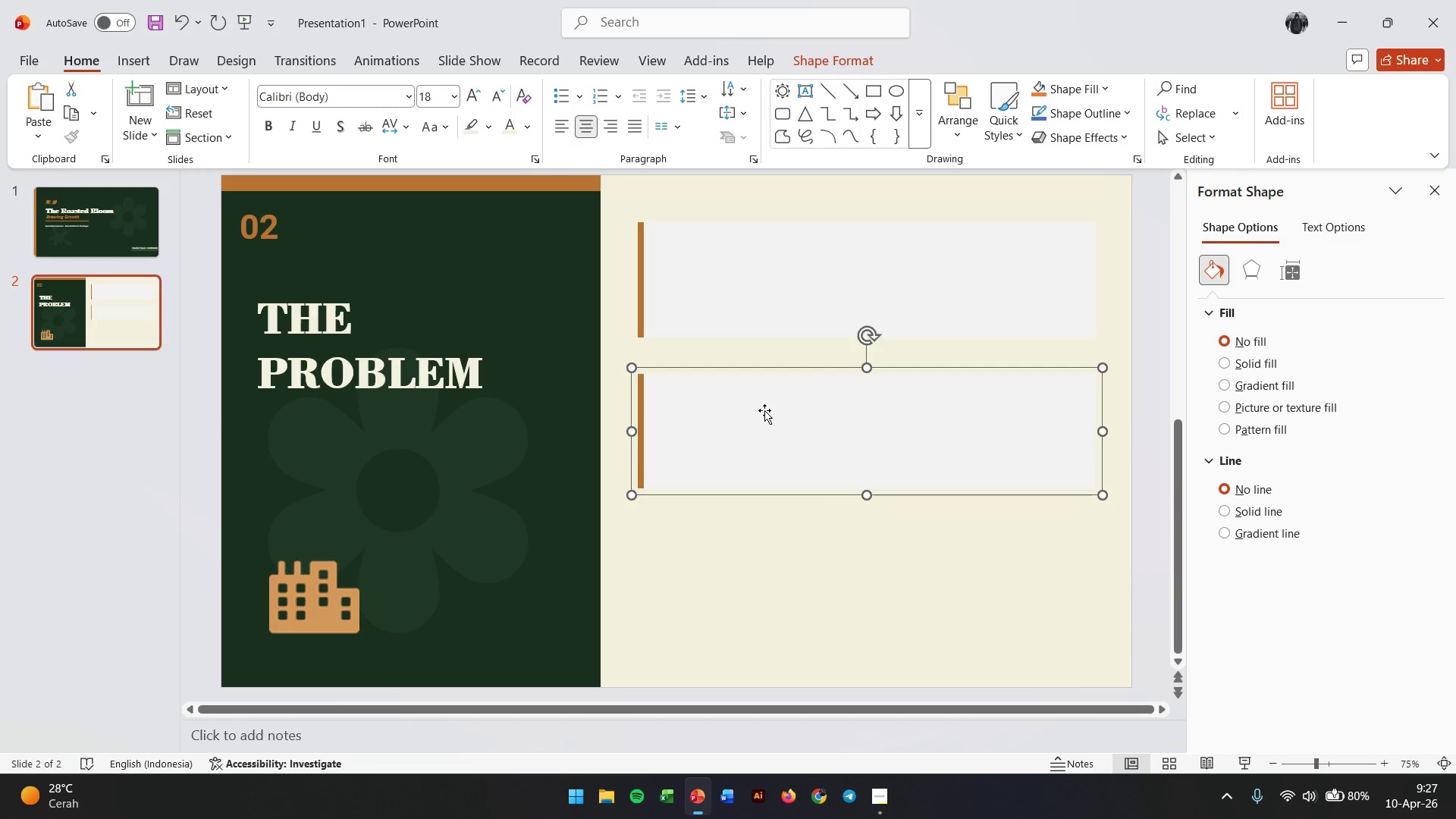 
hold_key(key=ShiftLeft, duration=0.39)
 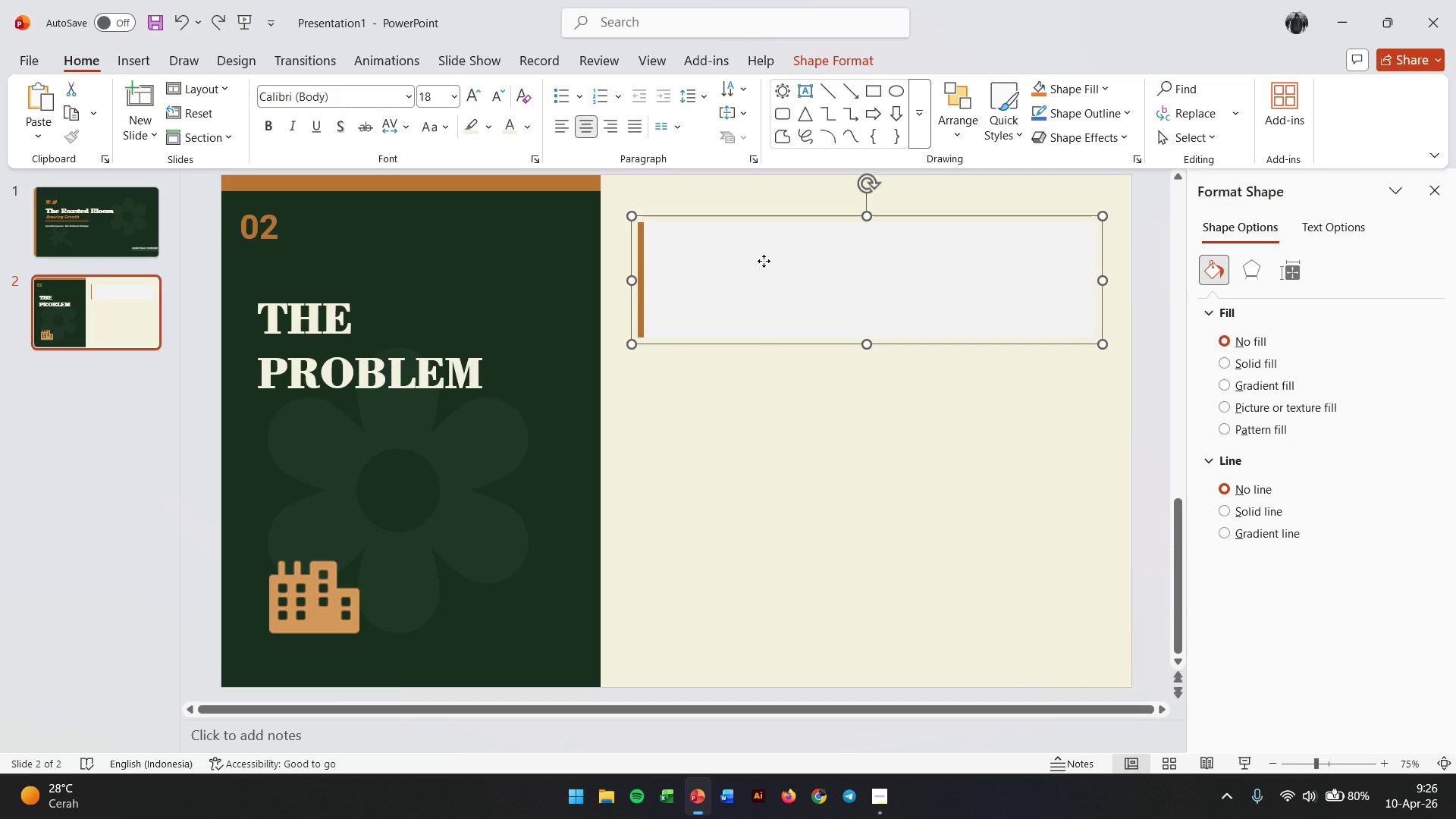 
hold_key(key=ControlLeft, duration=5.3)
 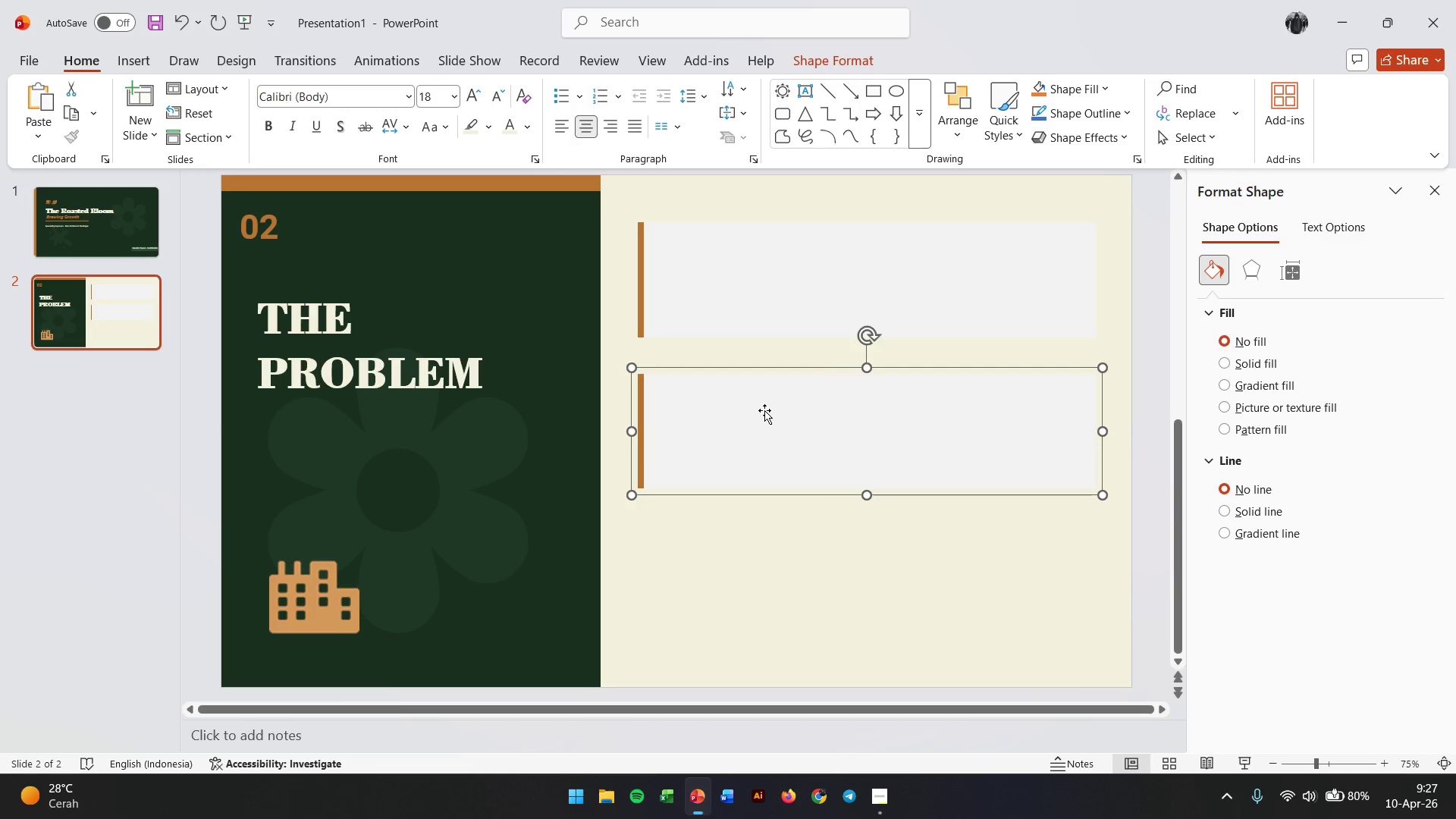 
hold_key(key=ShiftLeft, duration=4.11)
 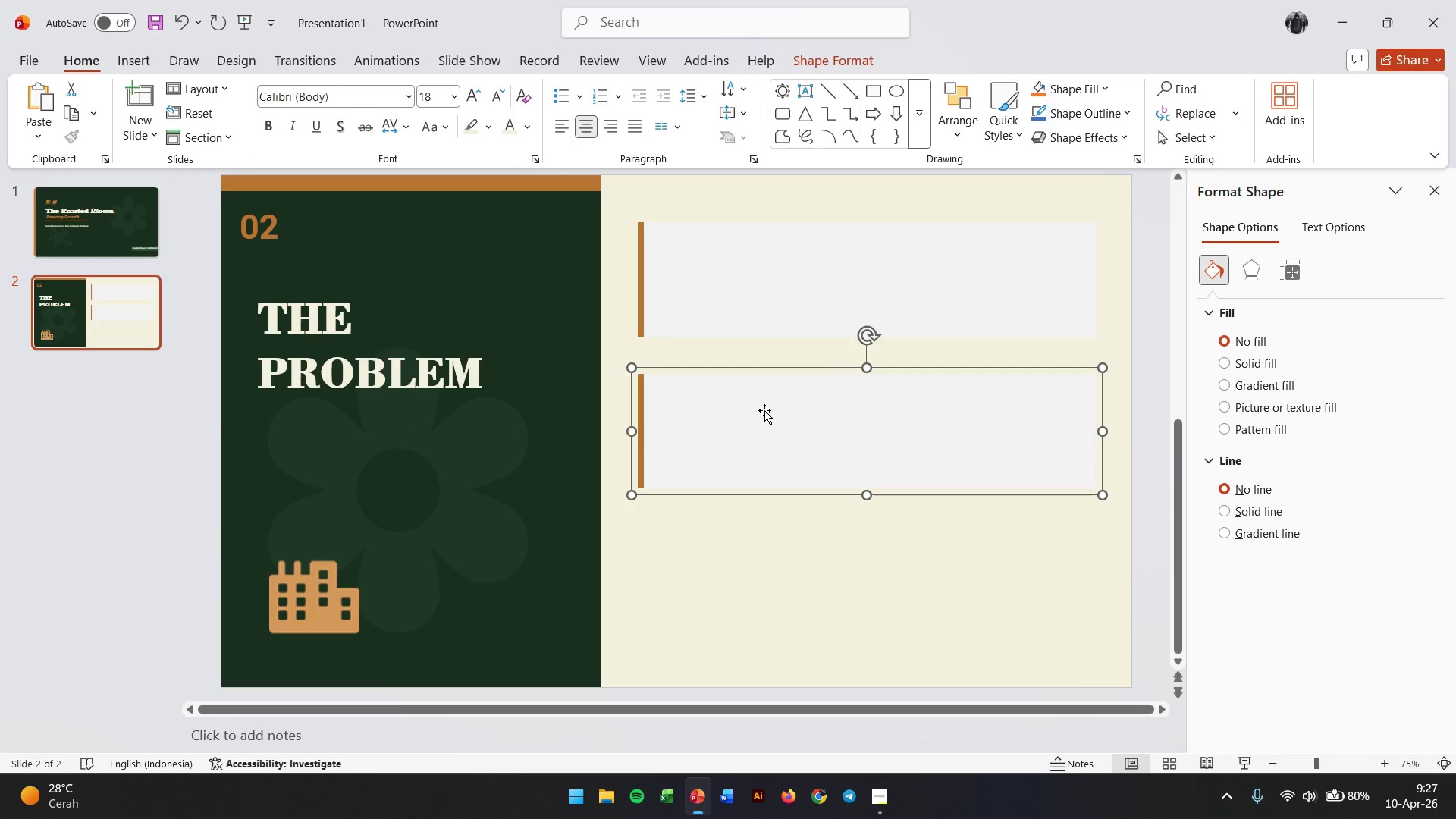 
hold_key(key=ControlLeft, duration=5.58)
left_click_drag(start_coordinate=[764, 410], to_coordinate=[774, 555])
 